 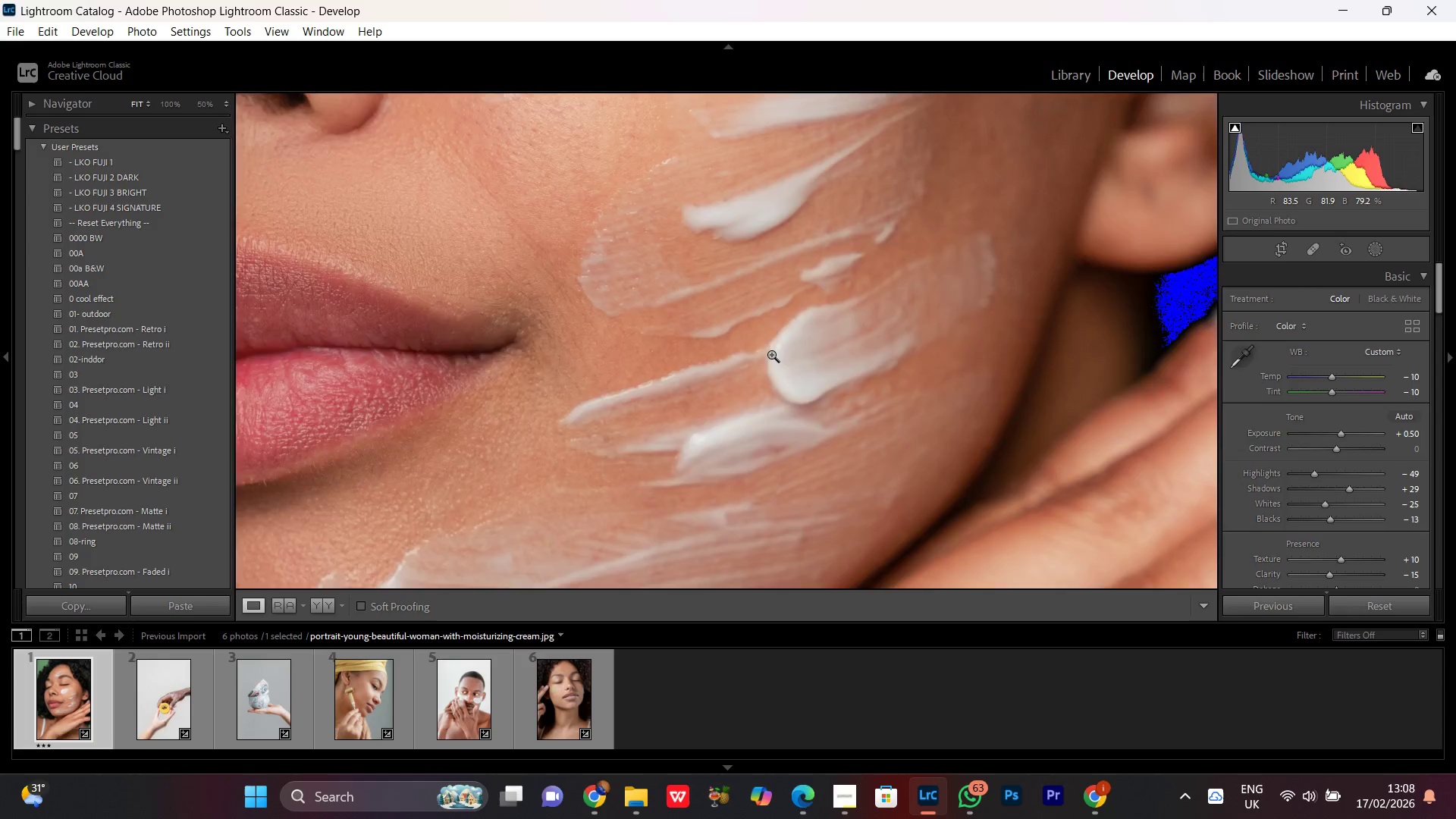 
left_click([755, 249])
 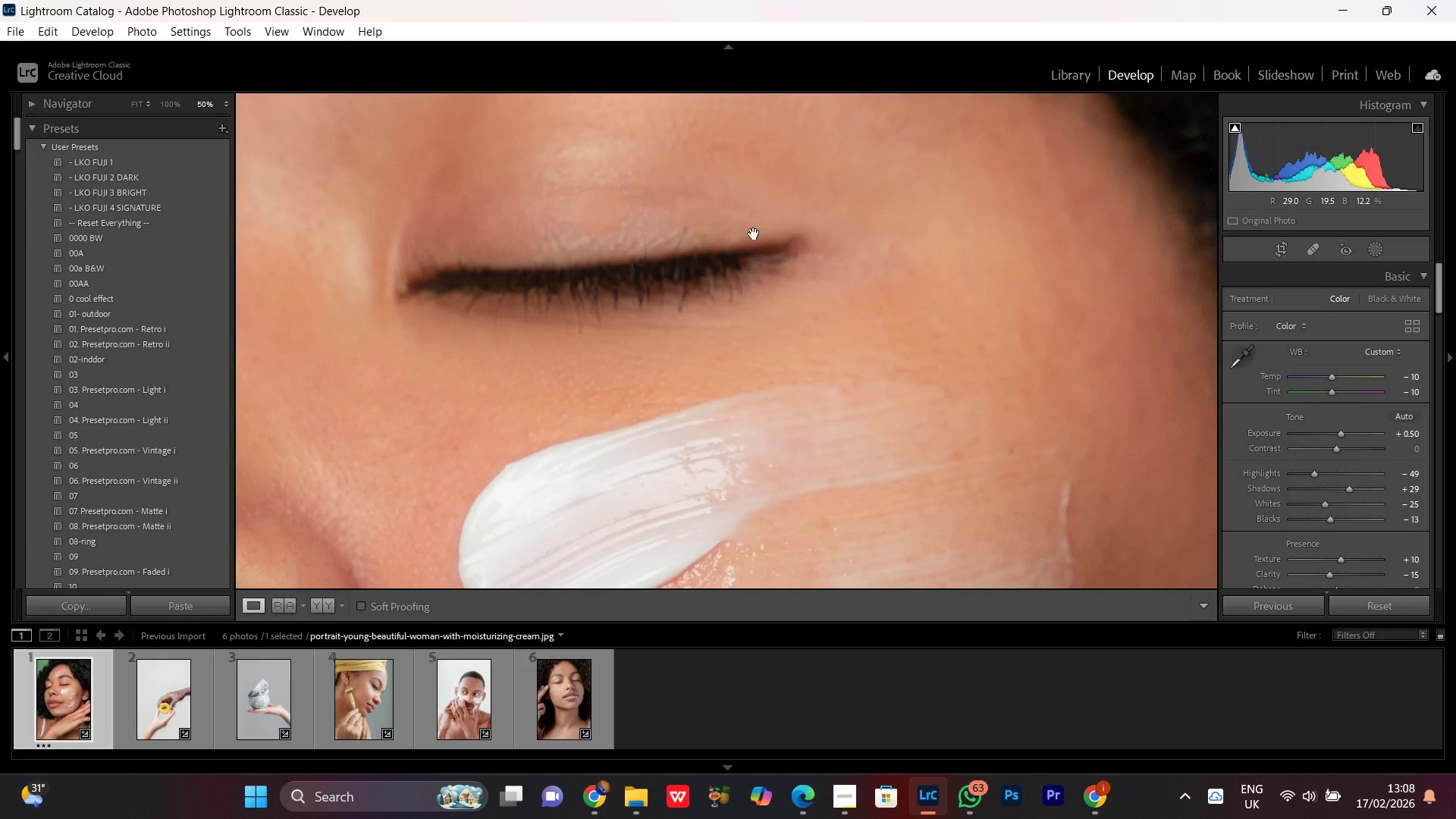 
left_click_drag(start_coordinate=[754, 230], to_coordinate=[758, 634])
 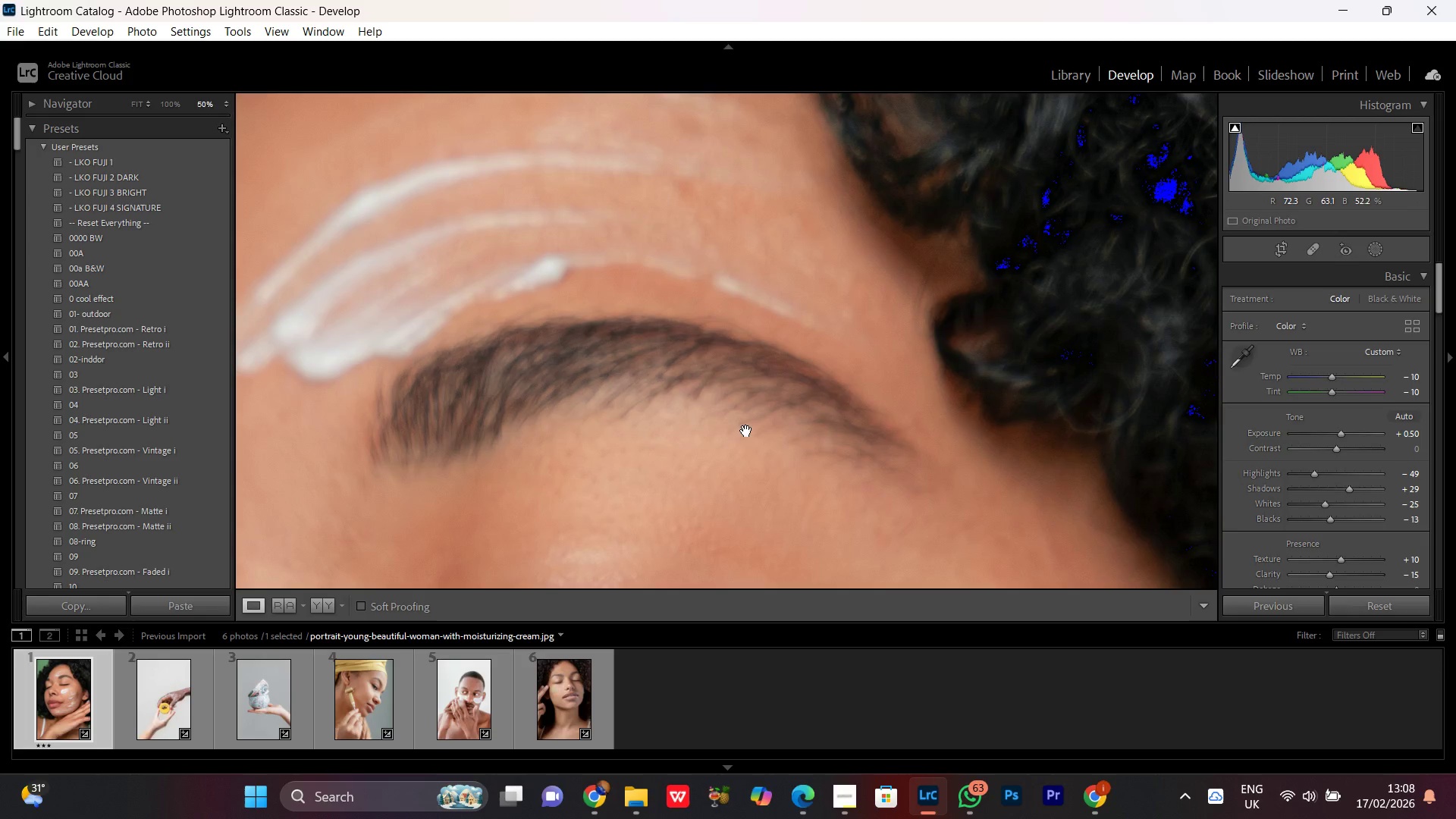 
triple_click([746, 431])
 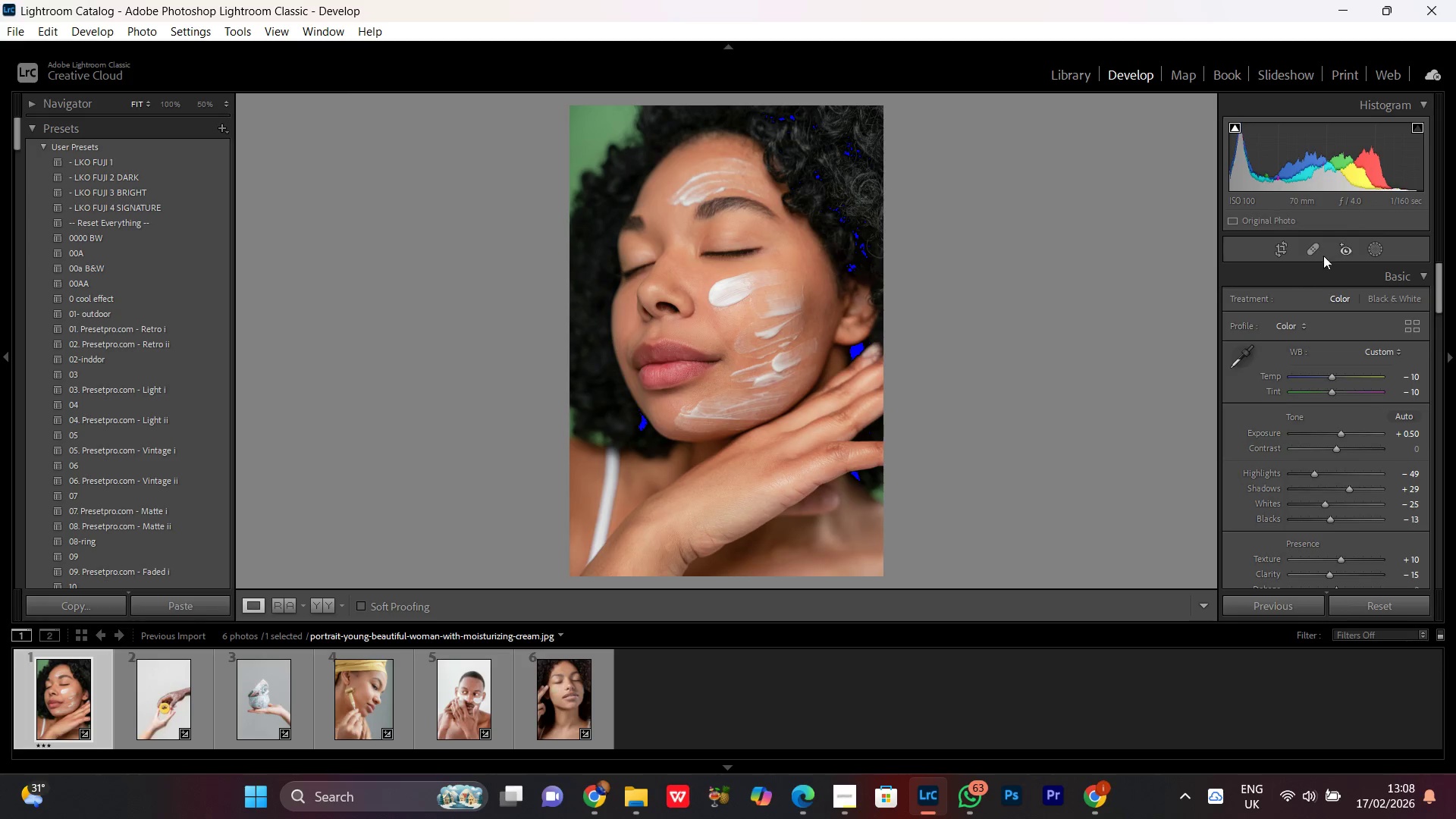 
left_click([1312, 253])
 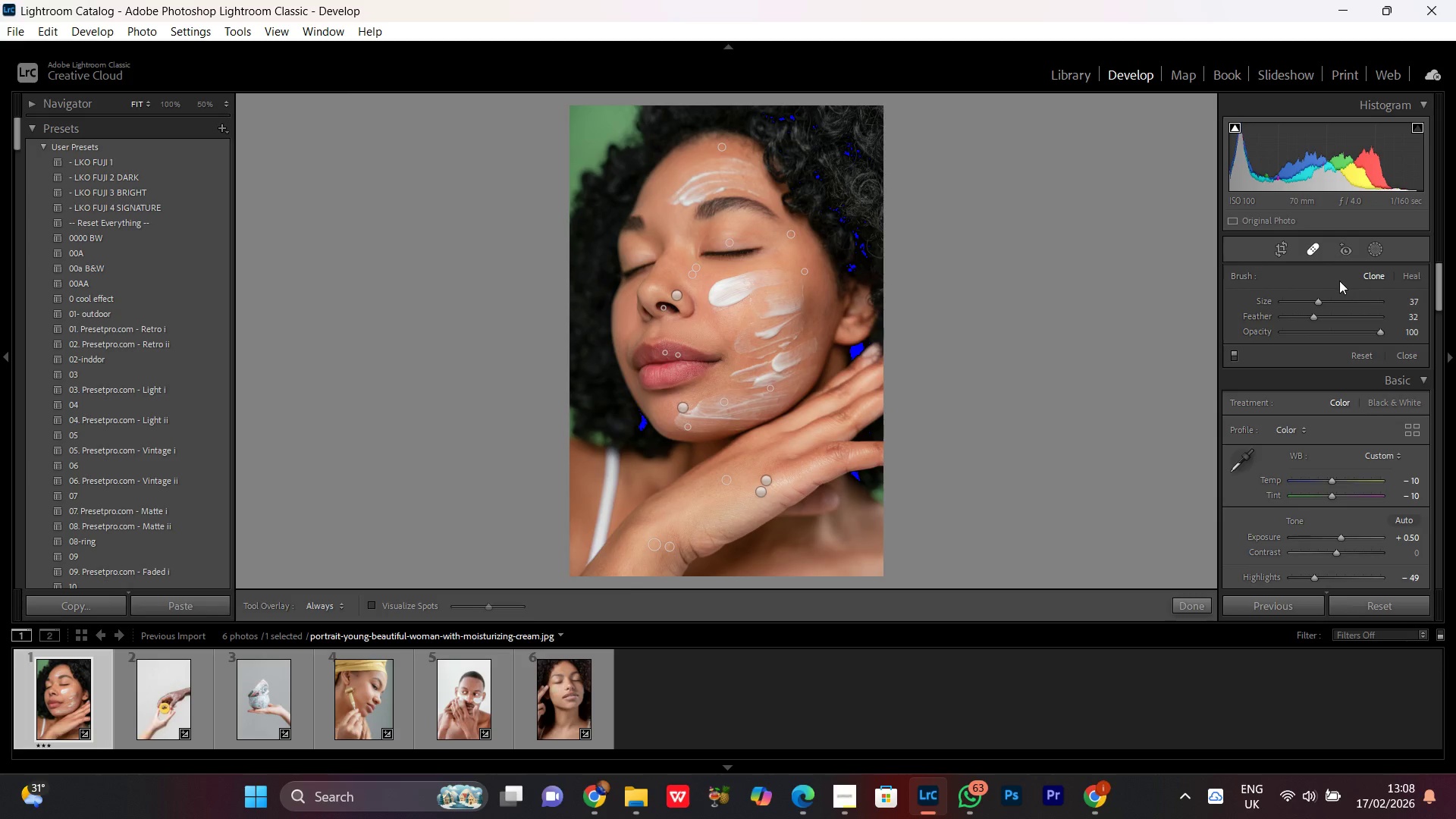 
left_click([1308, 236])
 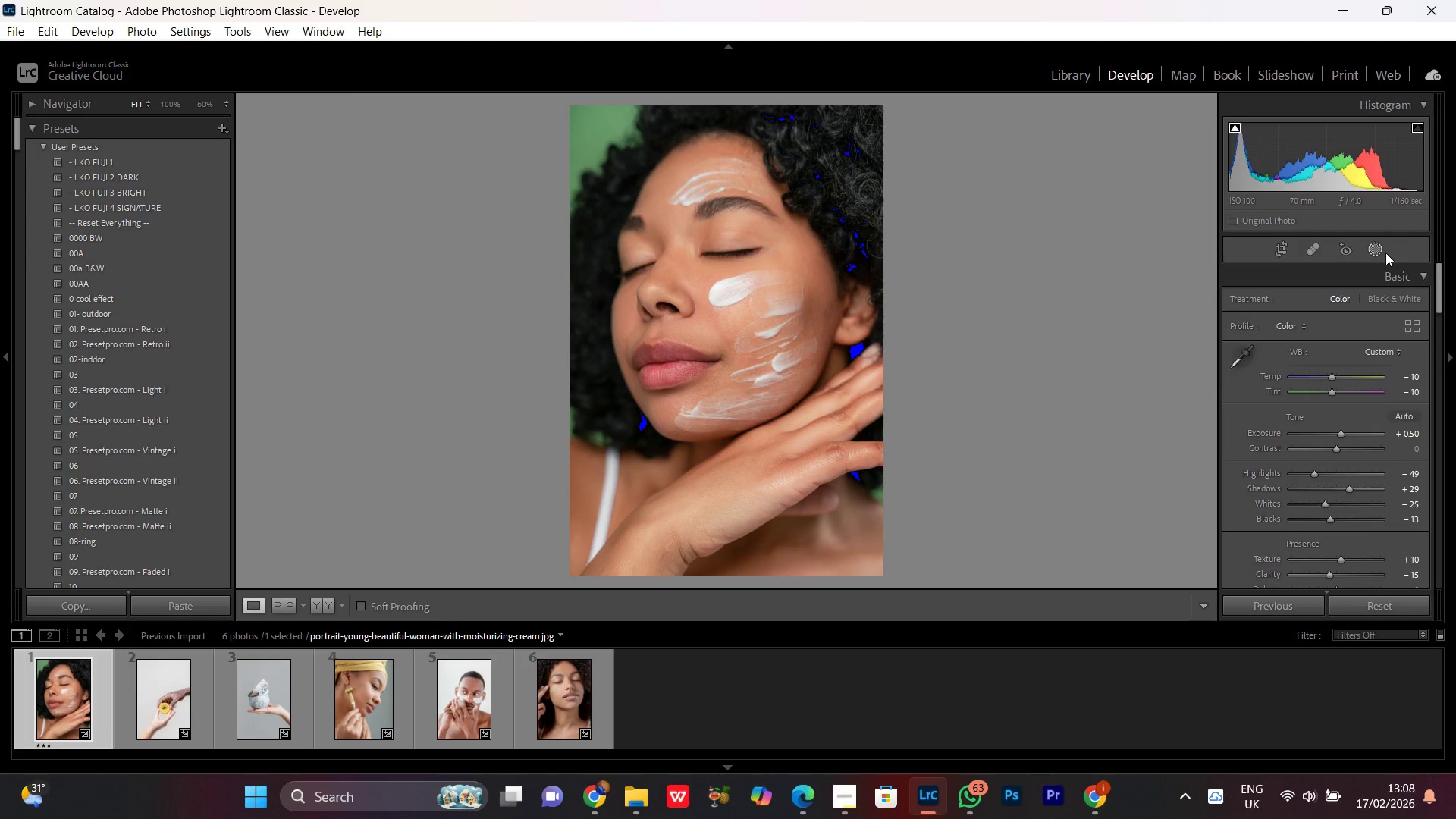 
left_click([1385, 253])
 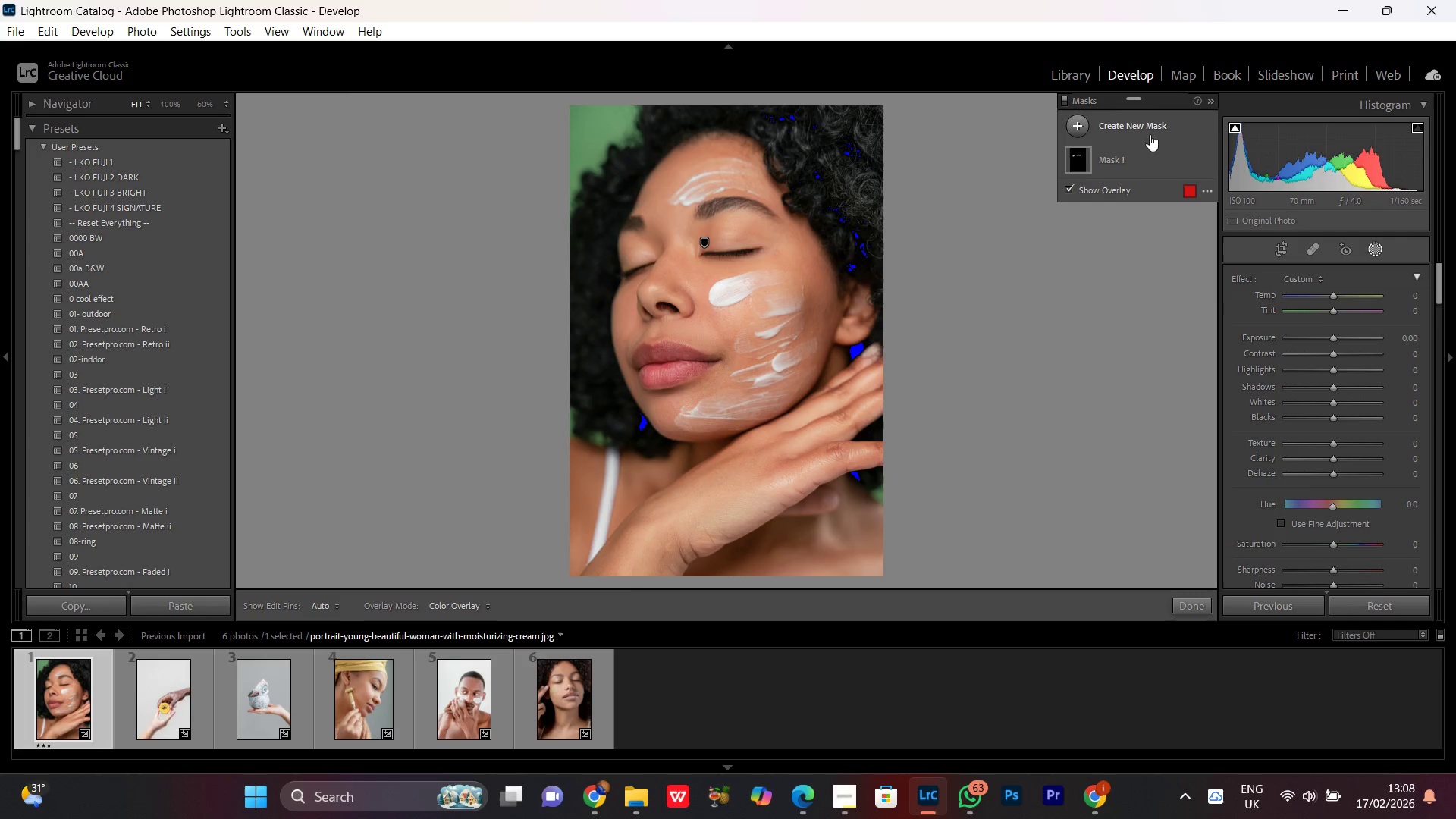 
left_click([1114, 119])
 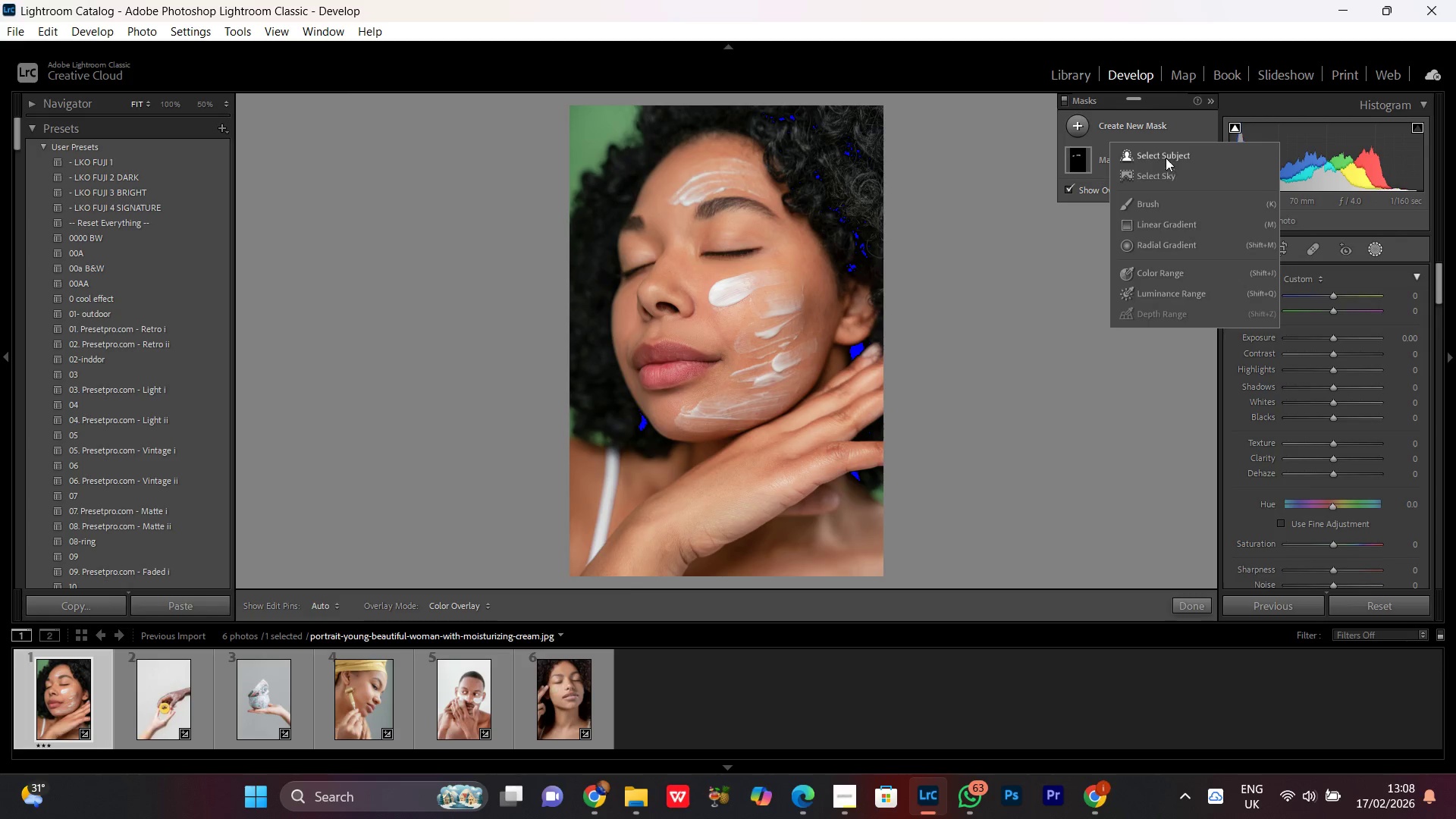 
left_click([1155, 157])
 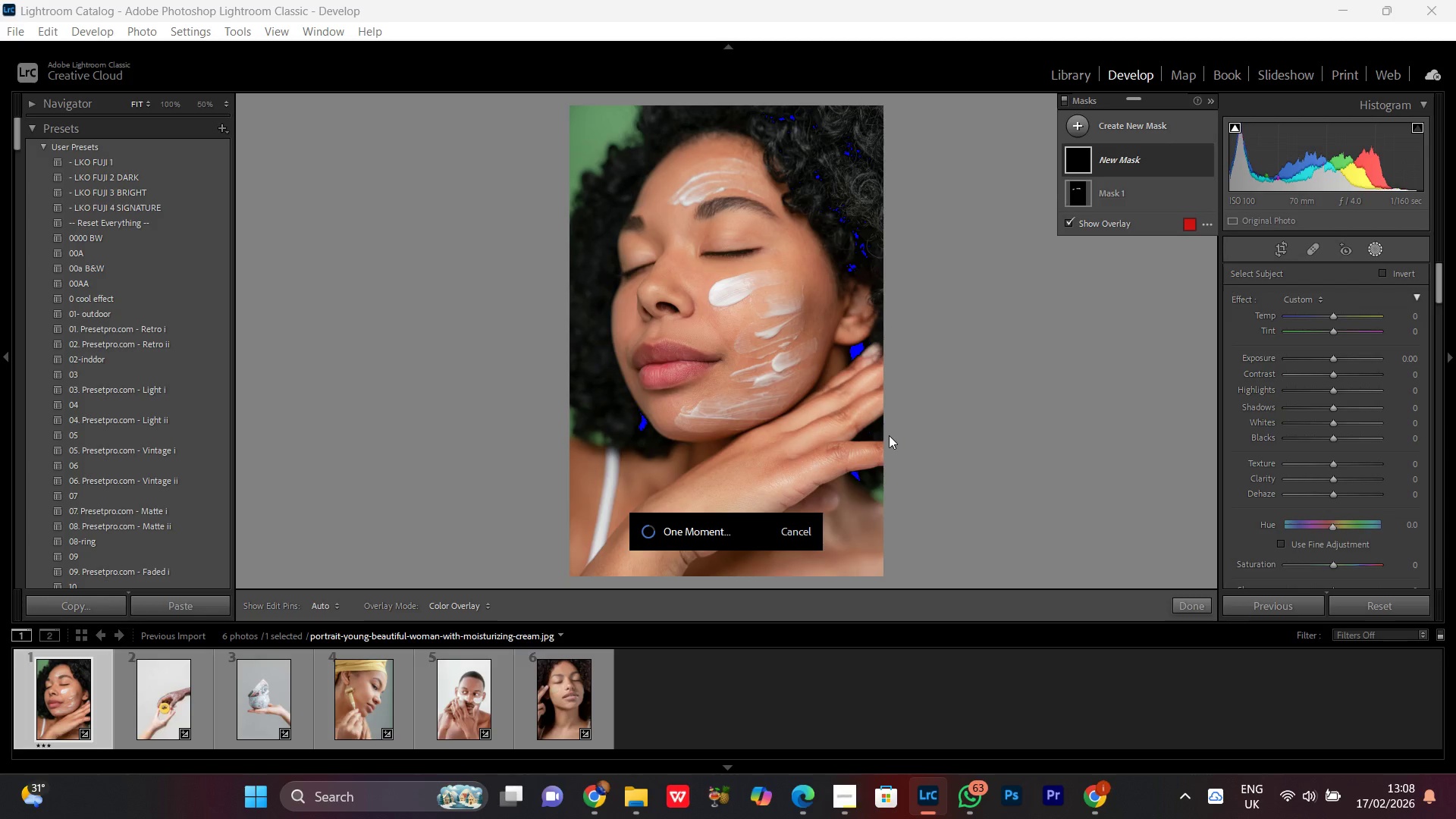 
wait(17.81)
 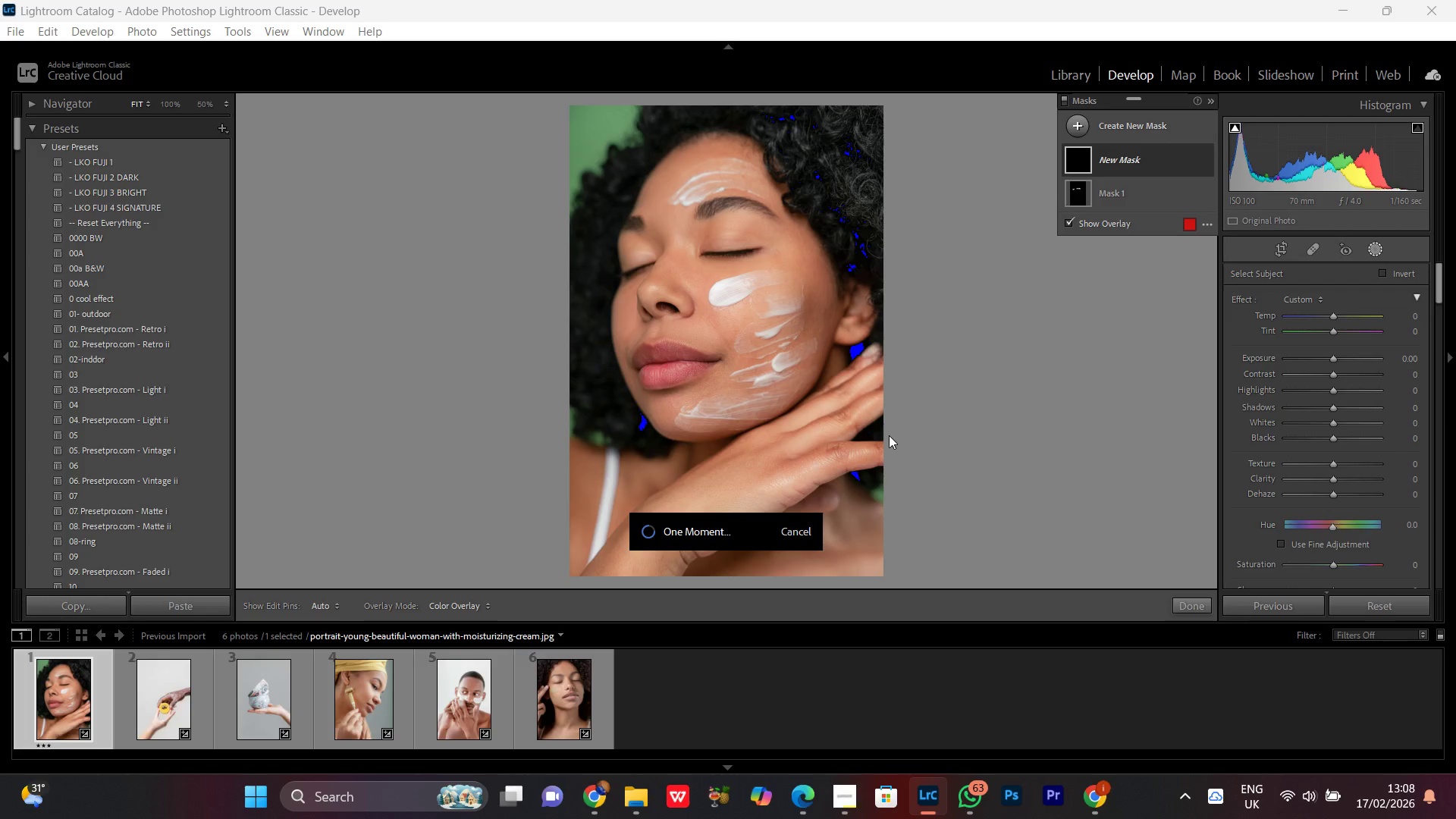 
left_click([1184, 162])
 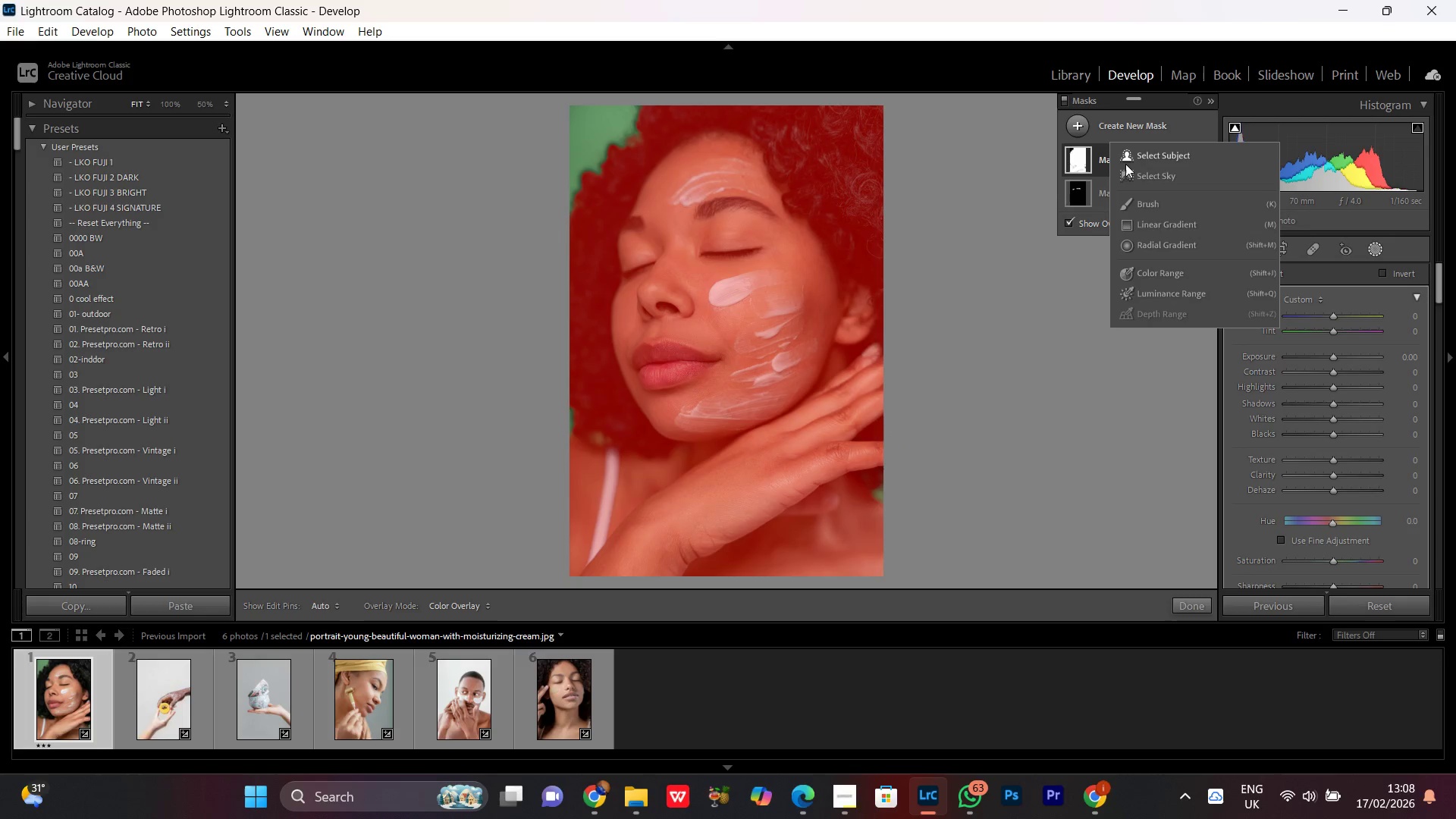 
left_click([1098, 165])
 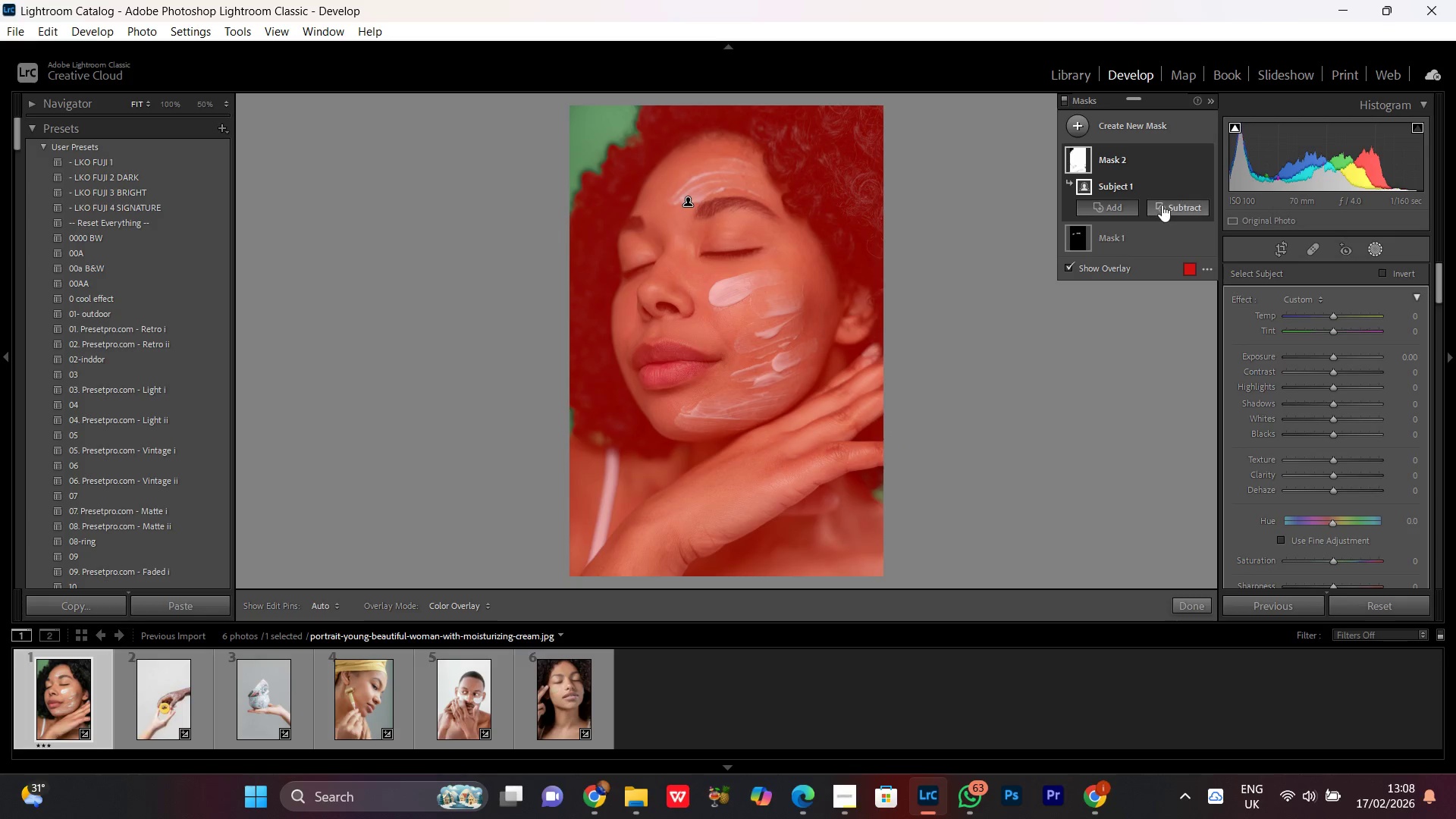 
left_click([1166, 205])
 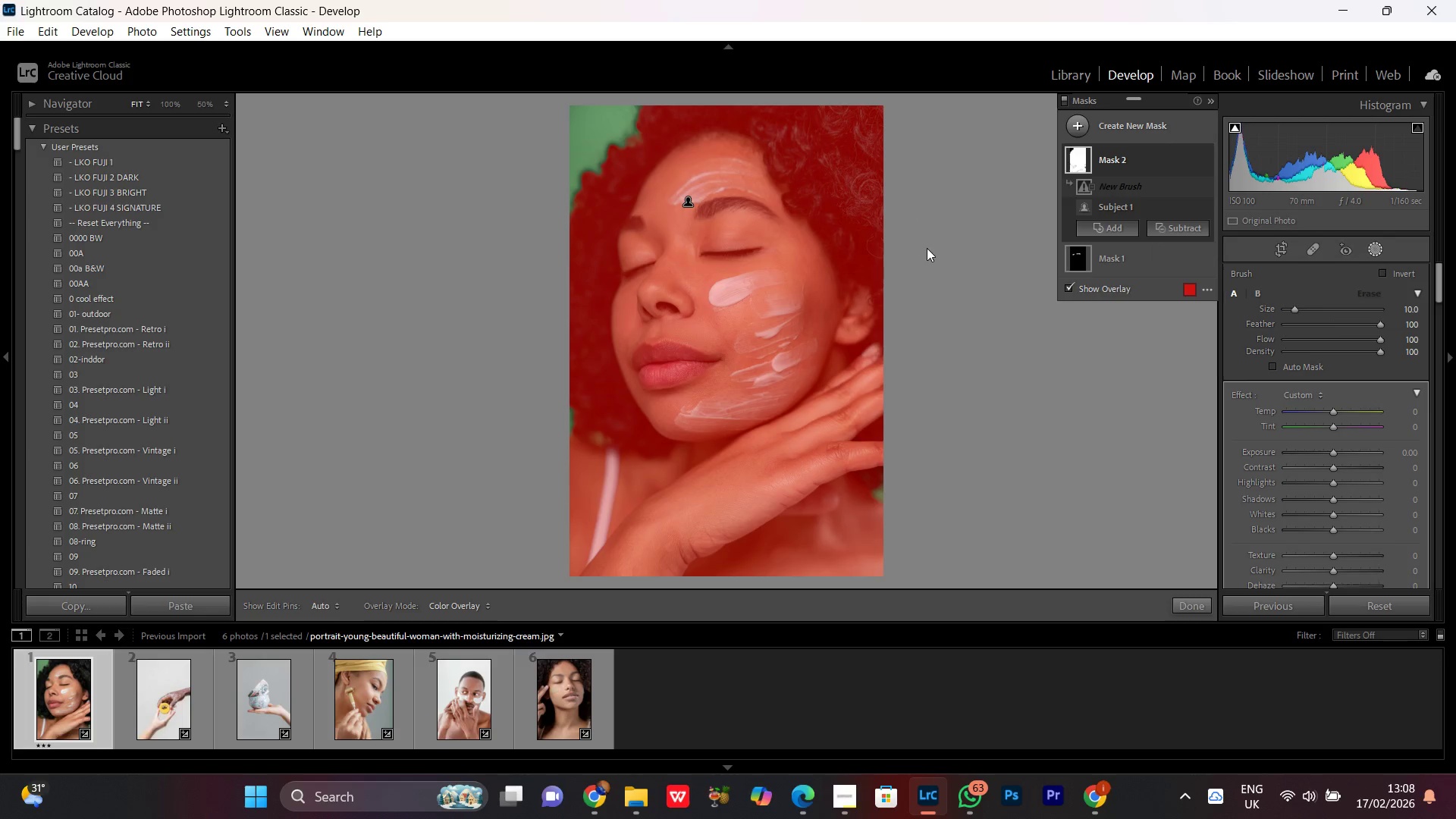 
left_click_drag(start_coordinate=[888, 262], to_coordinate=[601, 436])
 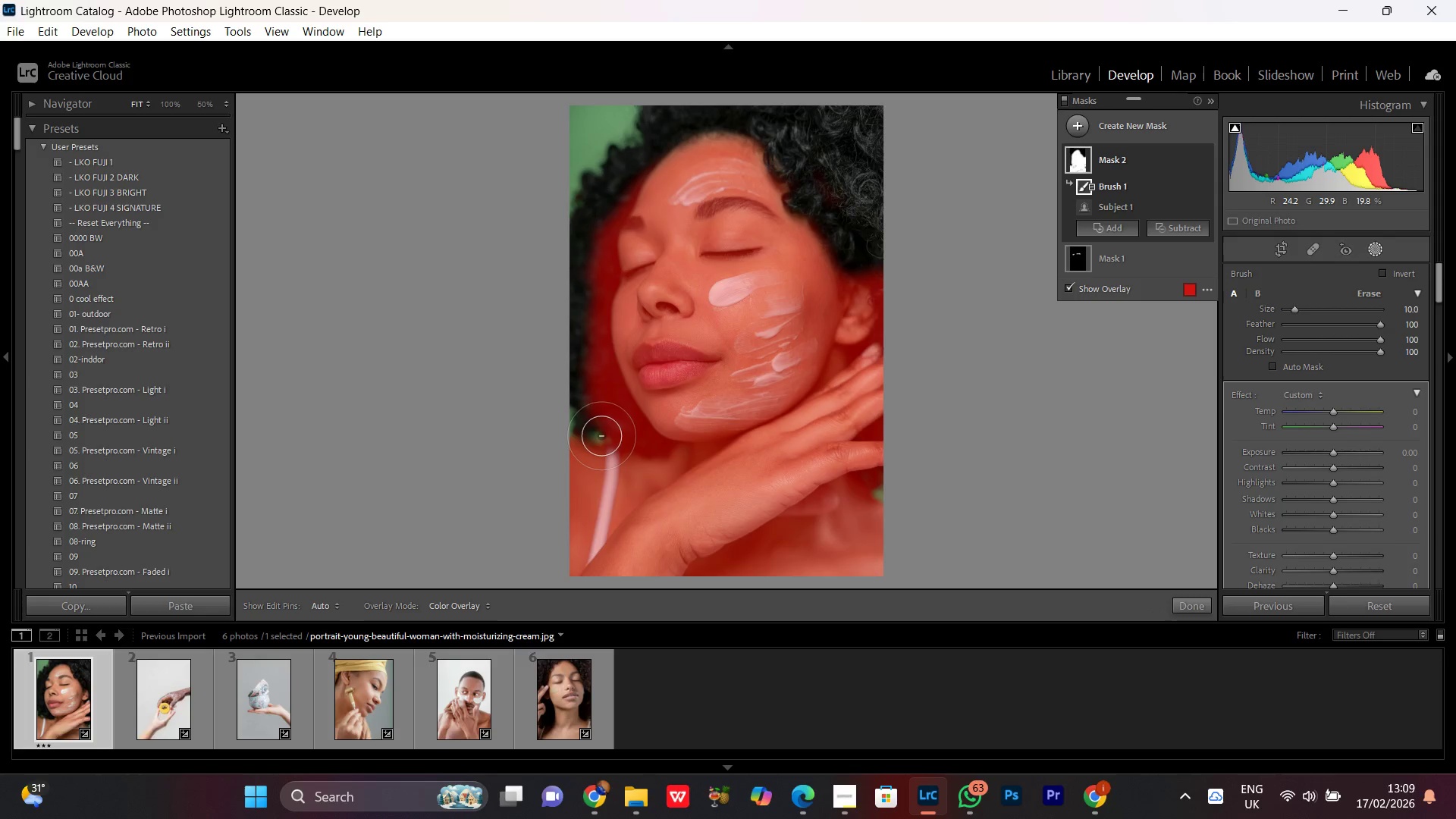 
key(Control+Equal)
 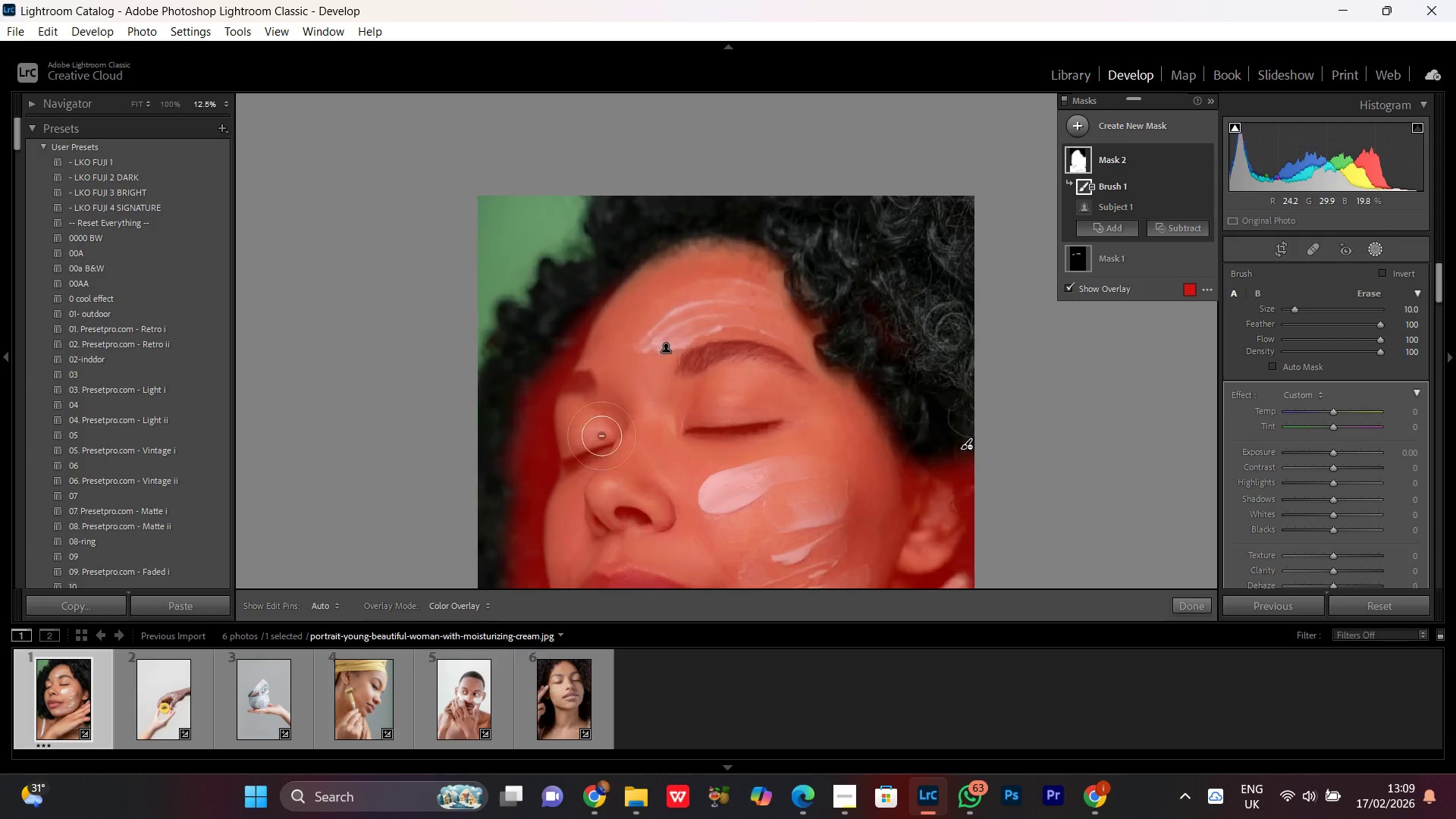 
key(Control+Equal)
 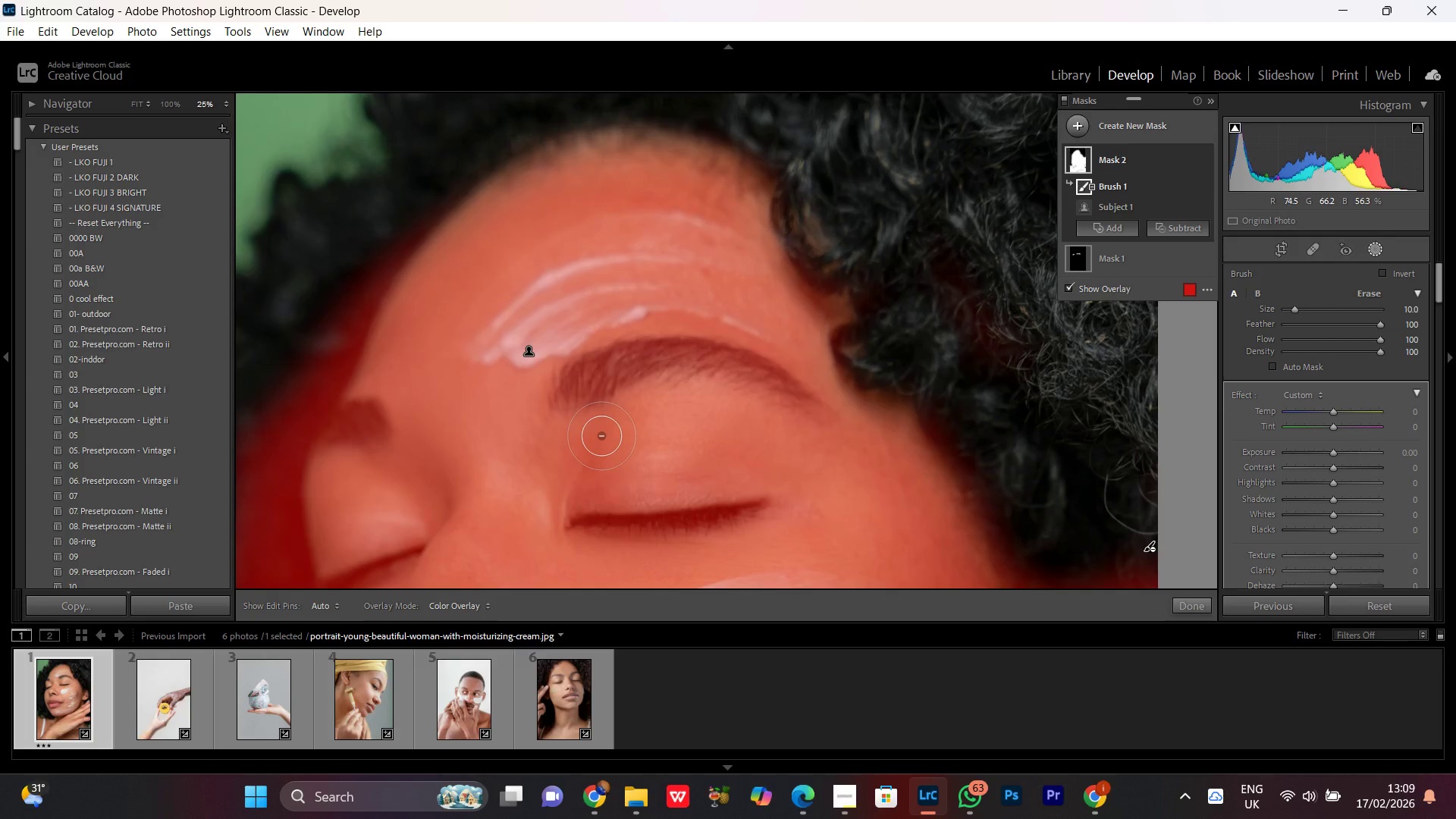 
hold_key(key=Space, duration=0.81)
 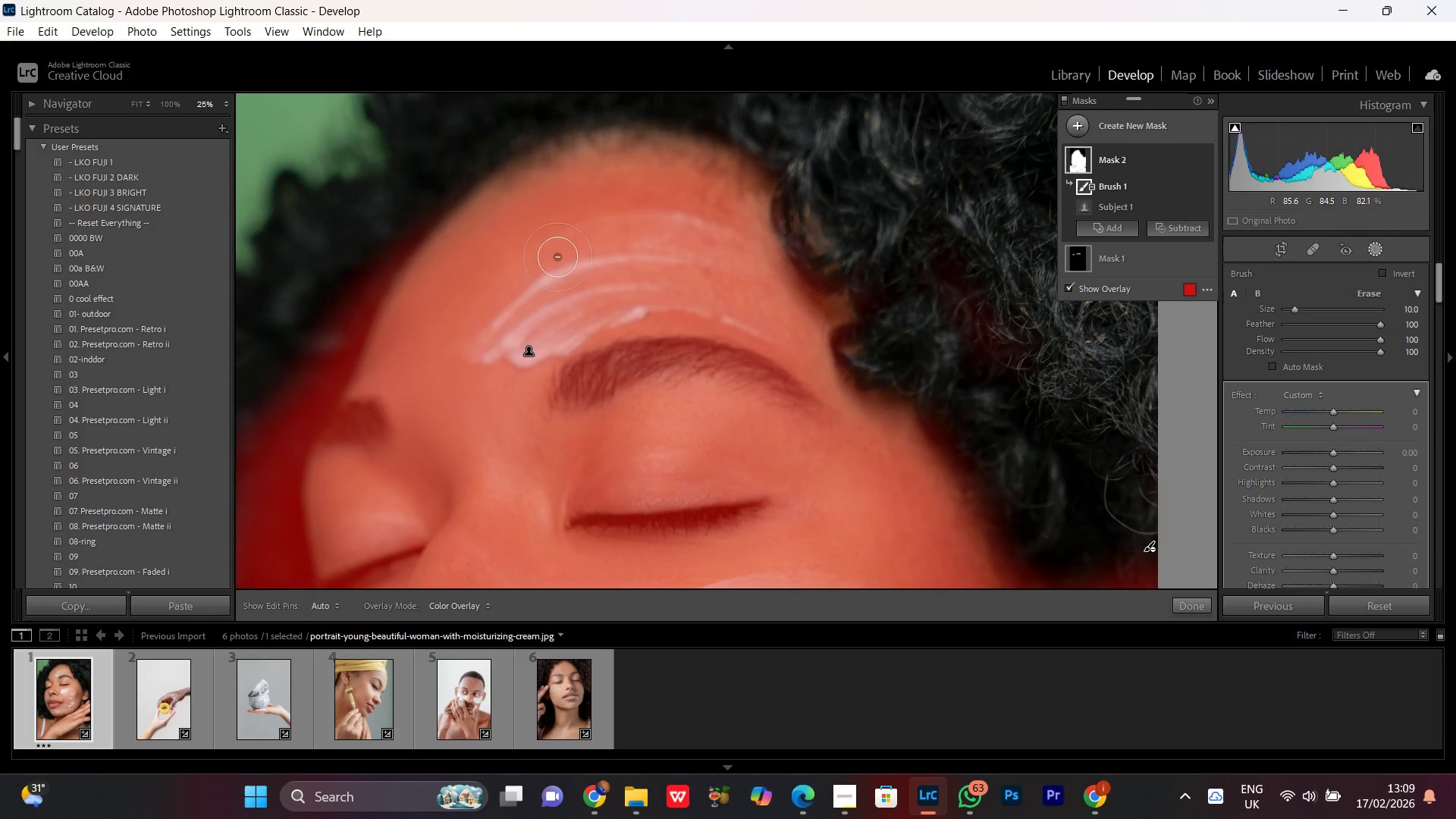 
hold_key(key=Space, duration=1.52)
 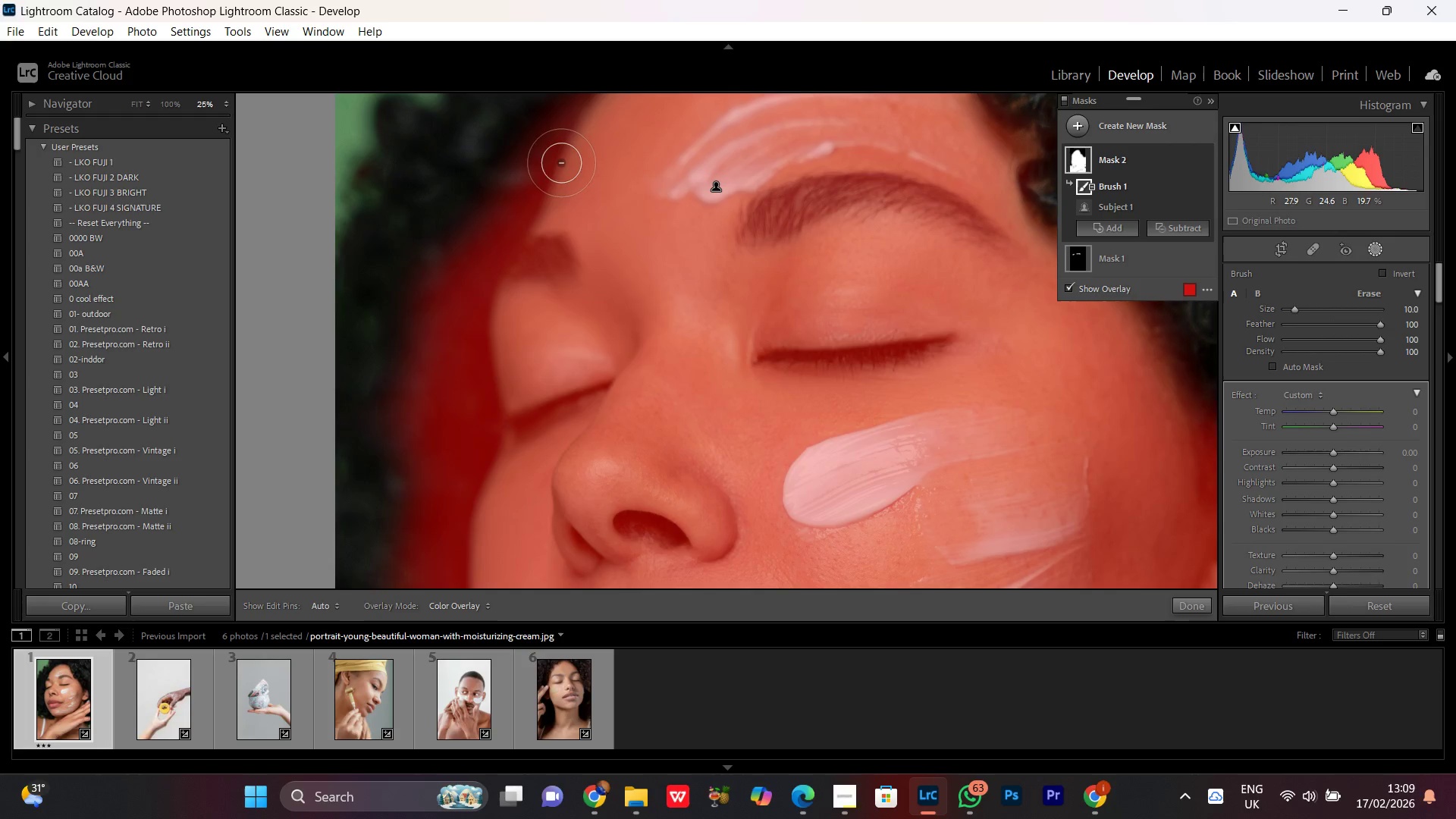 
left_click_drag(start_coordinate=[392, 315], to_coordinate=[552, 214])
 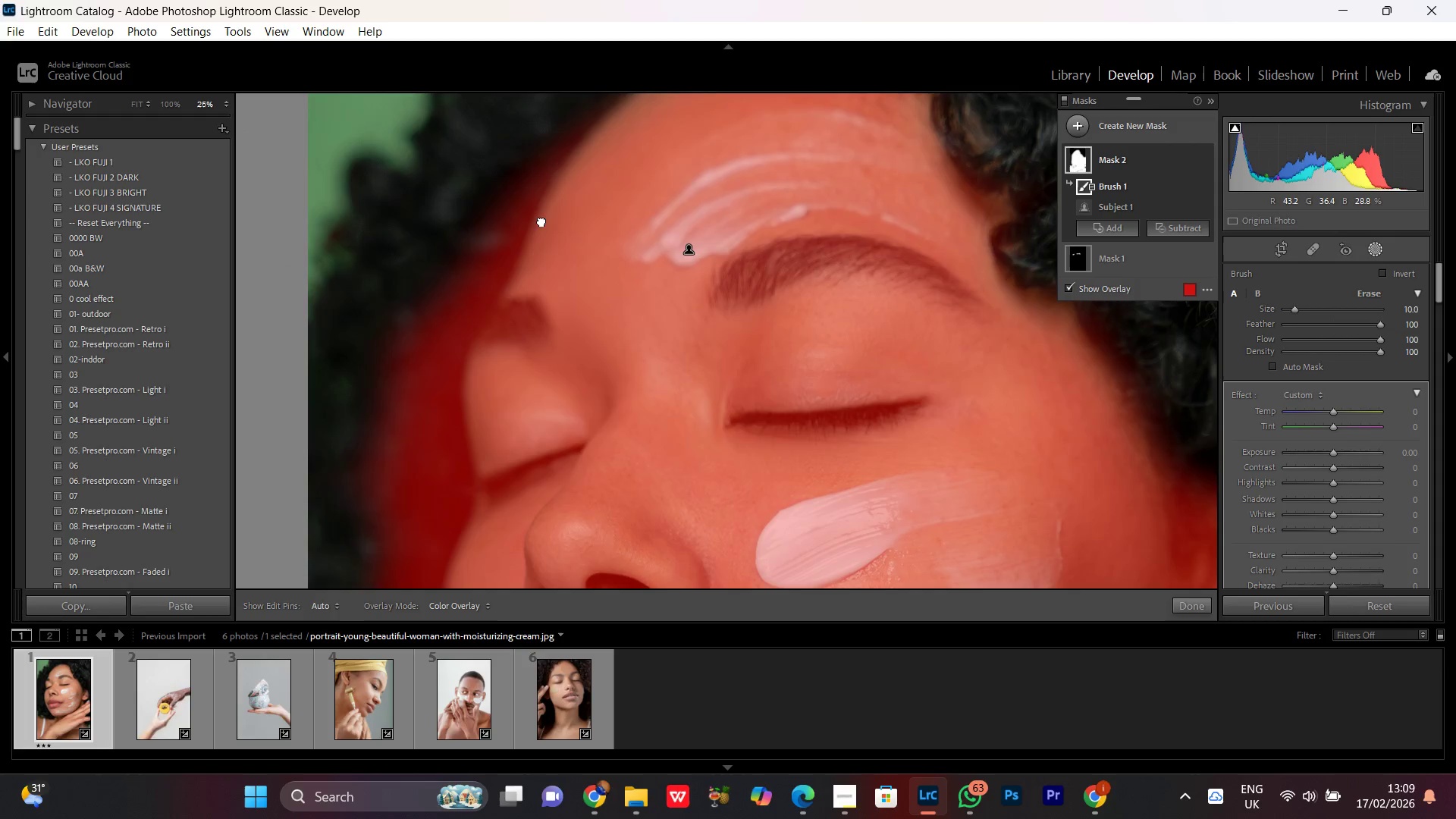 
left_click_drag(start_coordinate=[541, 221], to_coordinate=[569, 158])
 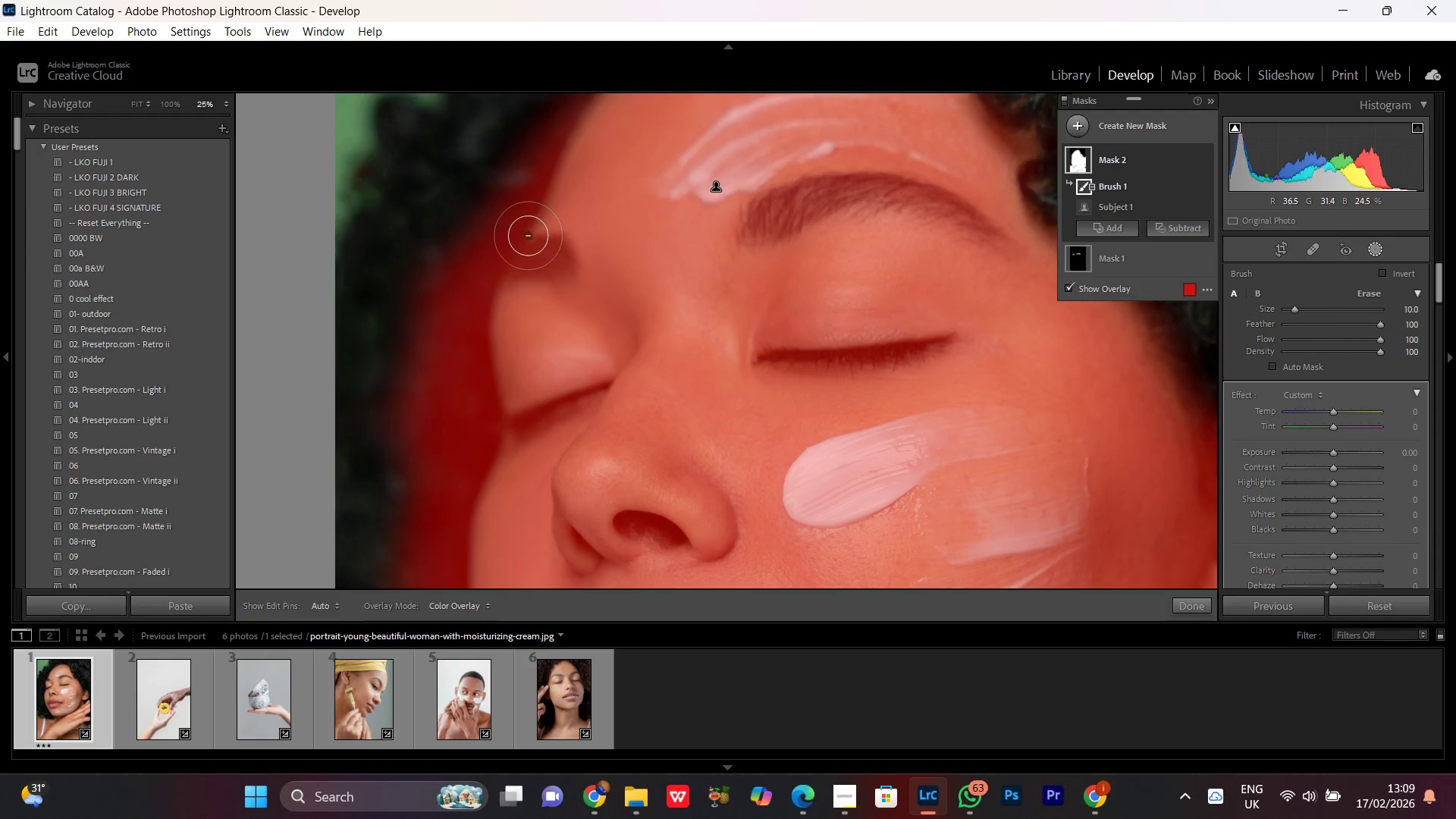 
key(Control+Minus)
 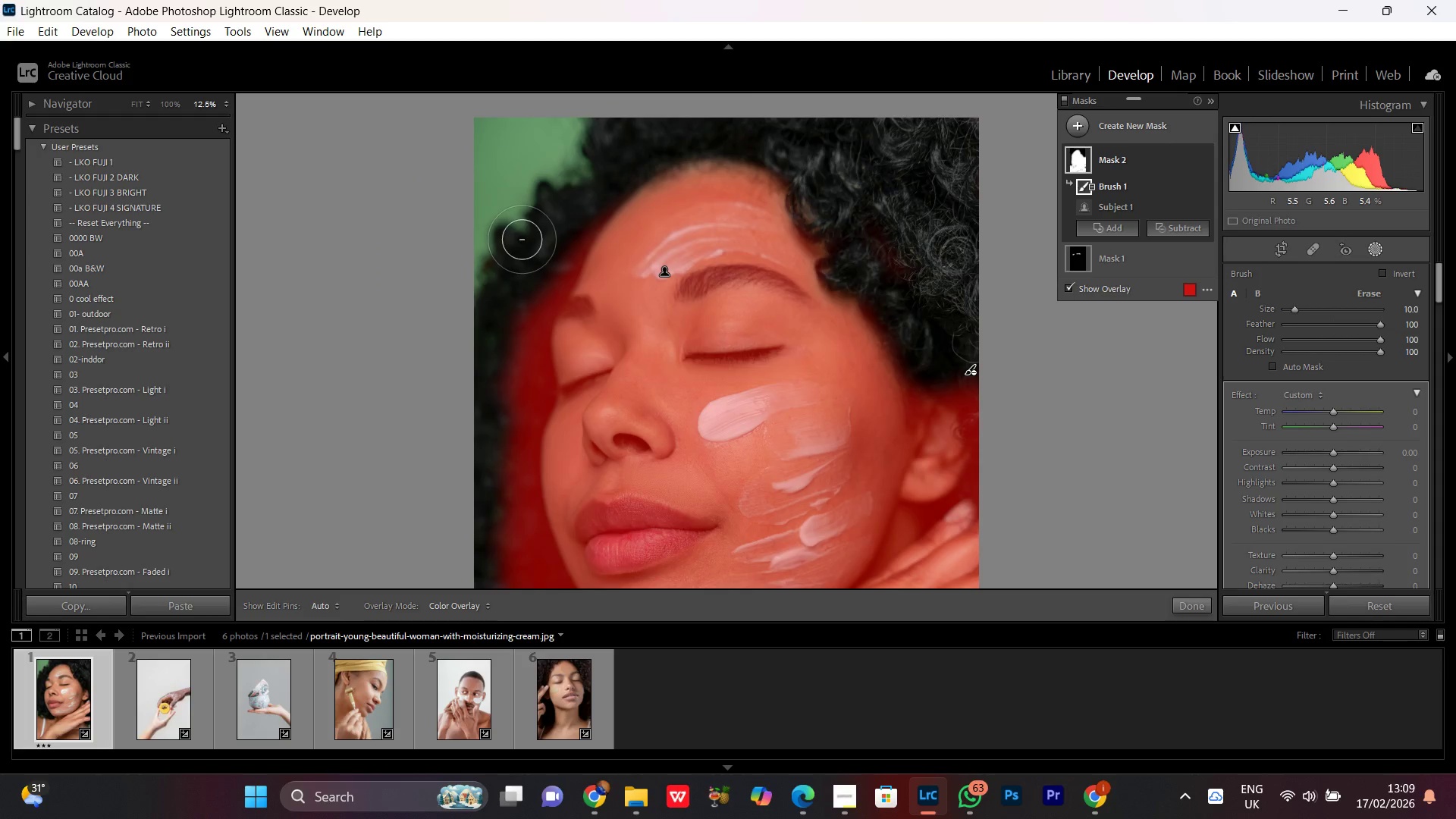 
key(Control+Equal)
 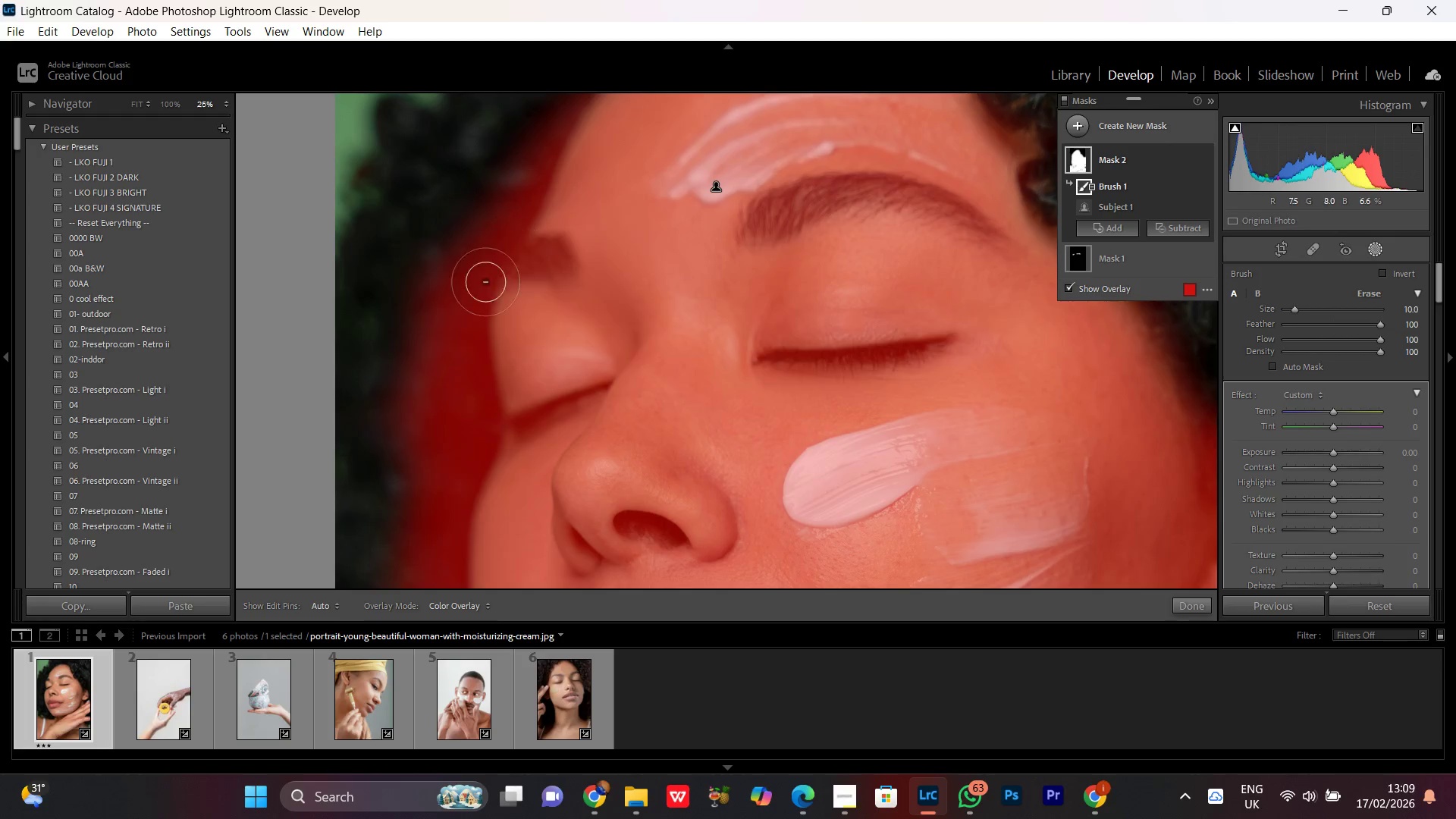 
hold_key(key=Space, duration=1.38)
 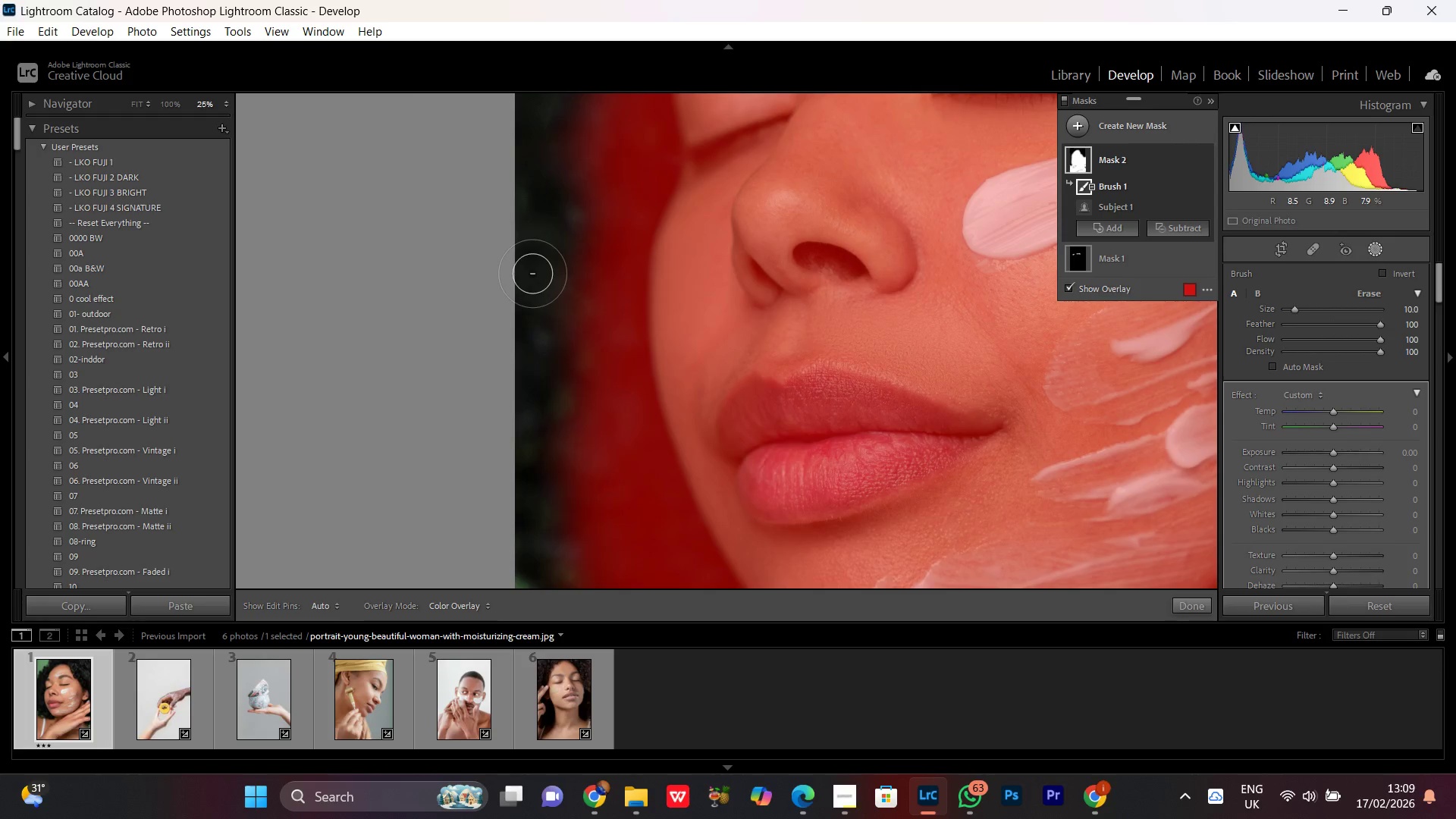 
left_click_drag(start_coordinate=[435, 343], to_coordinate=[616, 69])
 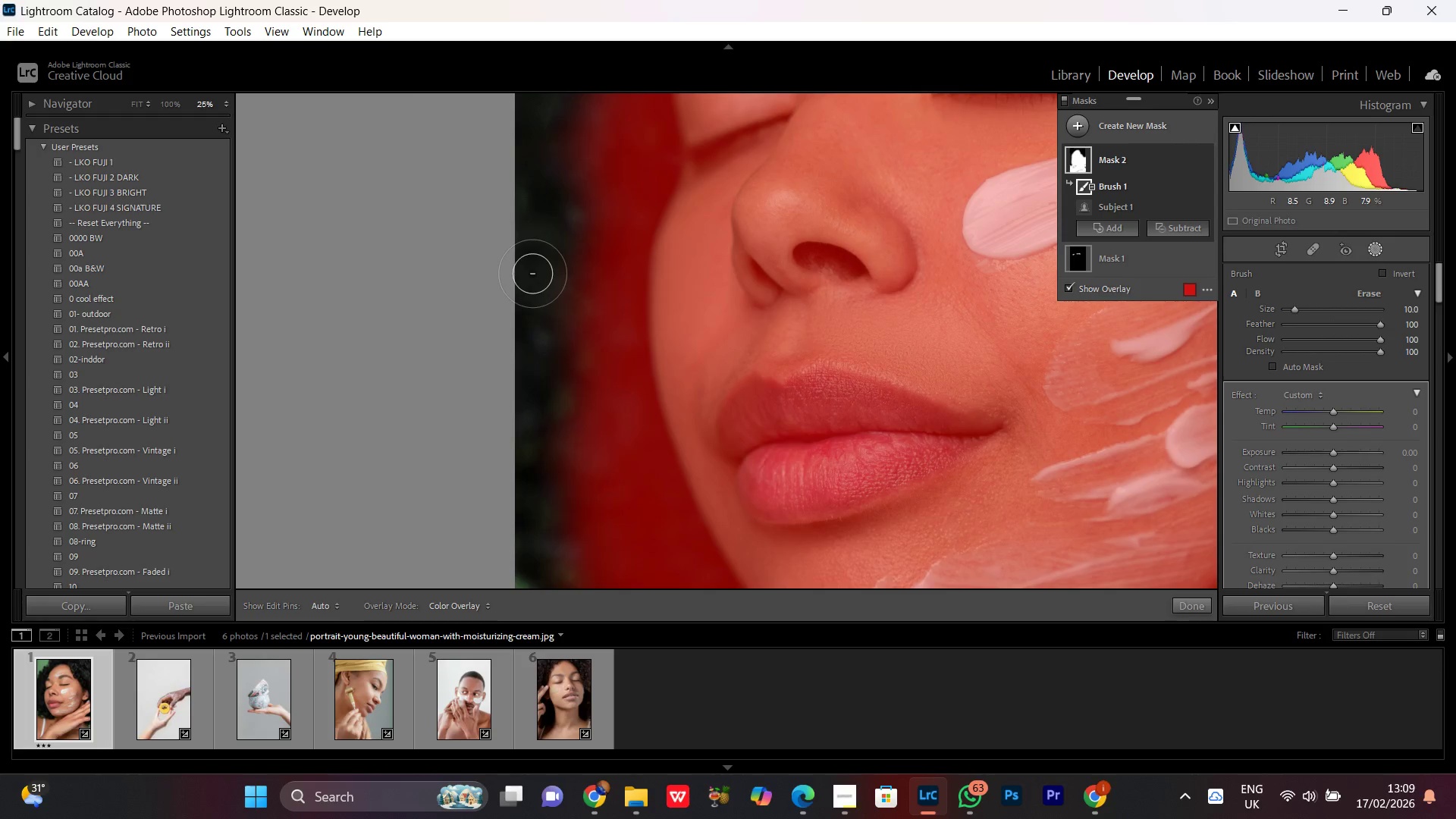 
key(Control+Minus)
 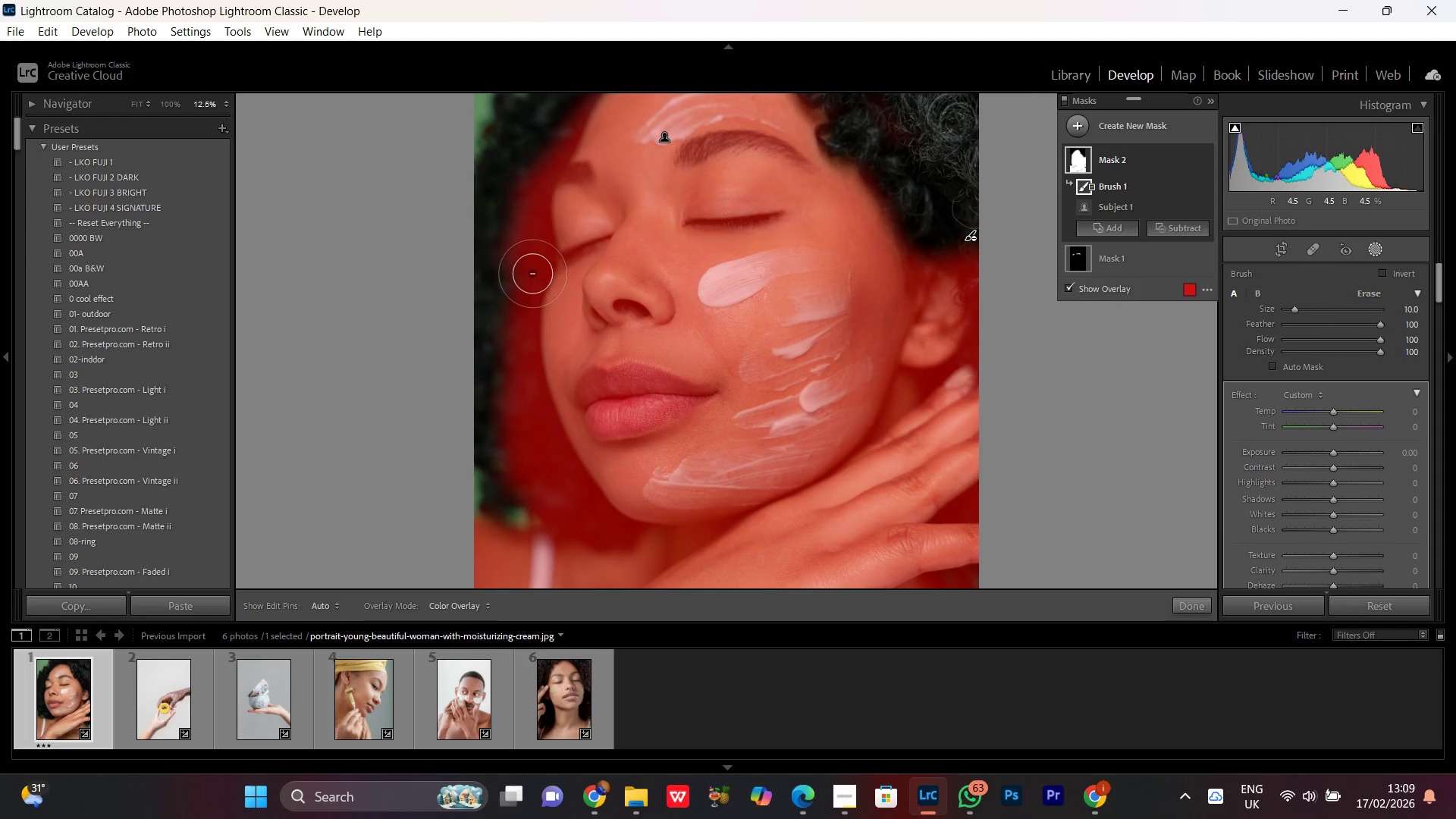 
hold_key(key=Space, duration=0.55)
 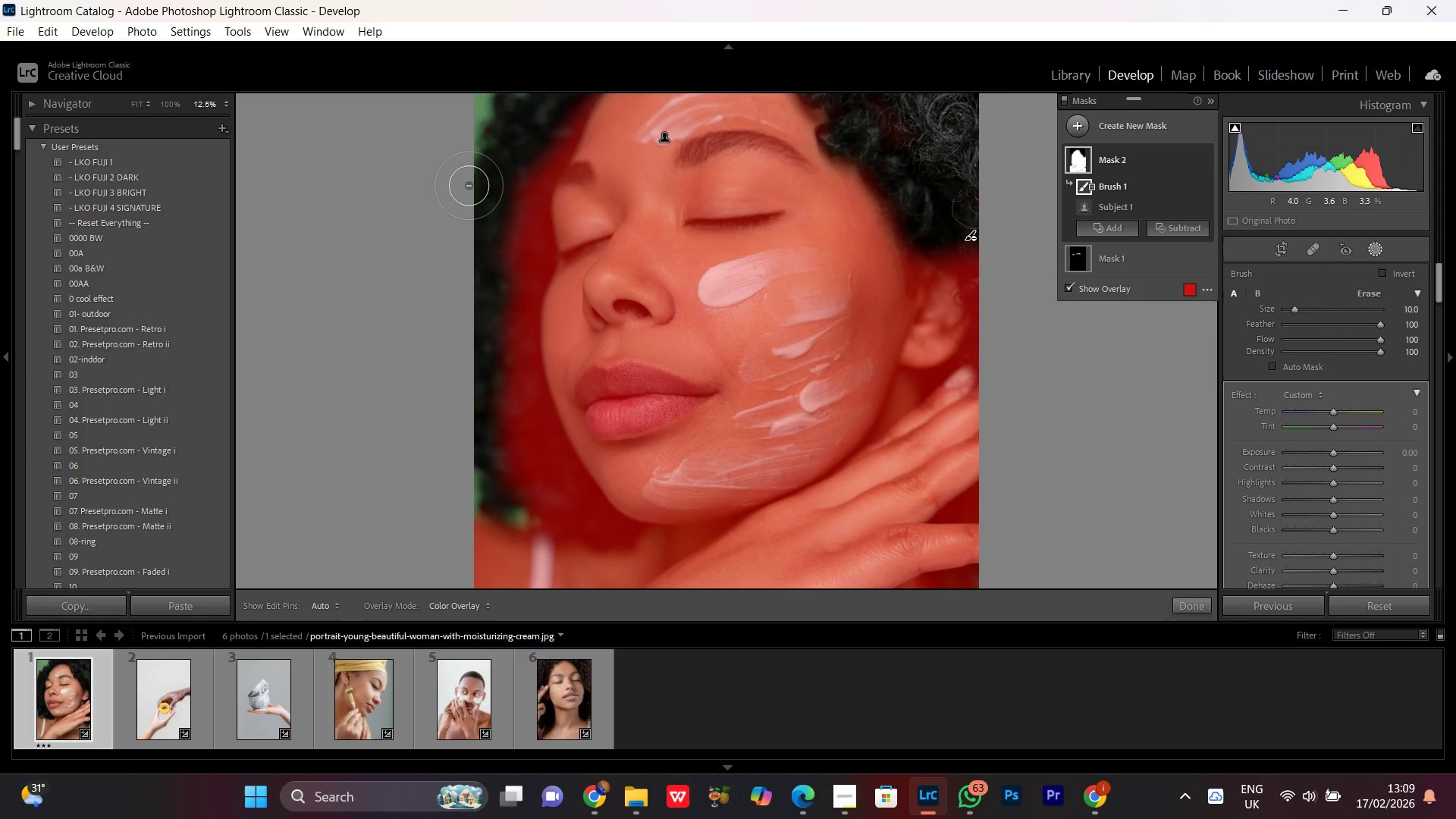 
hold_key(key=Space, duration=0.81)
 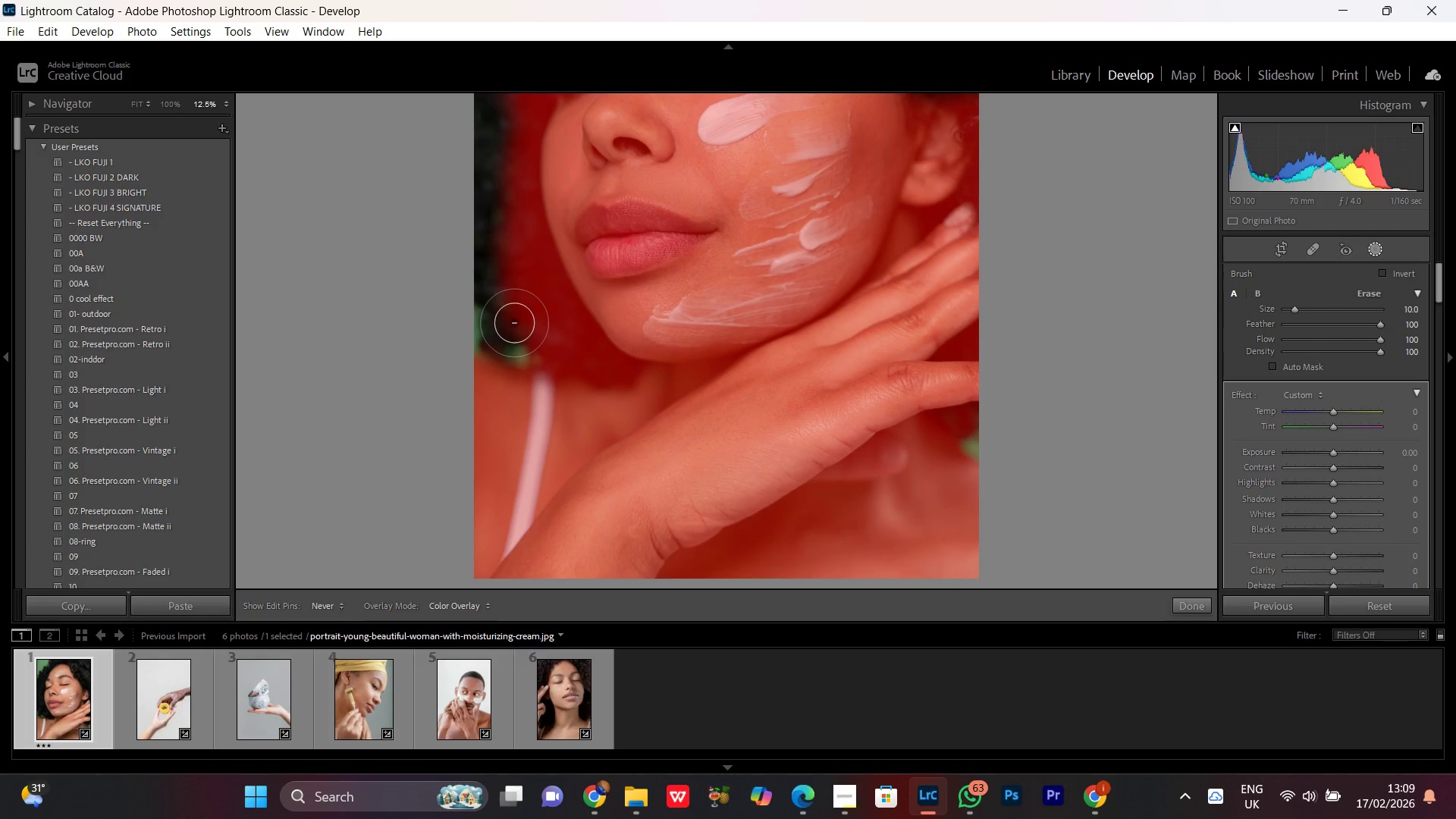 
left_click_drag(start_coordinate=[472, 402], to_coordinate=[497, 240])
 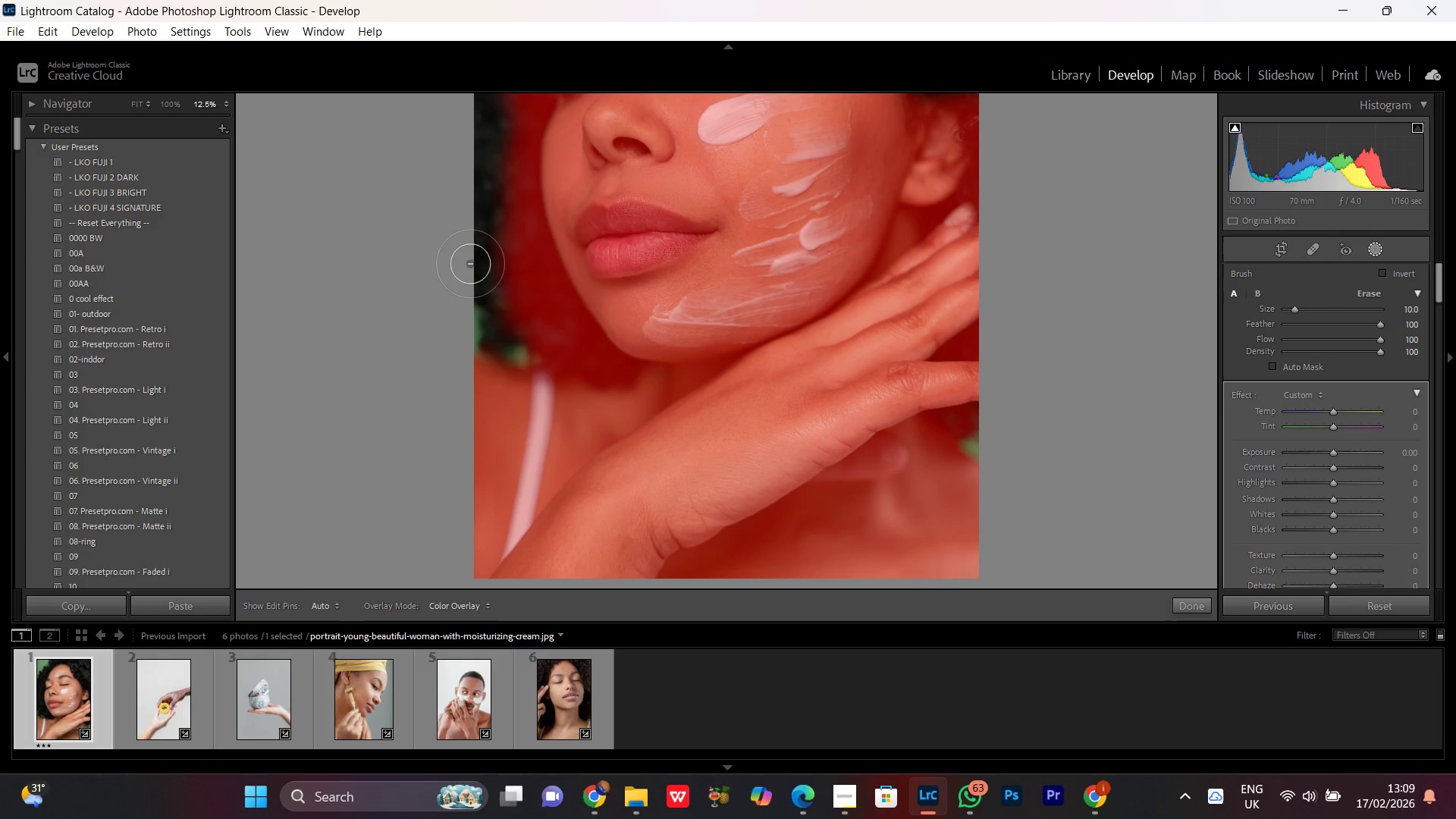 
left_click_drag(start_coordinate=[469, 263], to_coordinate=[515, 284])
 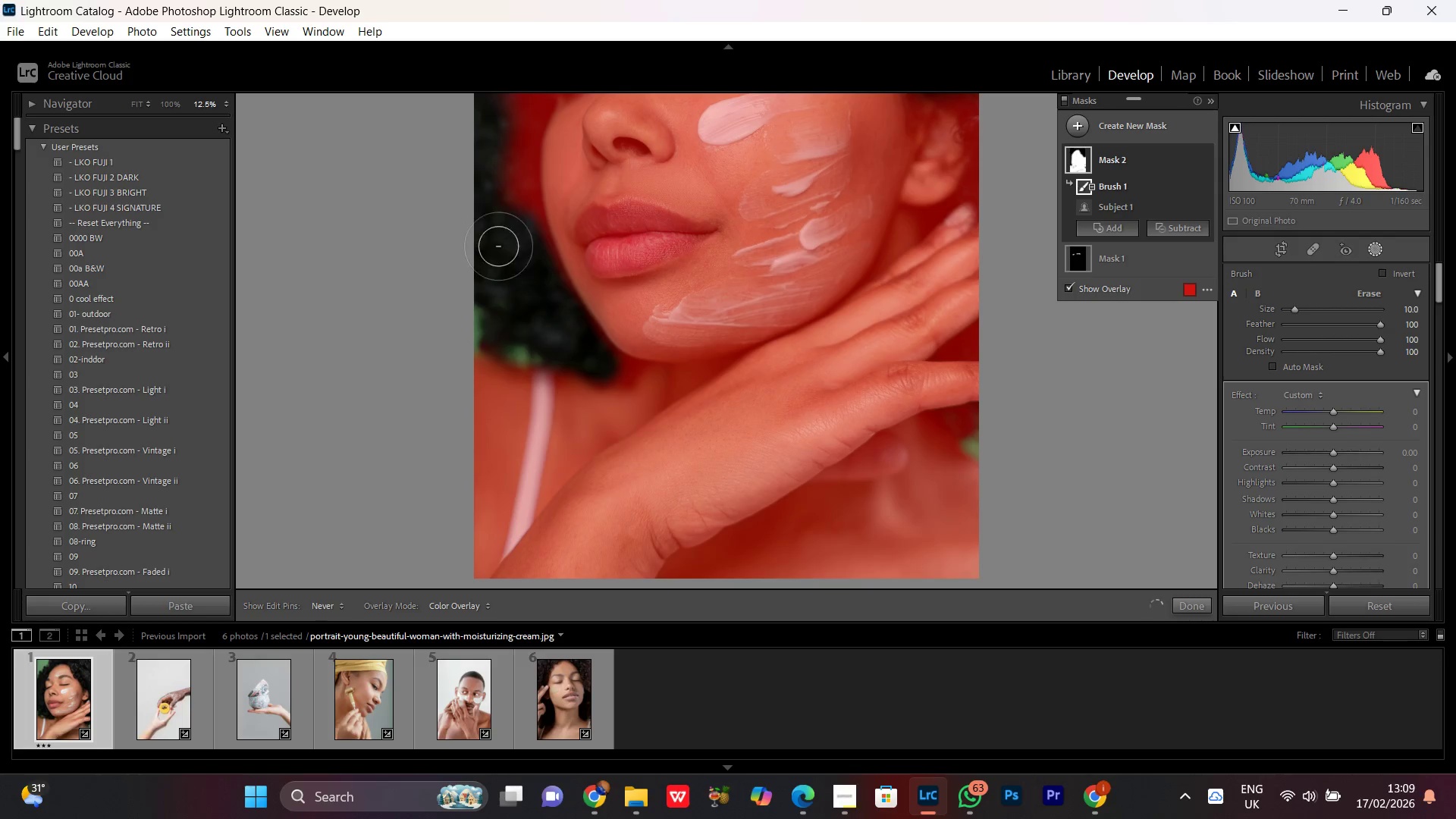 
hold_key(key=Space, duration=0.56)
 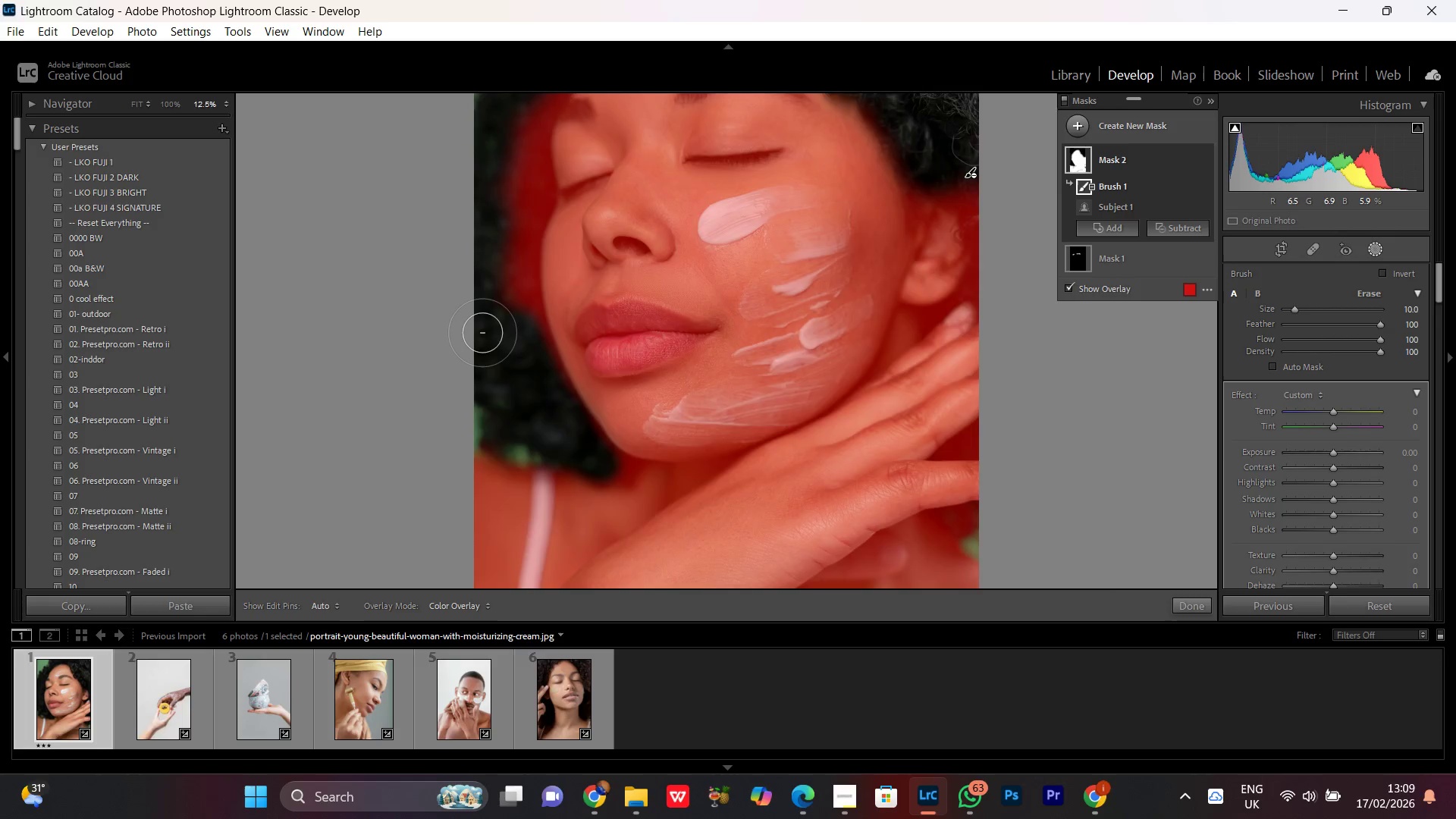 
left_click_drag(start_coordinate=[493, 235], to_coordinate=[482, 334])
 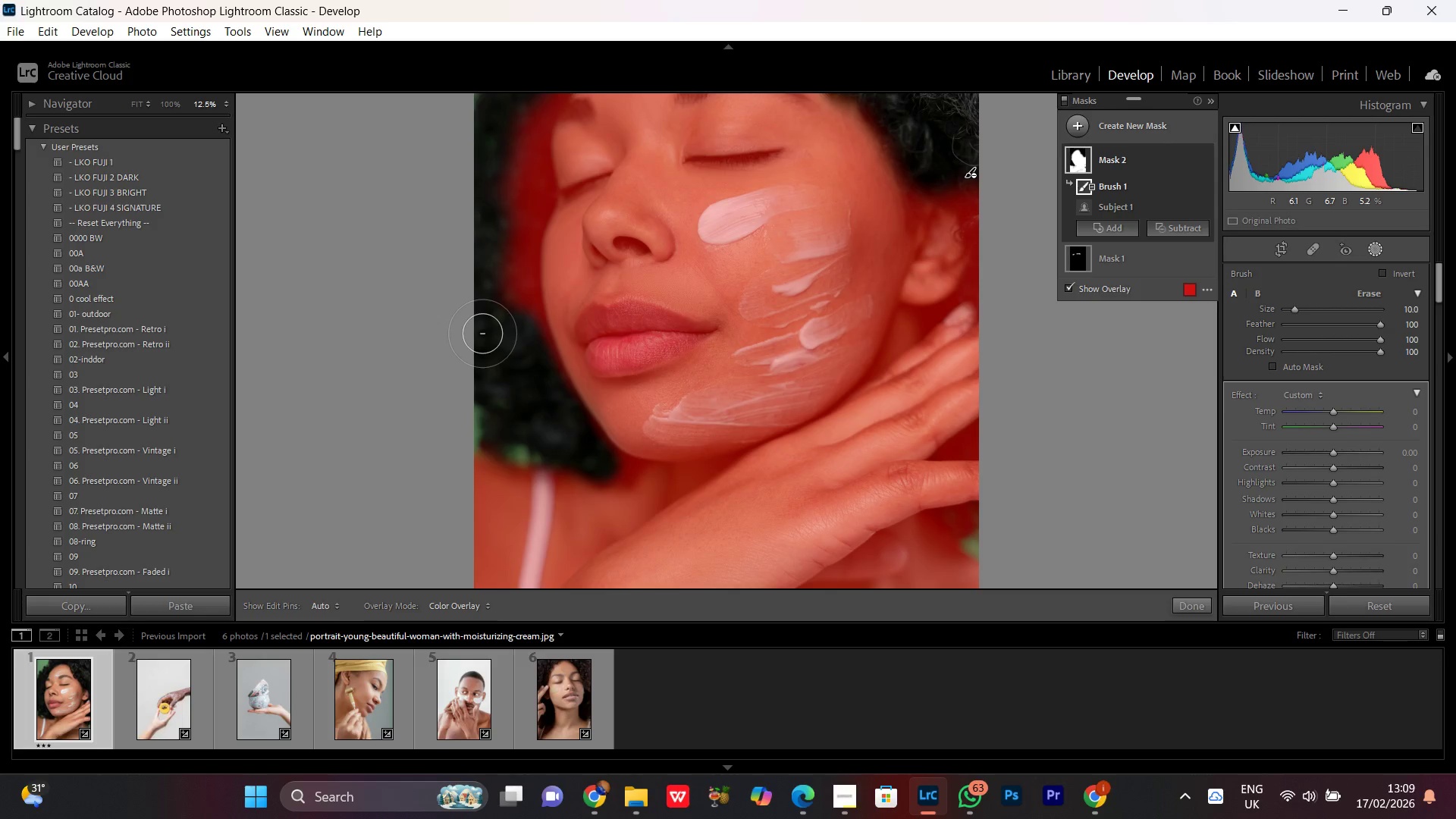 
key(Control+Equal)
 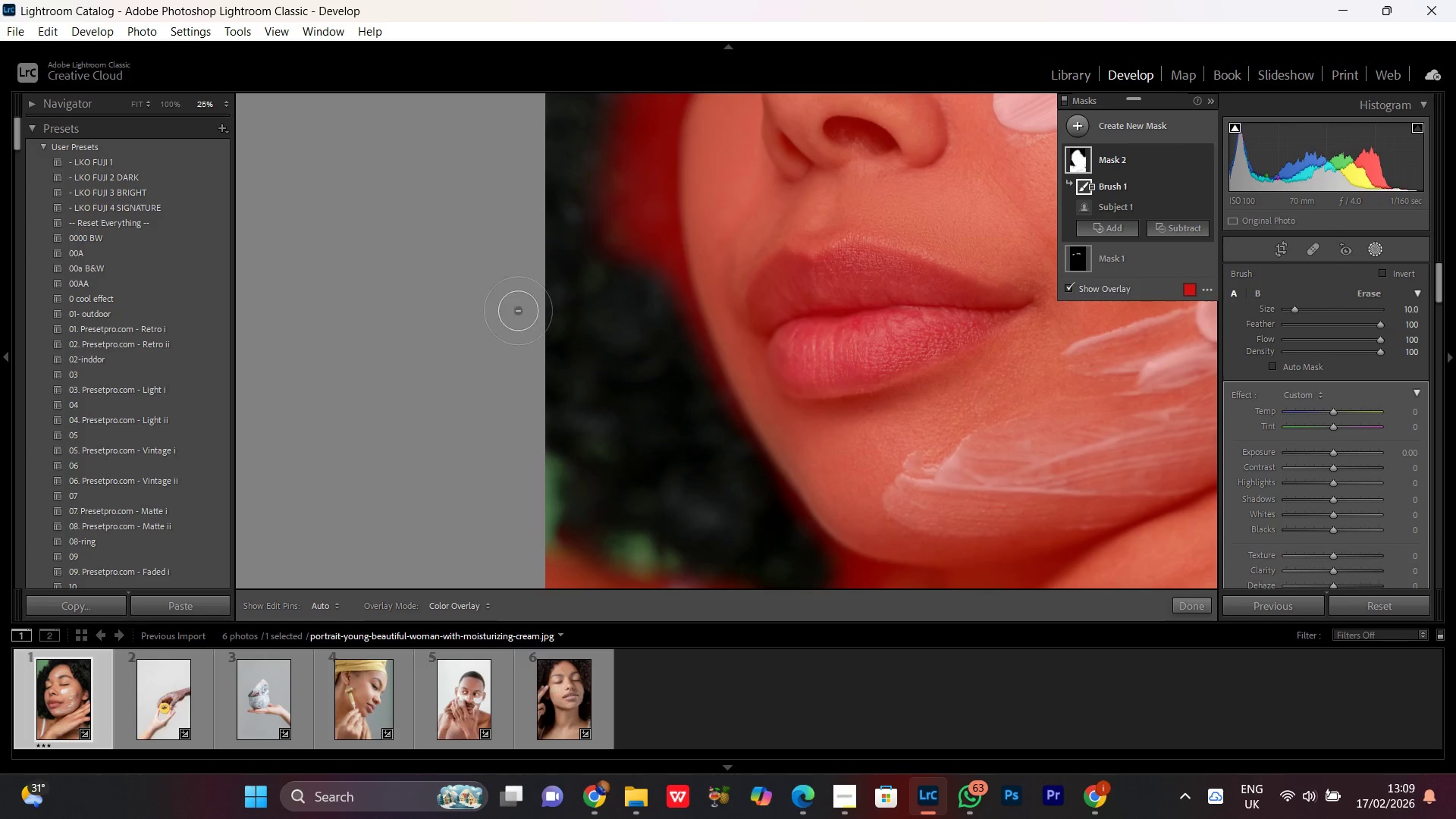 
hold_key(key=Space, duration=0.72)
 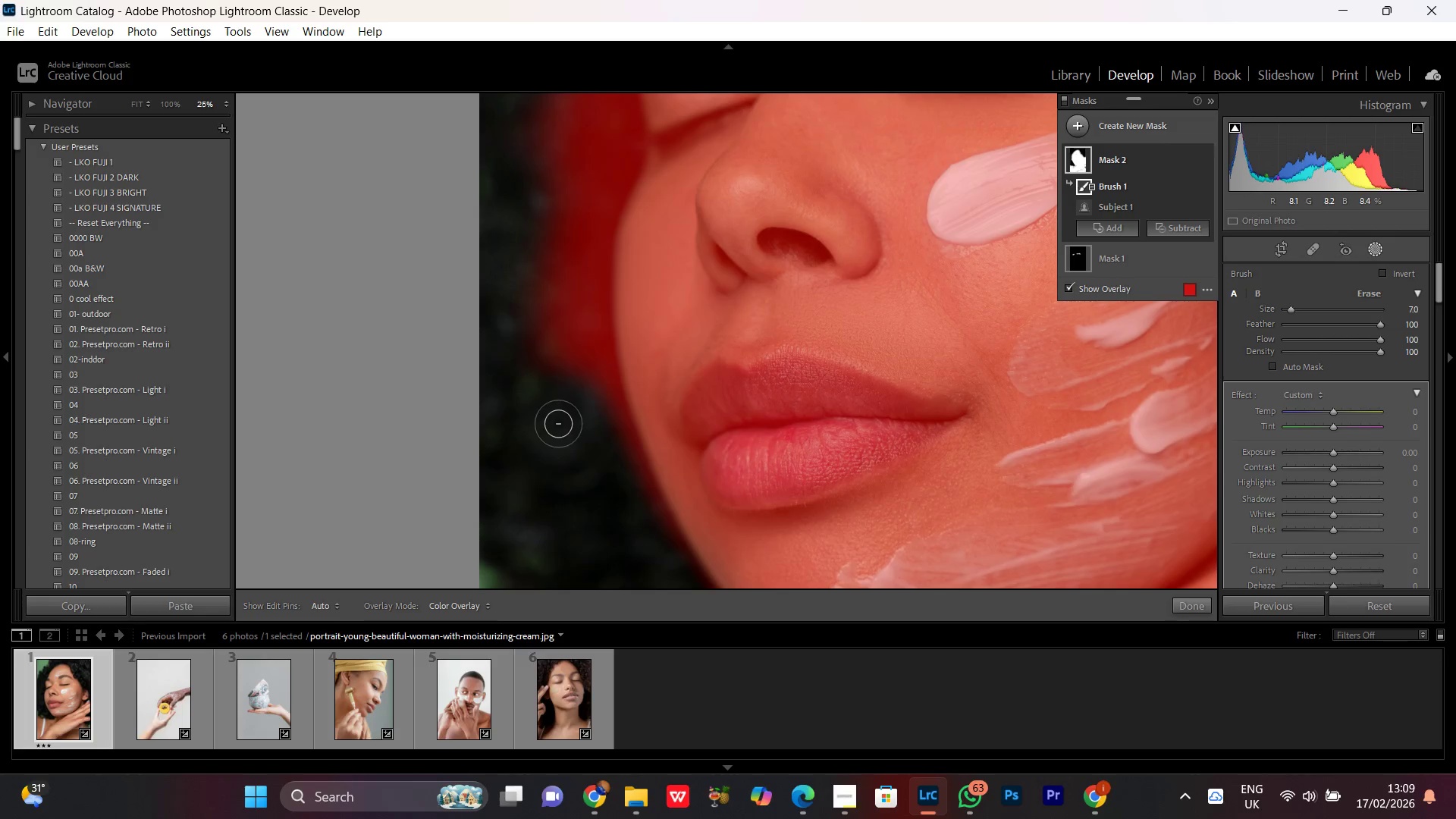 
left_click_drag(start_coordinate=[627, 305], to_coordinate=[561, 416])
 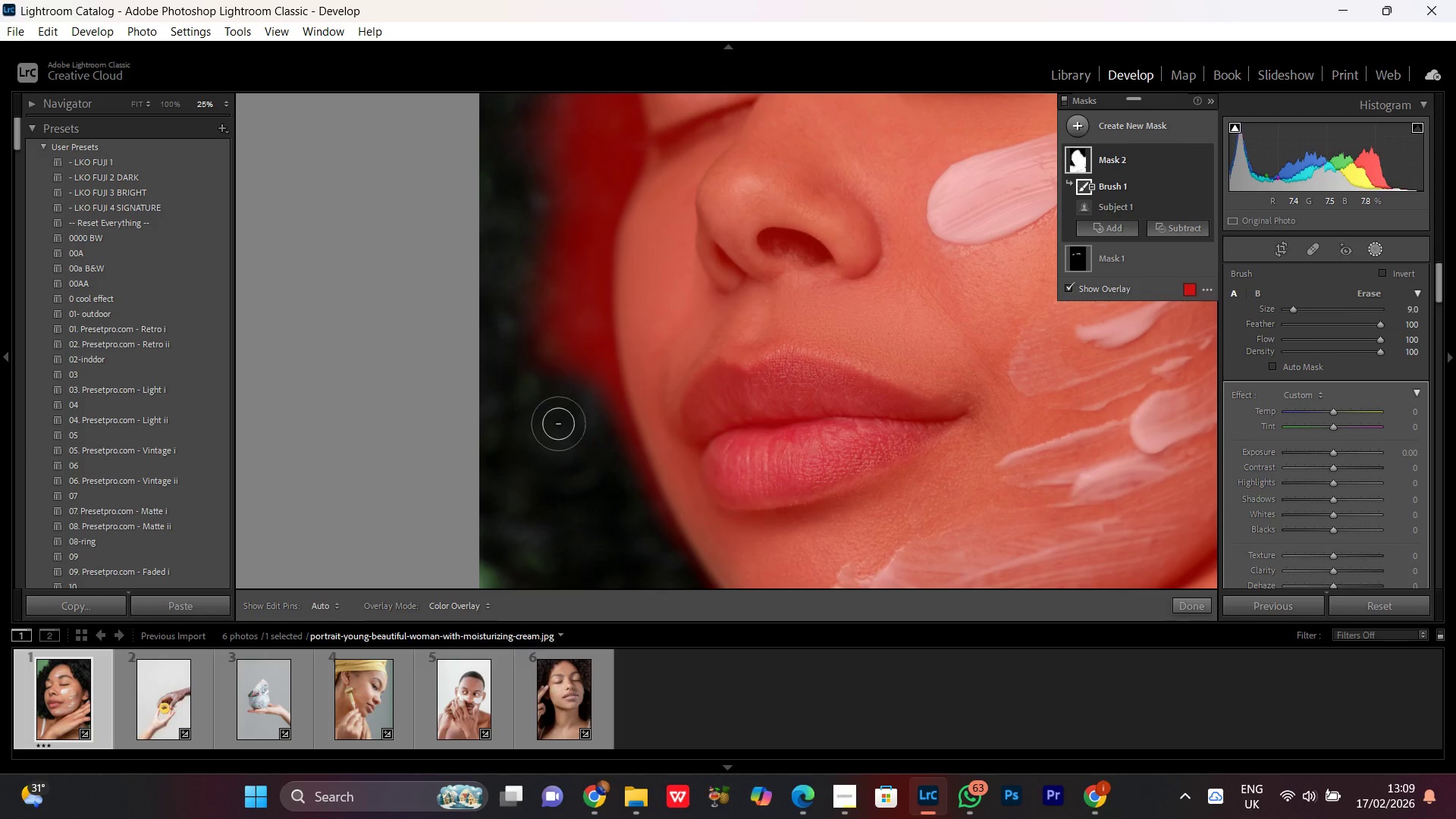 
scroll: coordinate [575, 426], scroll_direction: none, amount: 0.0
 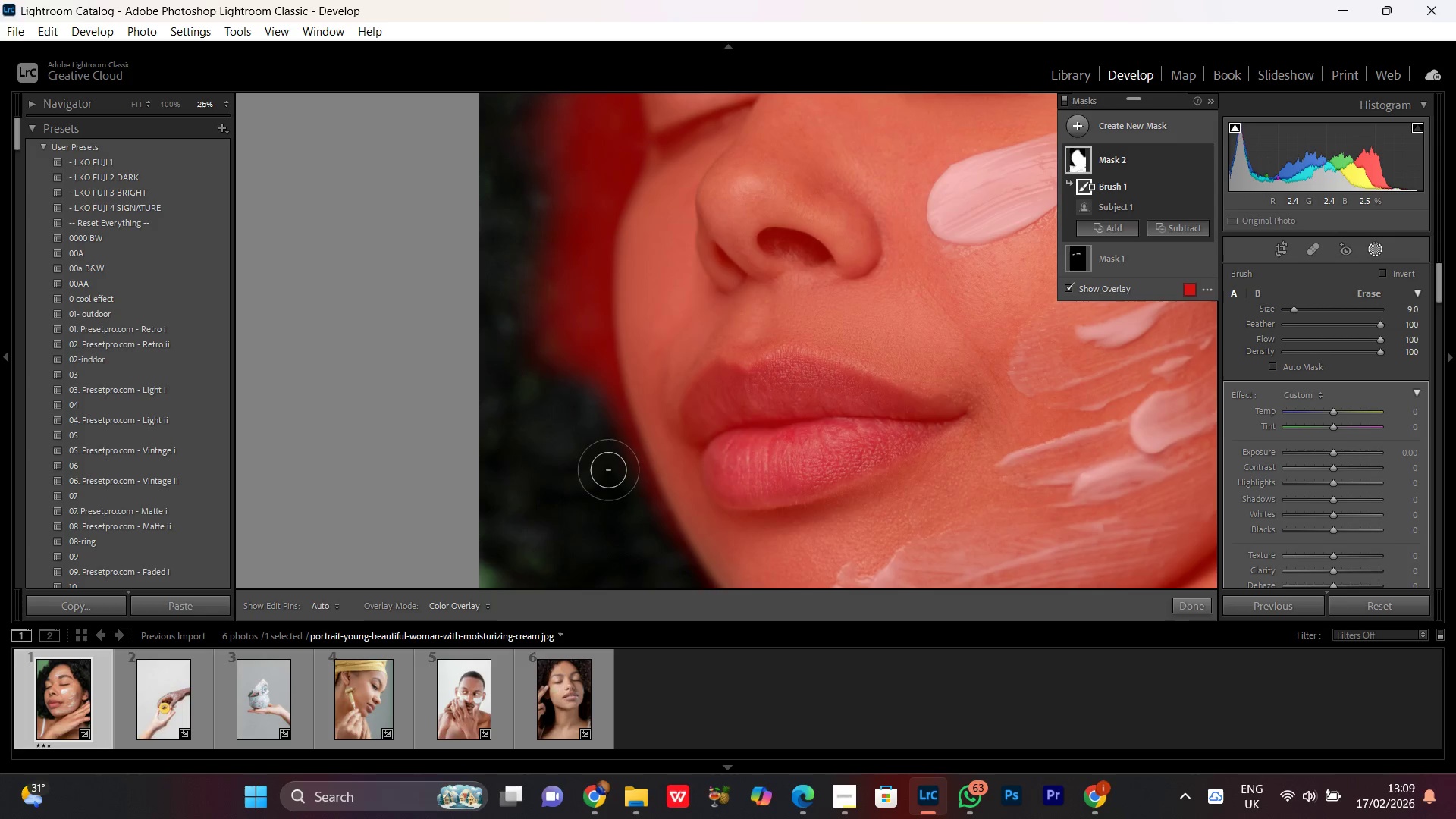 
left_click_drag(start_coordinate=[608, 466], to_coordinate=[538, 268])
 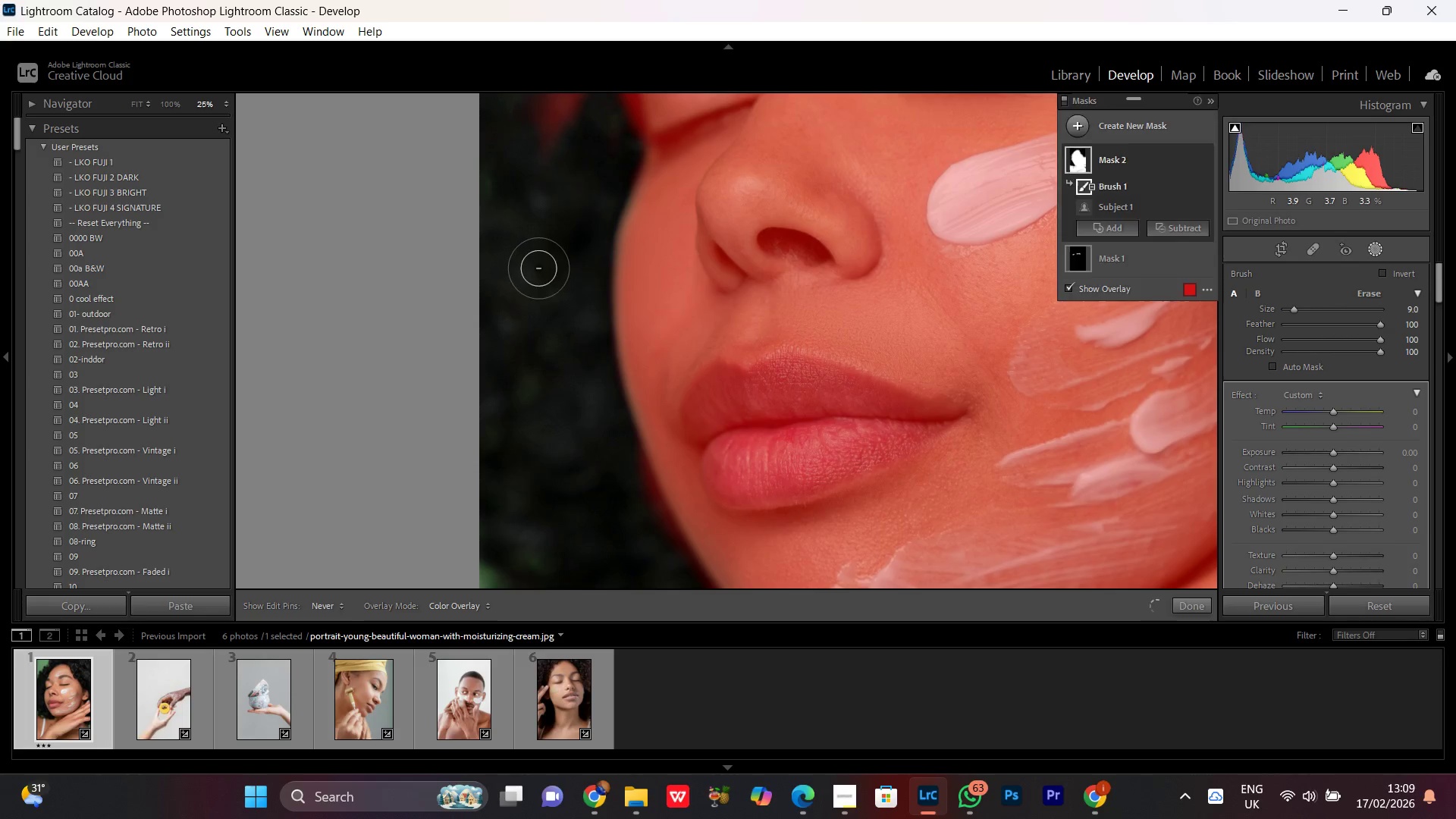 
hold_key(key=Space, duration=0.8)
 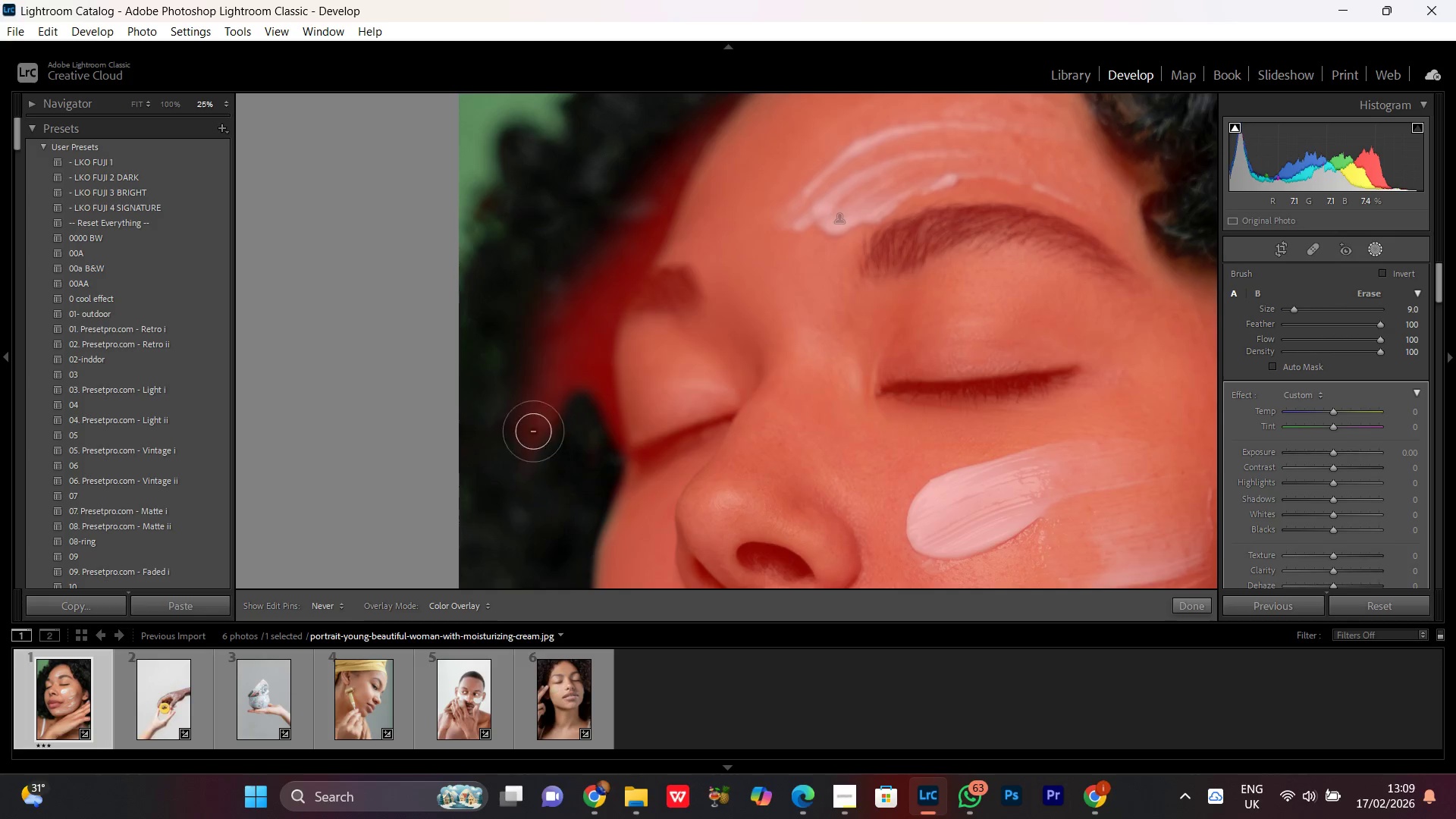 
left_click_drag(start_coordinate=[563, 222], to_coordinate=[545, 543])
 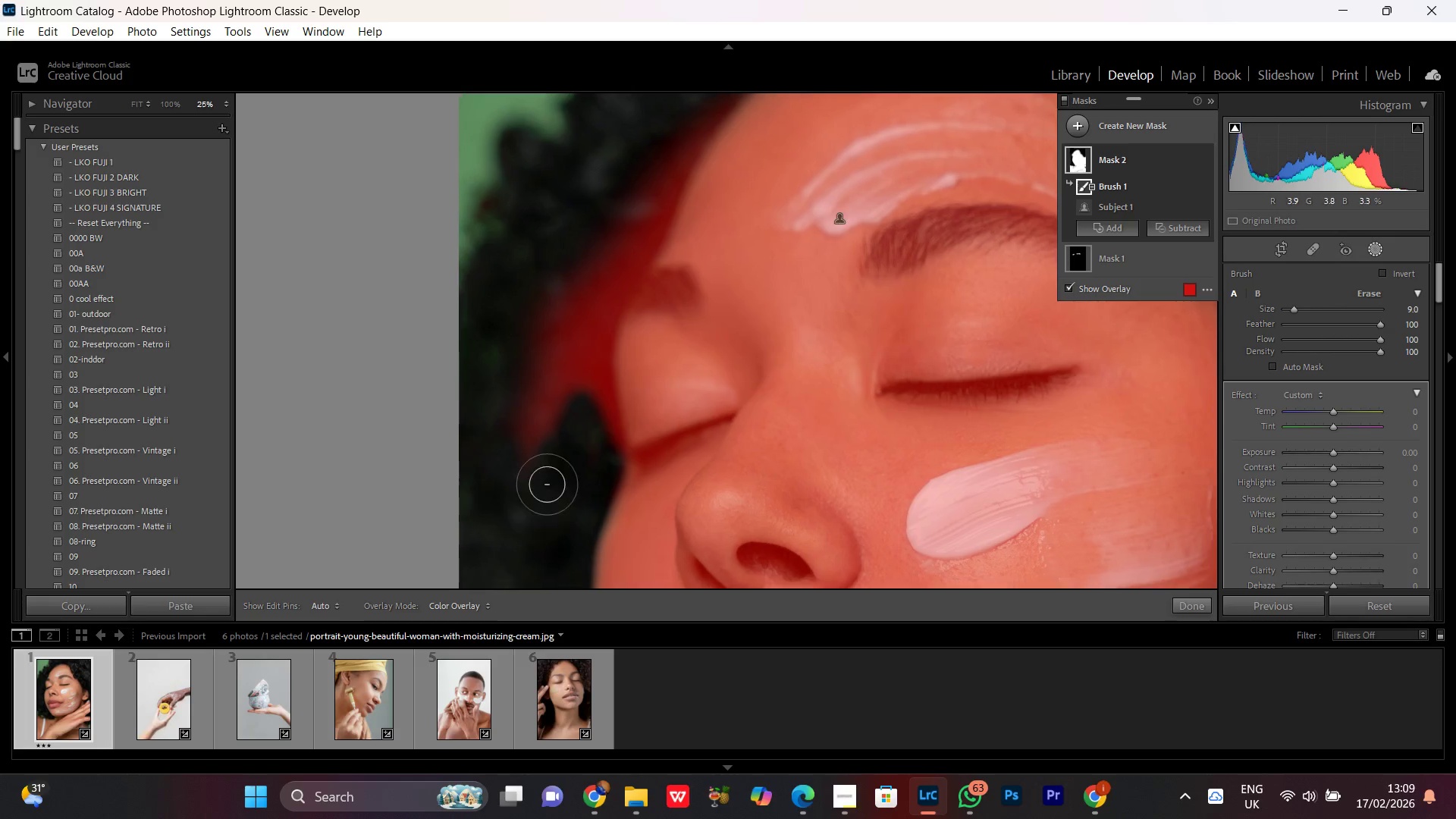 
hold_key(key=Space, duration=6.38)
 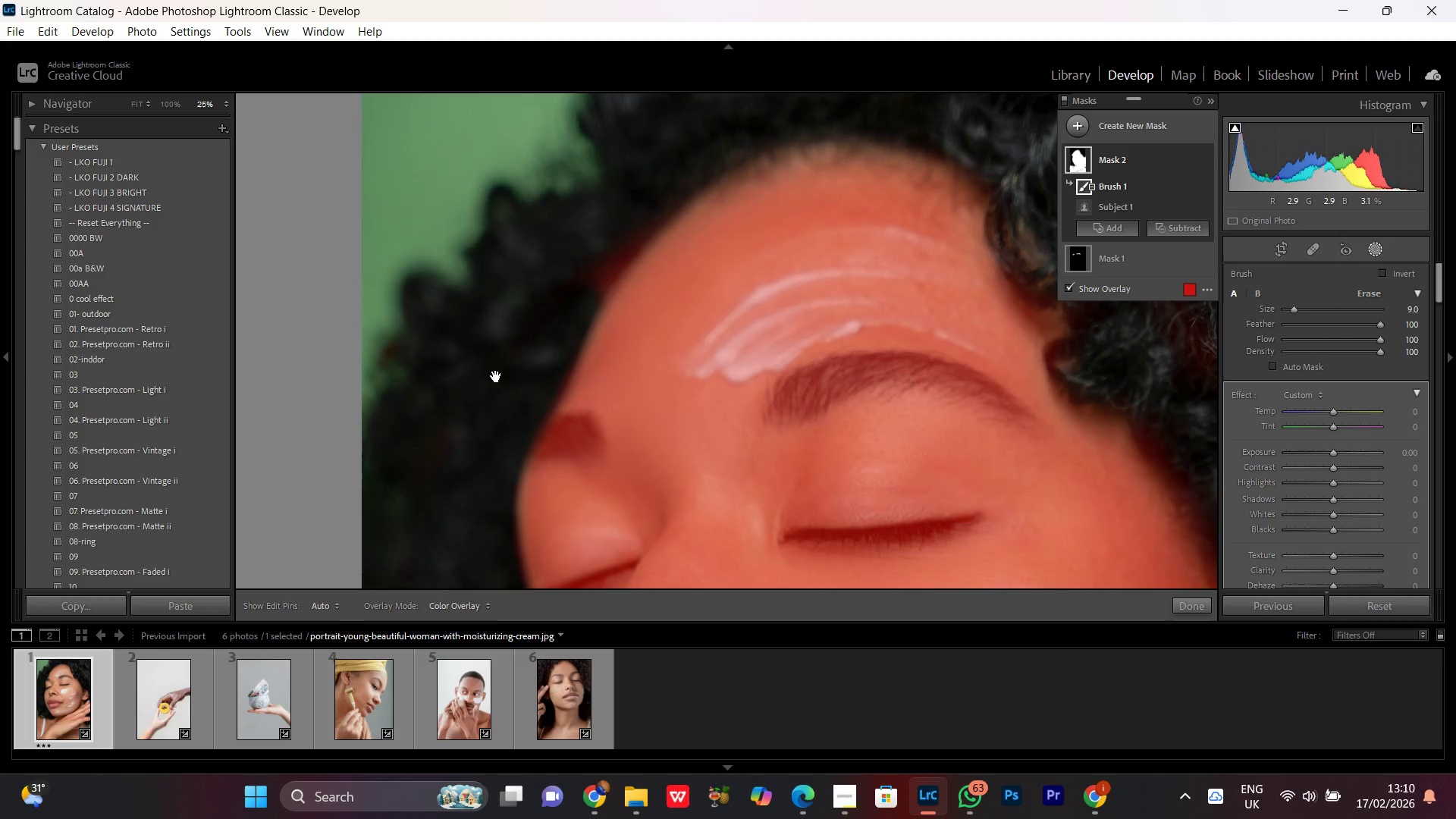 
left_click_drag(start_coordinate=[539, 486], to_coordinate=[566, 295])
 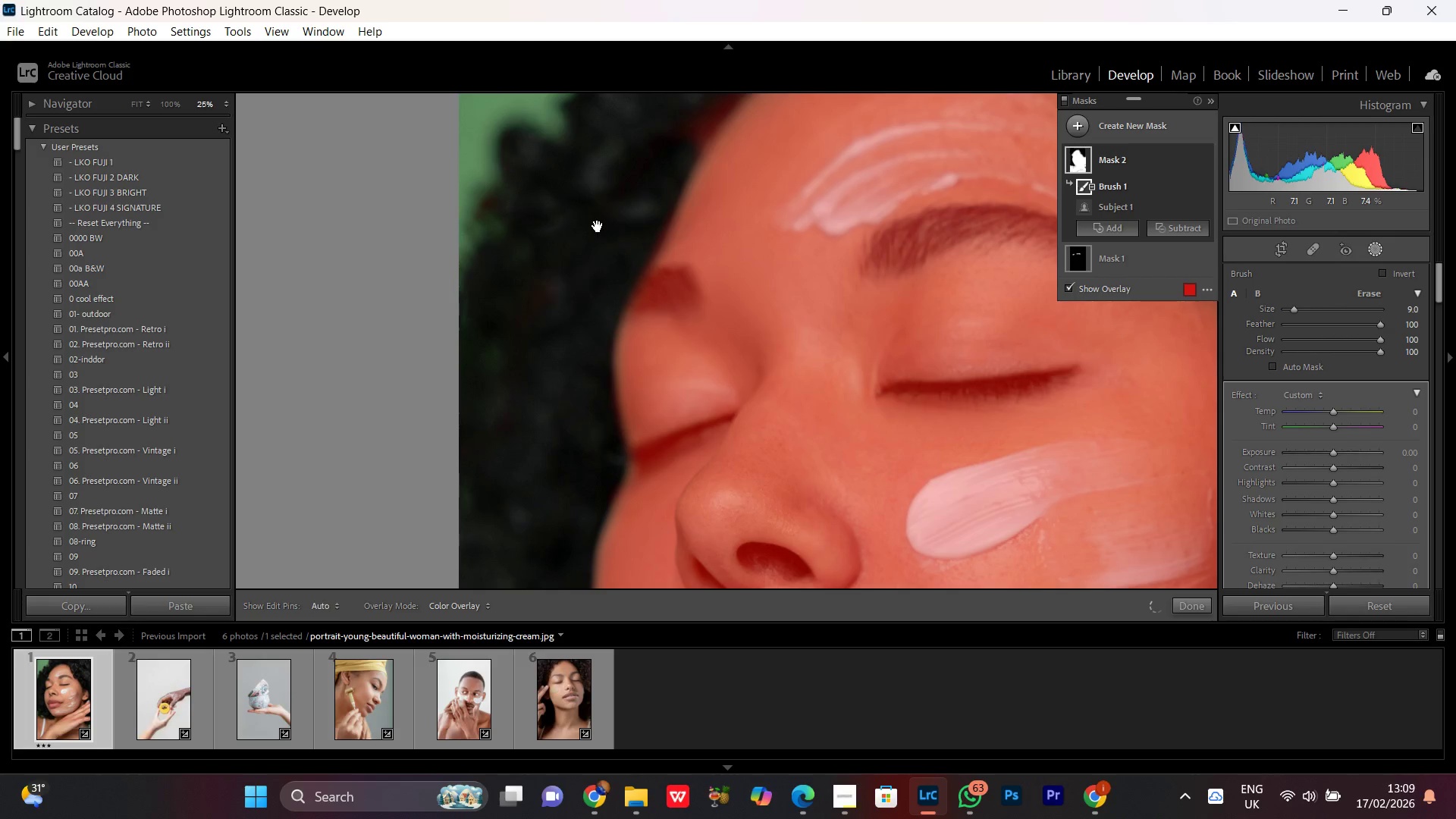 
hold_key(key=Space, duration=0.8)
 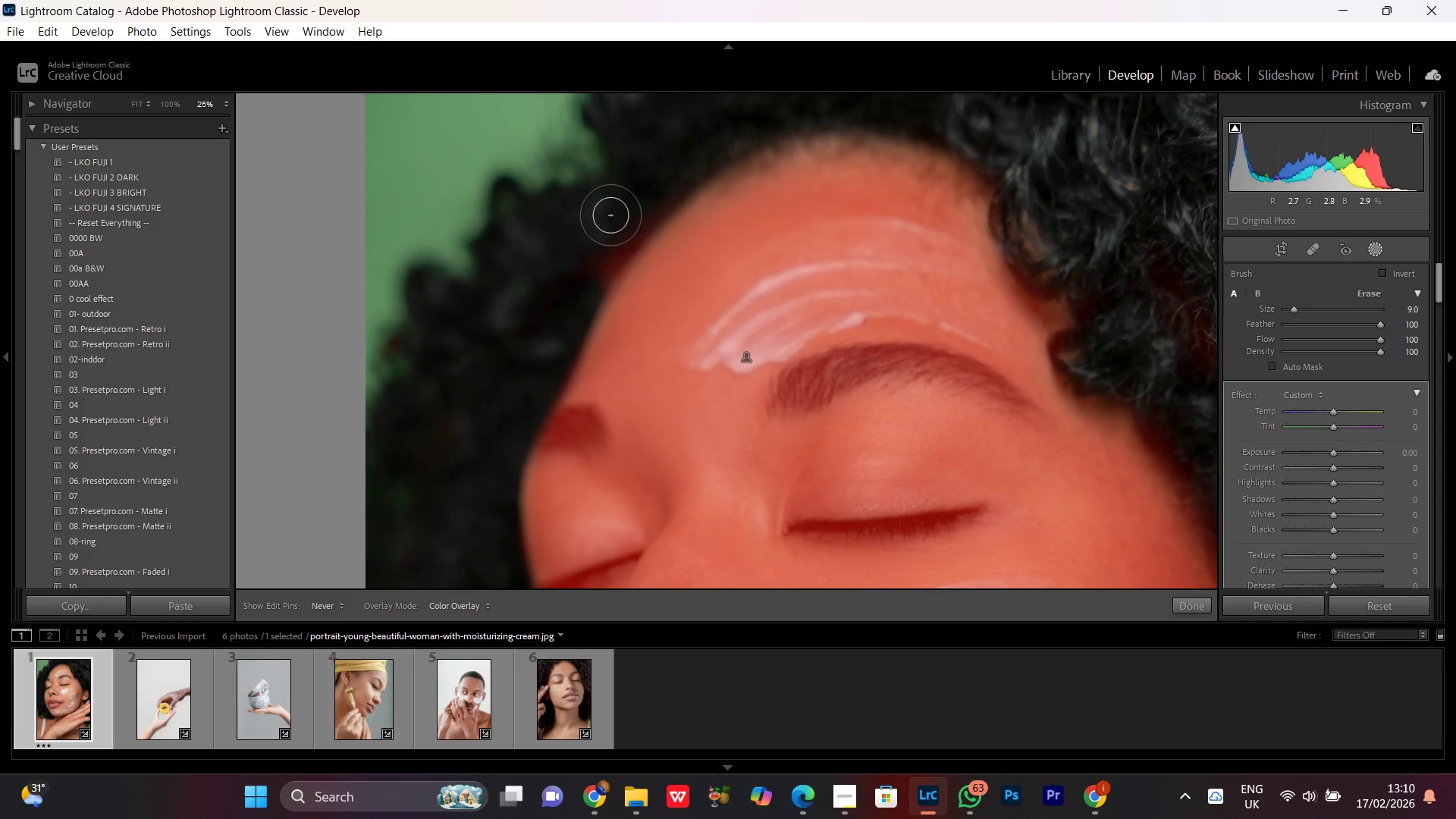 
left_click_drag(start_coordinate=[596, 223], to_coordinate=[500, 369])
 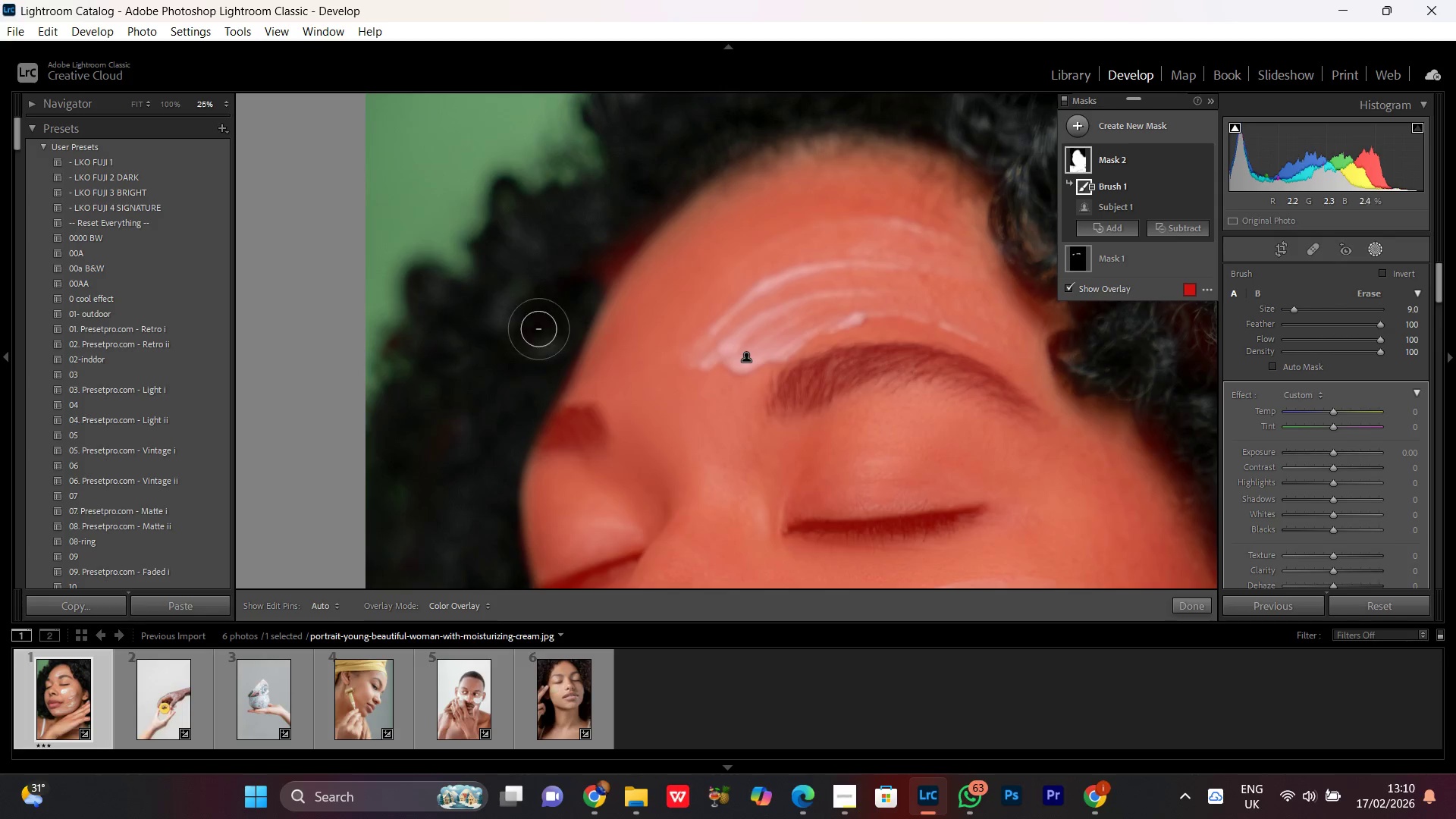 
left_click_drag(start_coordinate=[538, 330], to_coordinate=[678, 167])
 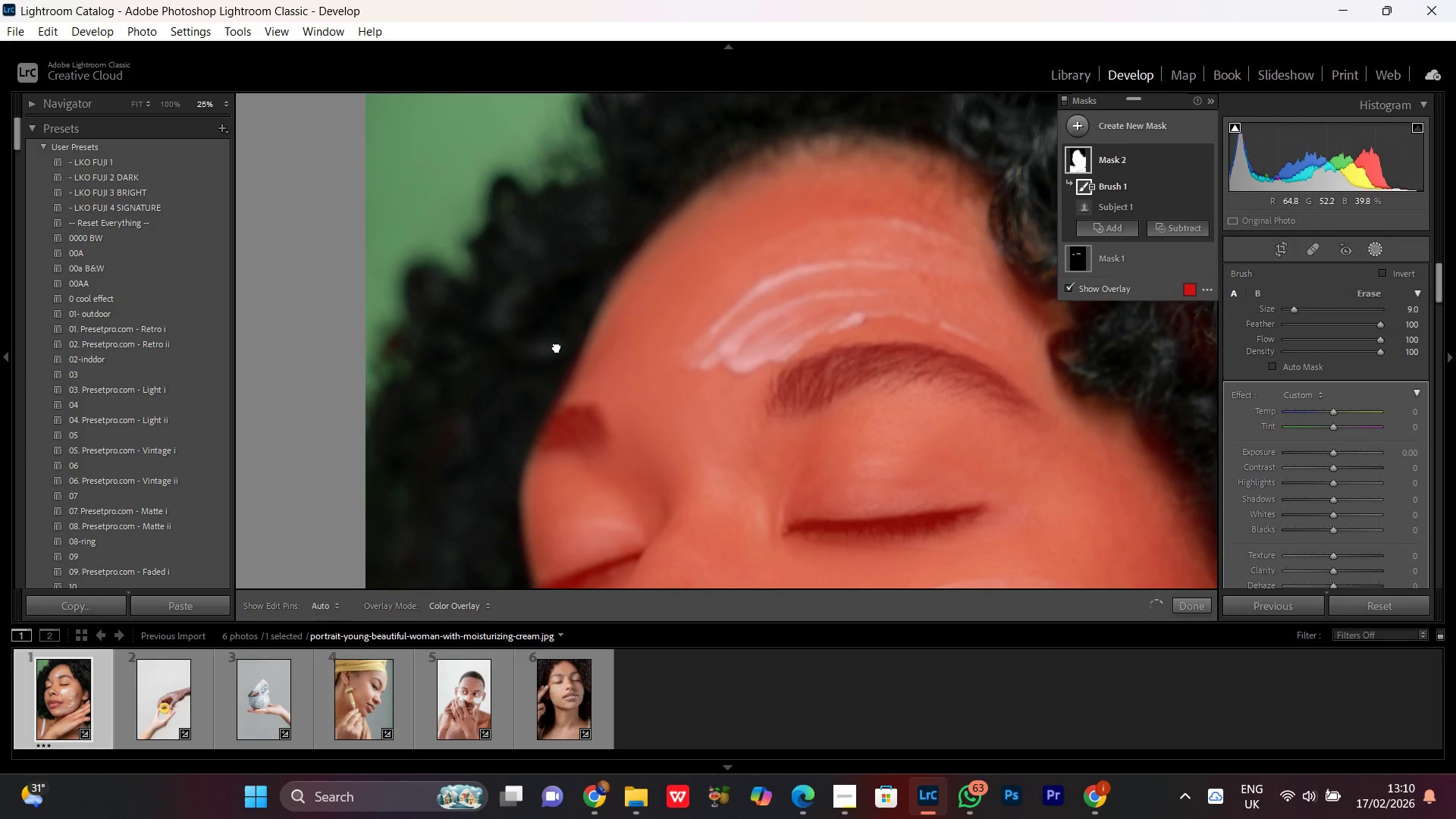 
hold_key(key=Space, duration=1.5)
 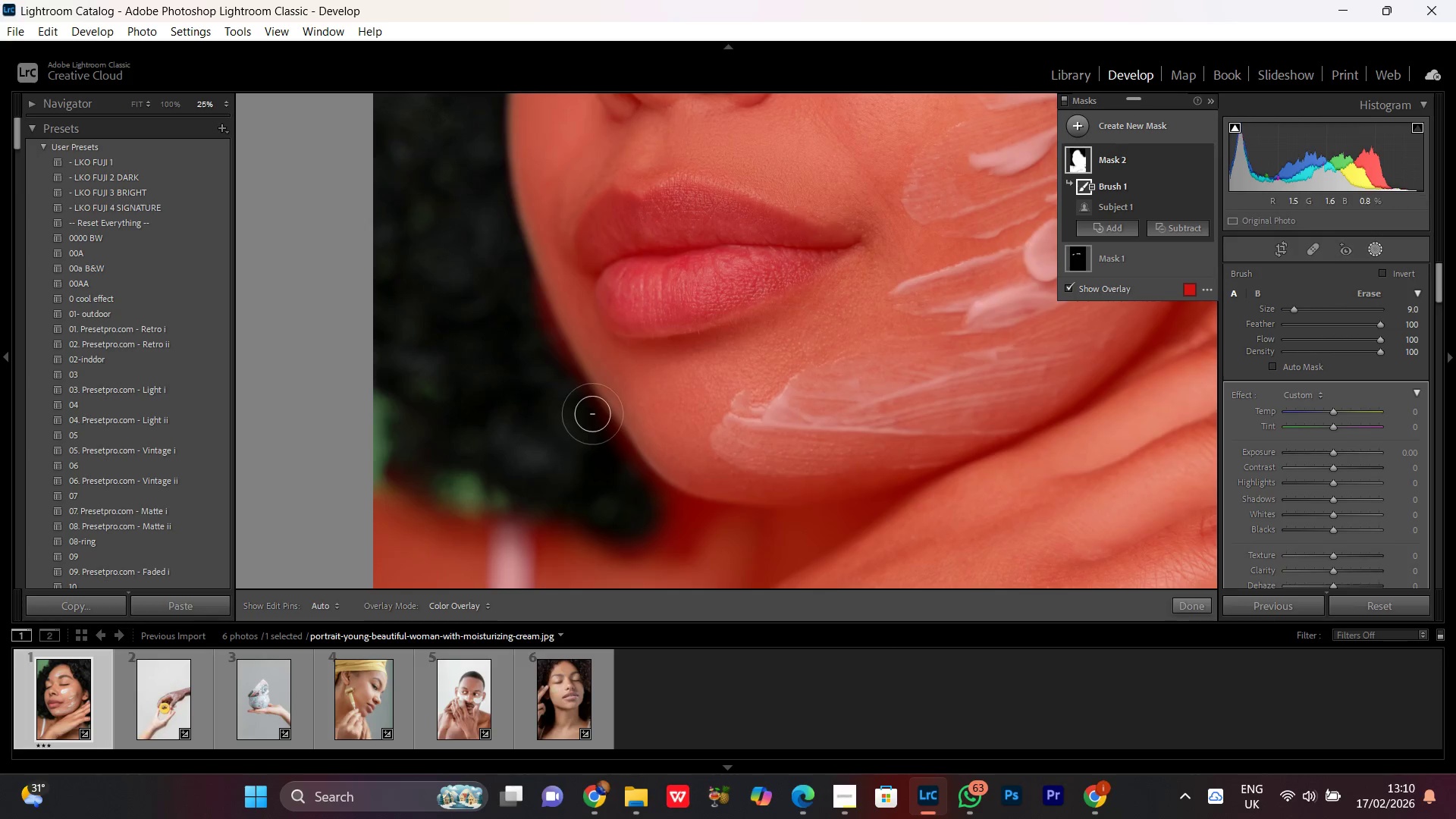 
left_click_drag(start_coordinate=[551, 375], to_coordinate=[568, 197])
 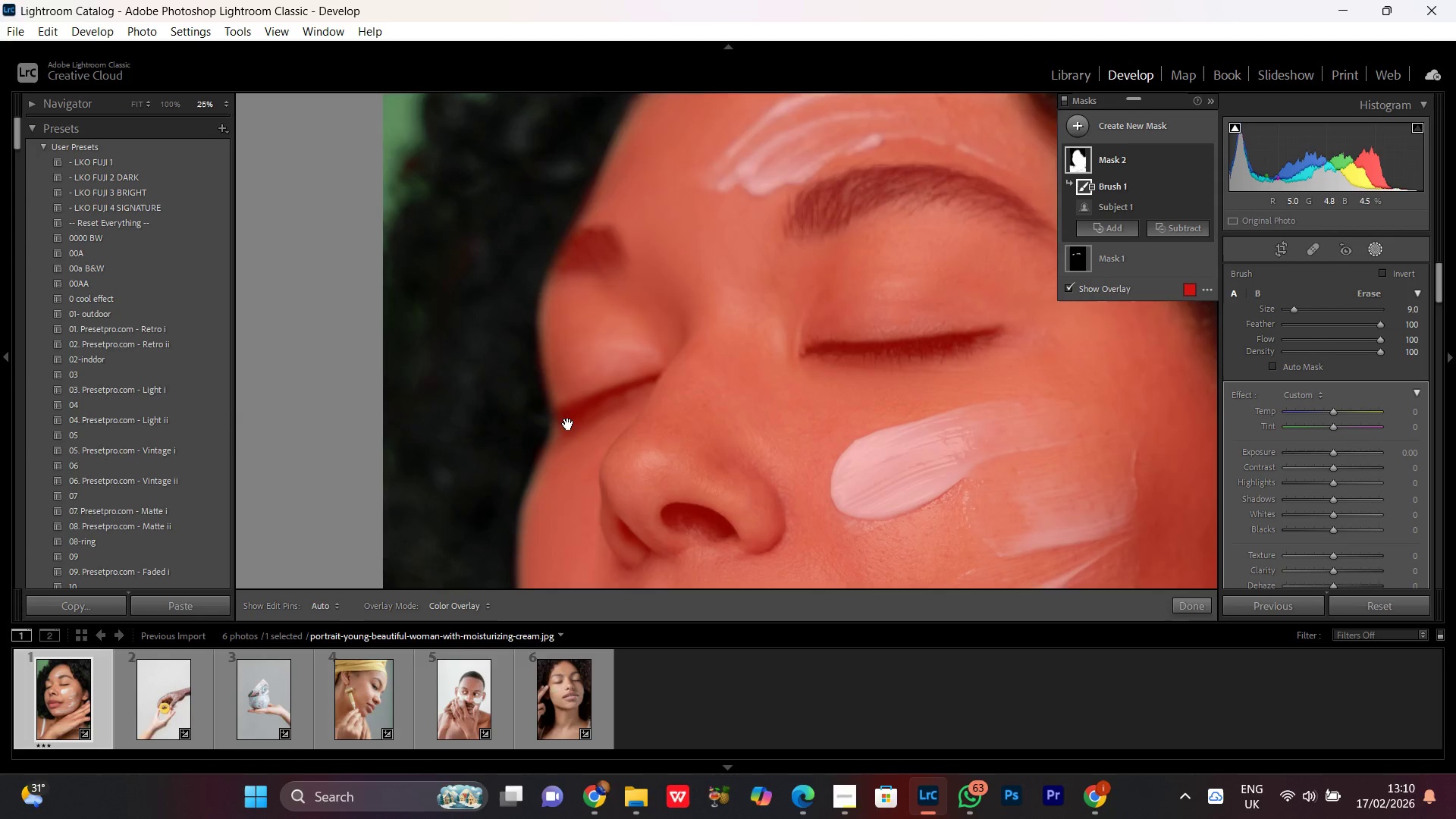 
left_click_drag(start_coordinate=[568, 425], to_coordinate=[573, 196])
 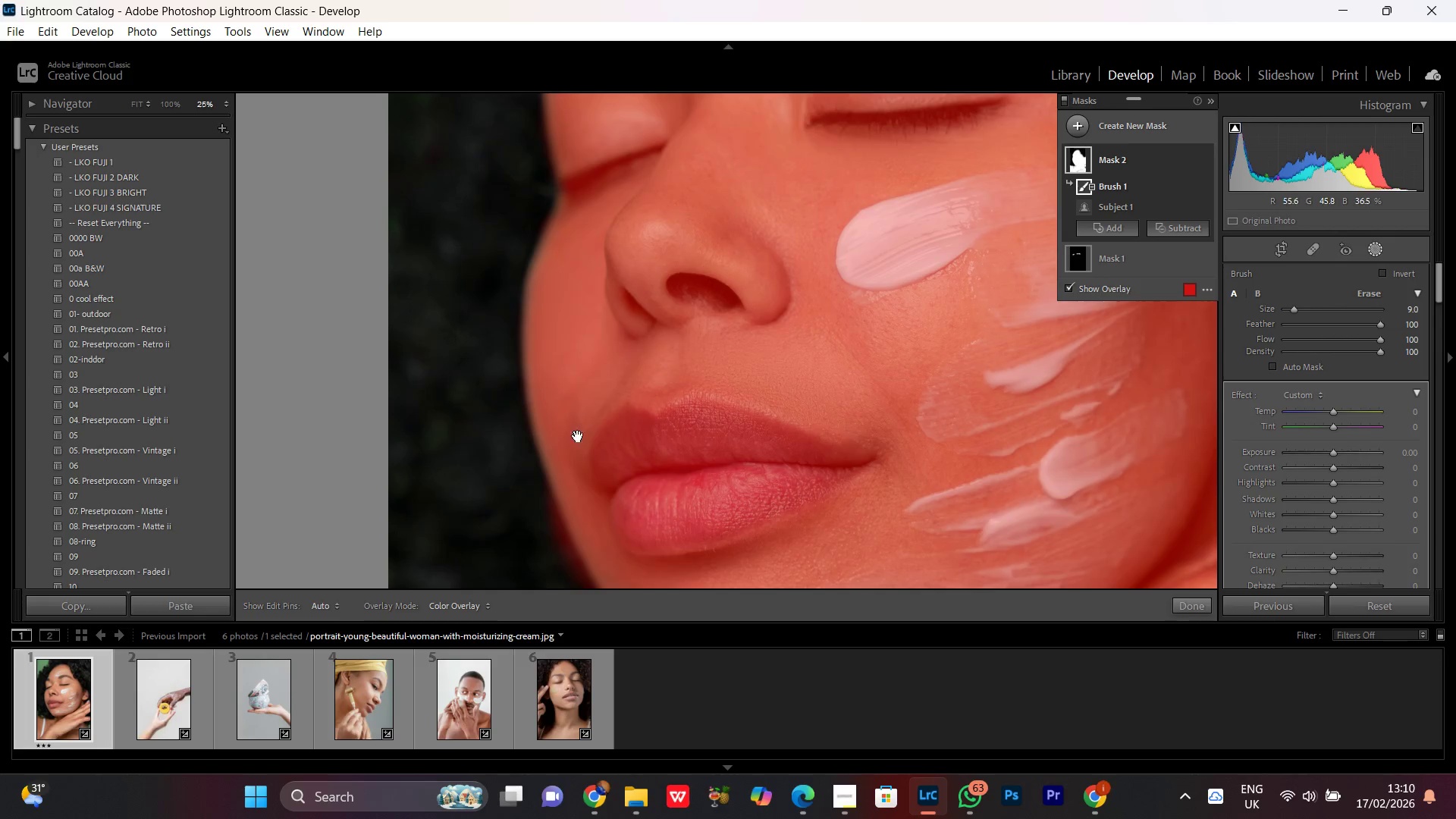 
left_click_drag(start_coordinate=[578, 436], to_coordinate=[563, 218])
 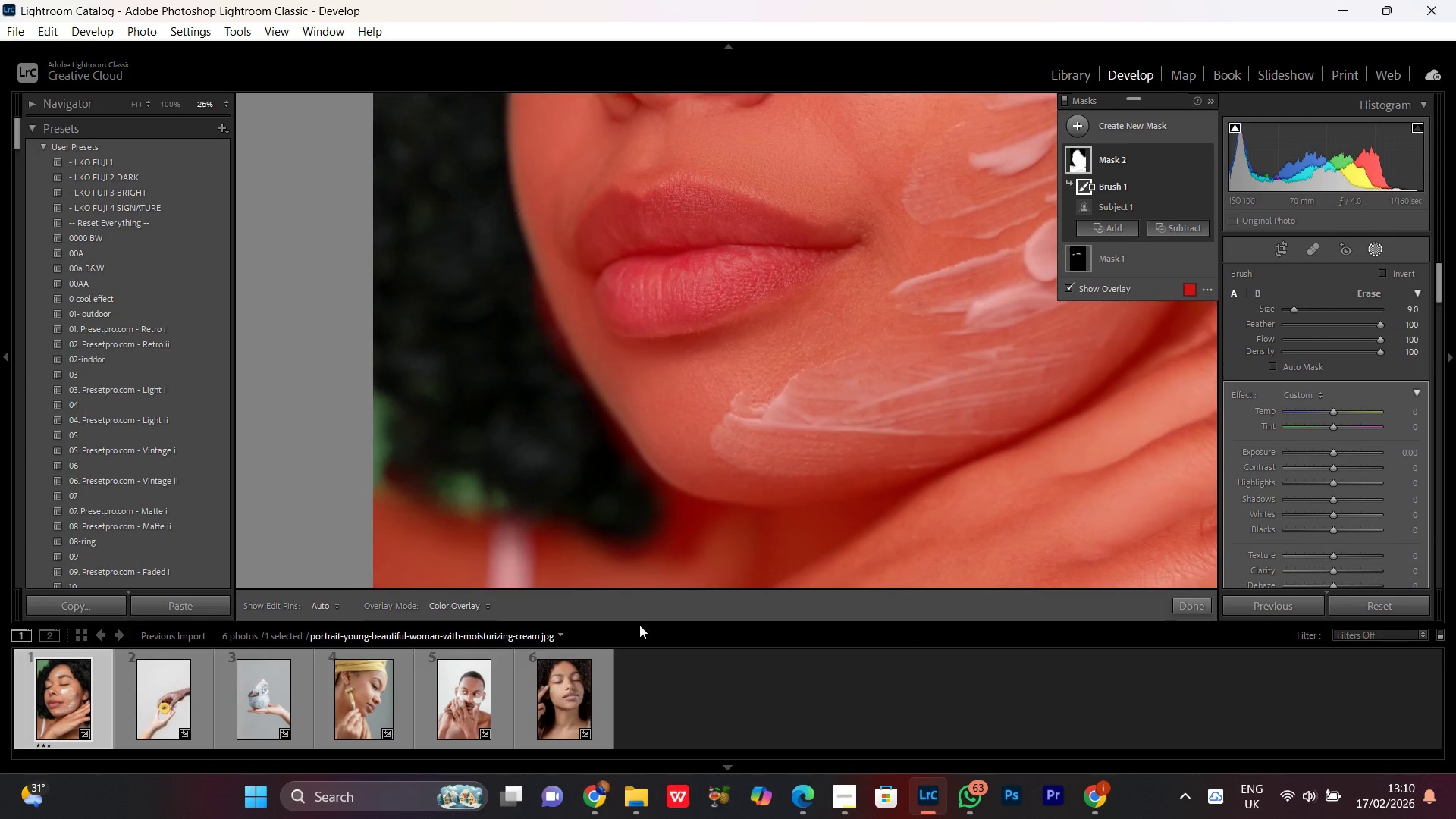 
left_click_drag(start_coordinate=[639, 625], to_coordinate=[657, 533])
 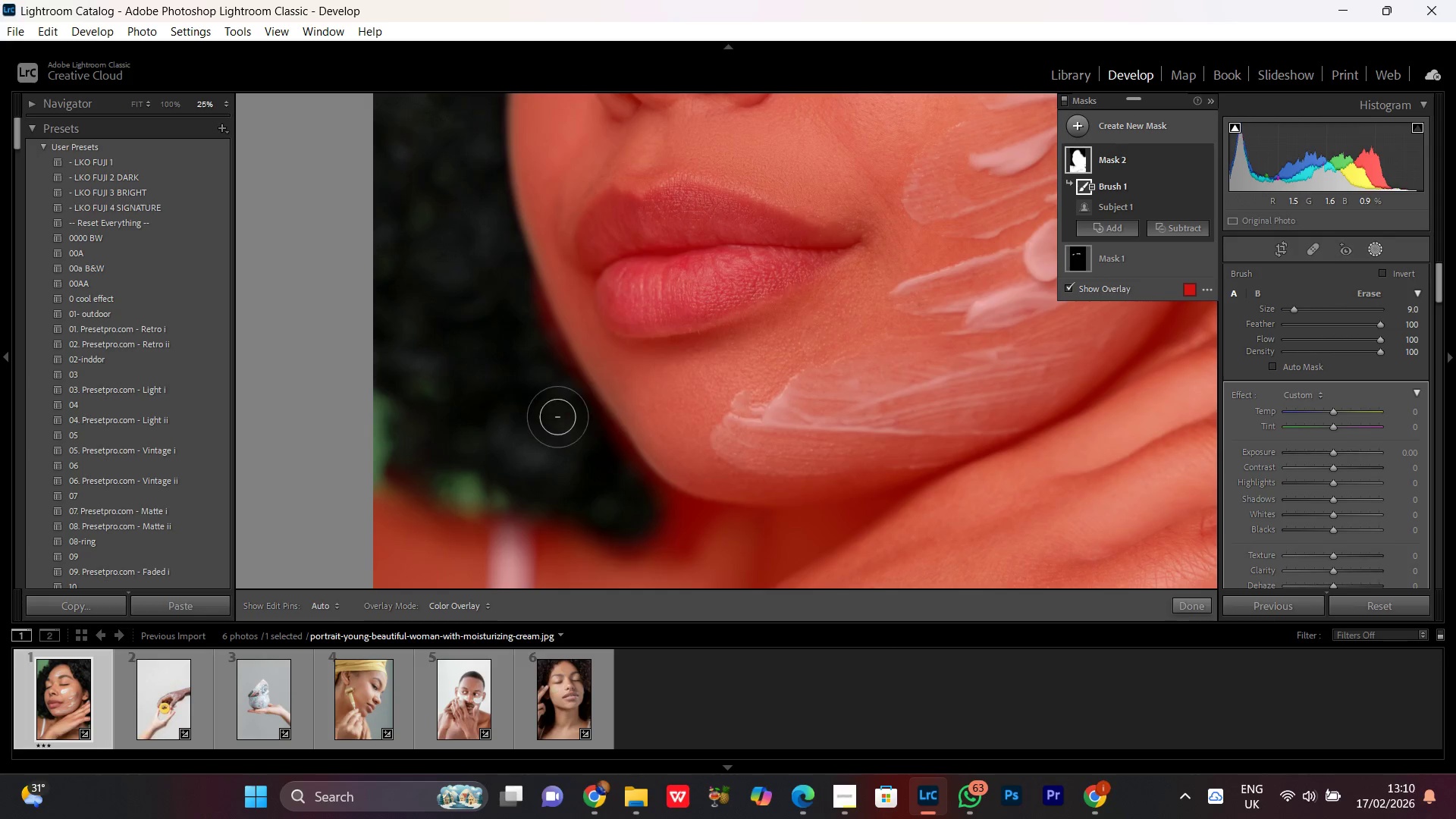 
hold_key(key=Space, duration=0.58)
 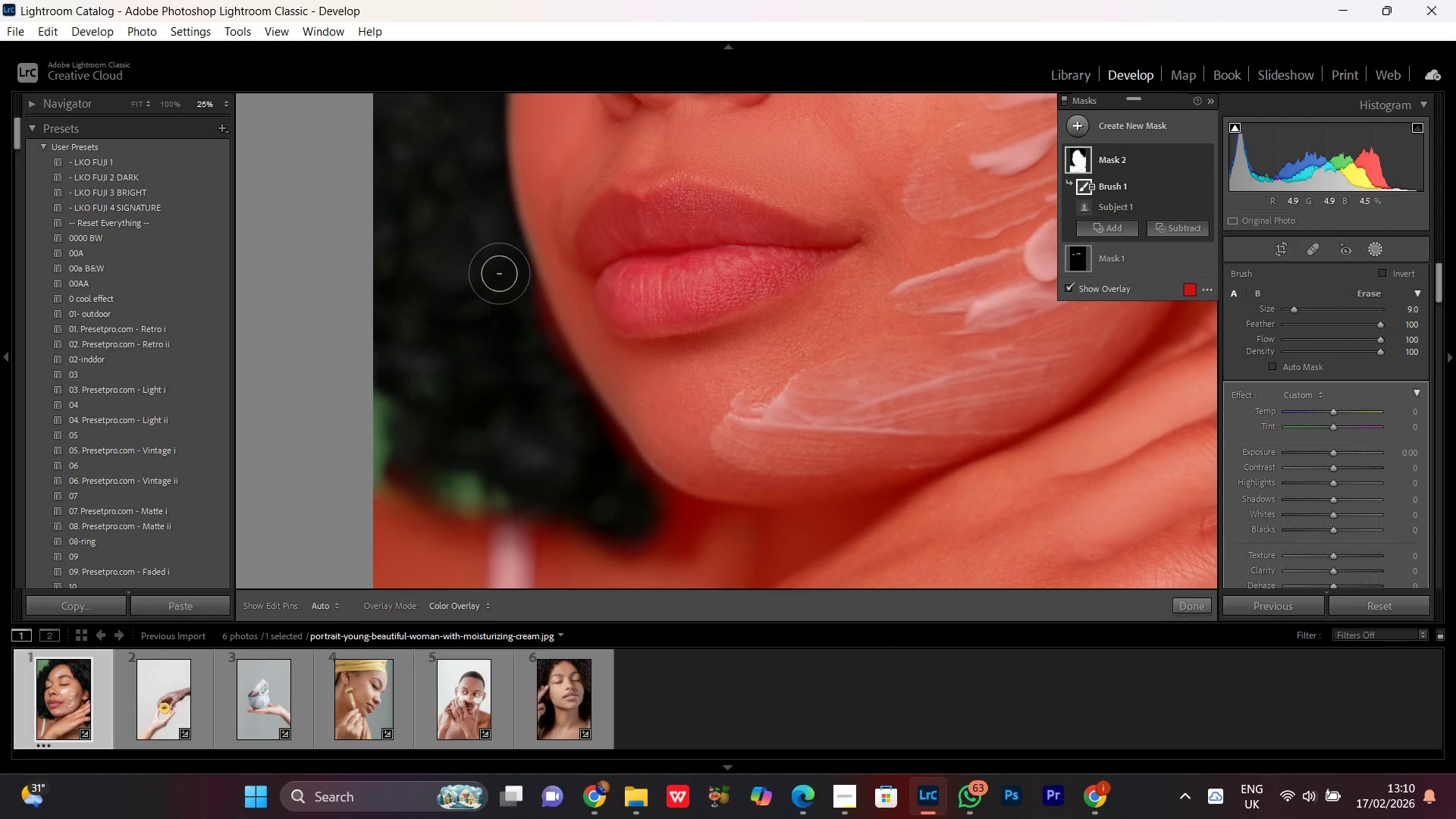 
left_click_drag(start_coordinate=[492, 265], to_coordinate=[555, 425])
 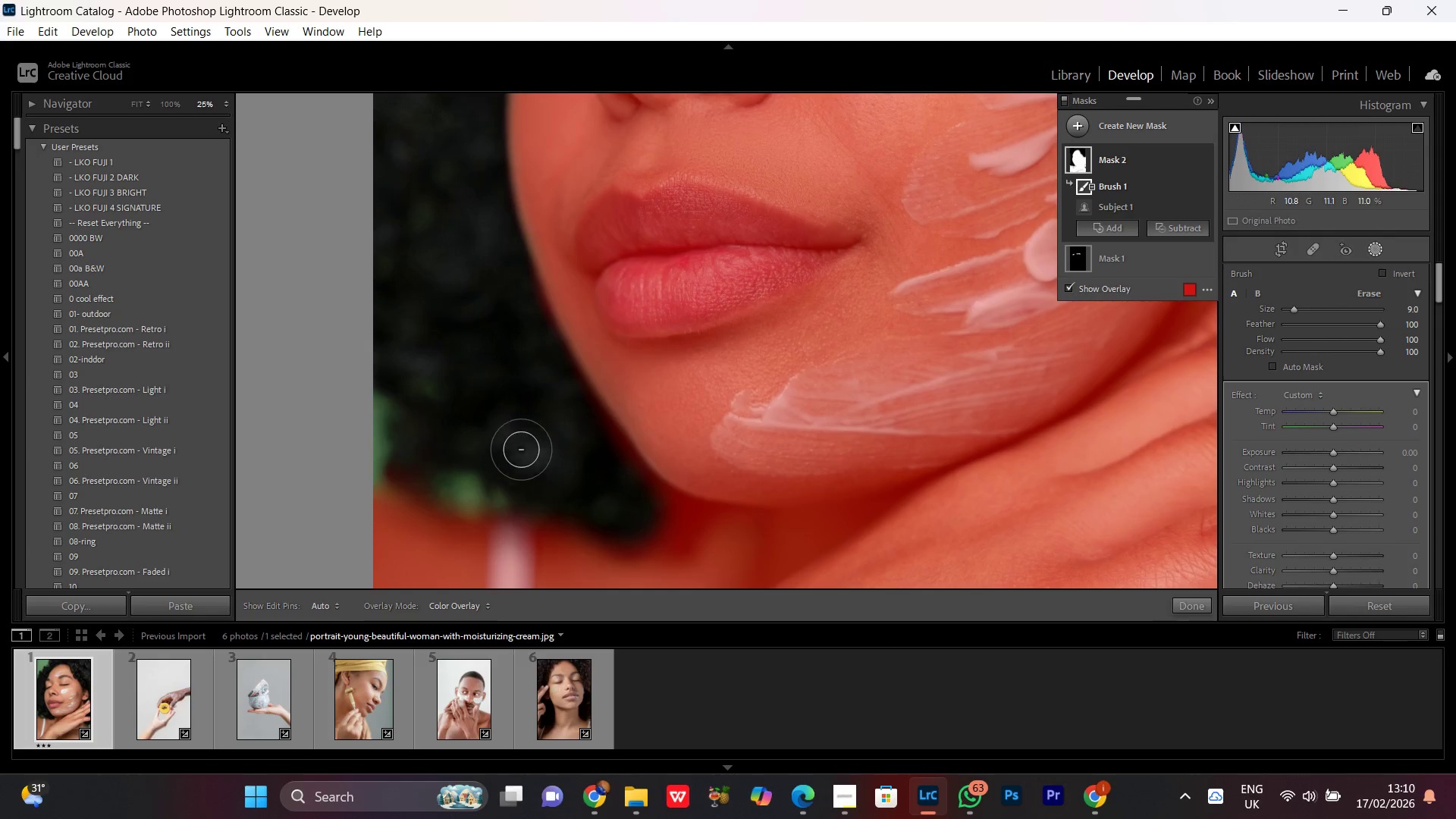 
hold_key(key=Space, duration=0.84)
 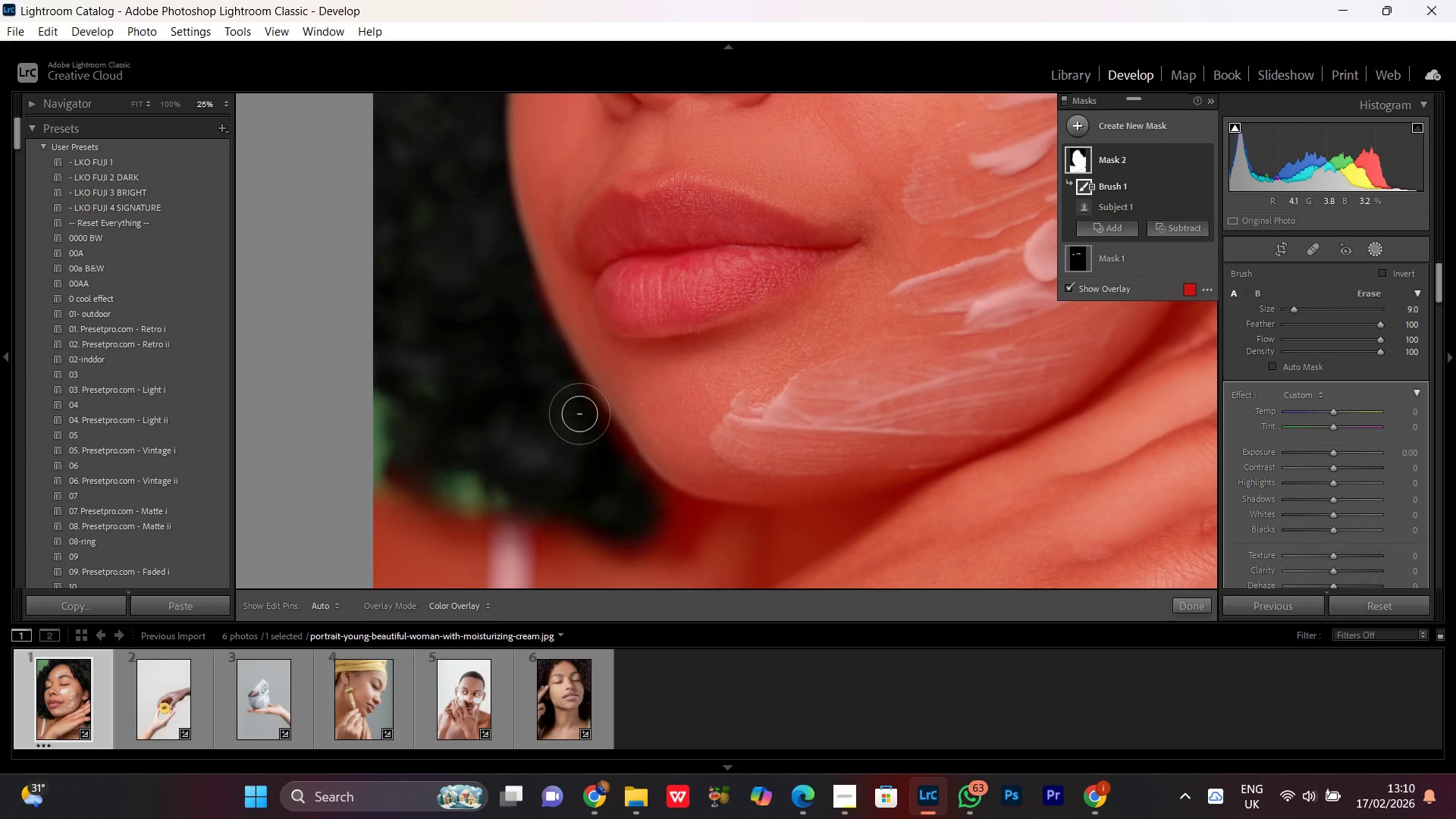 
left_click_drag(start_coordinate=[579, 415], to_coordinate=[288, 381])
 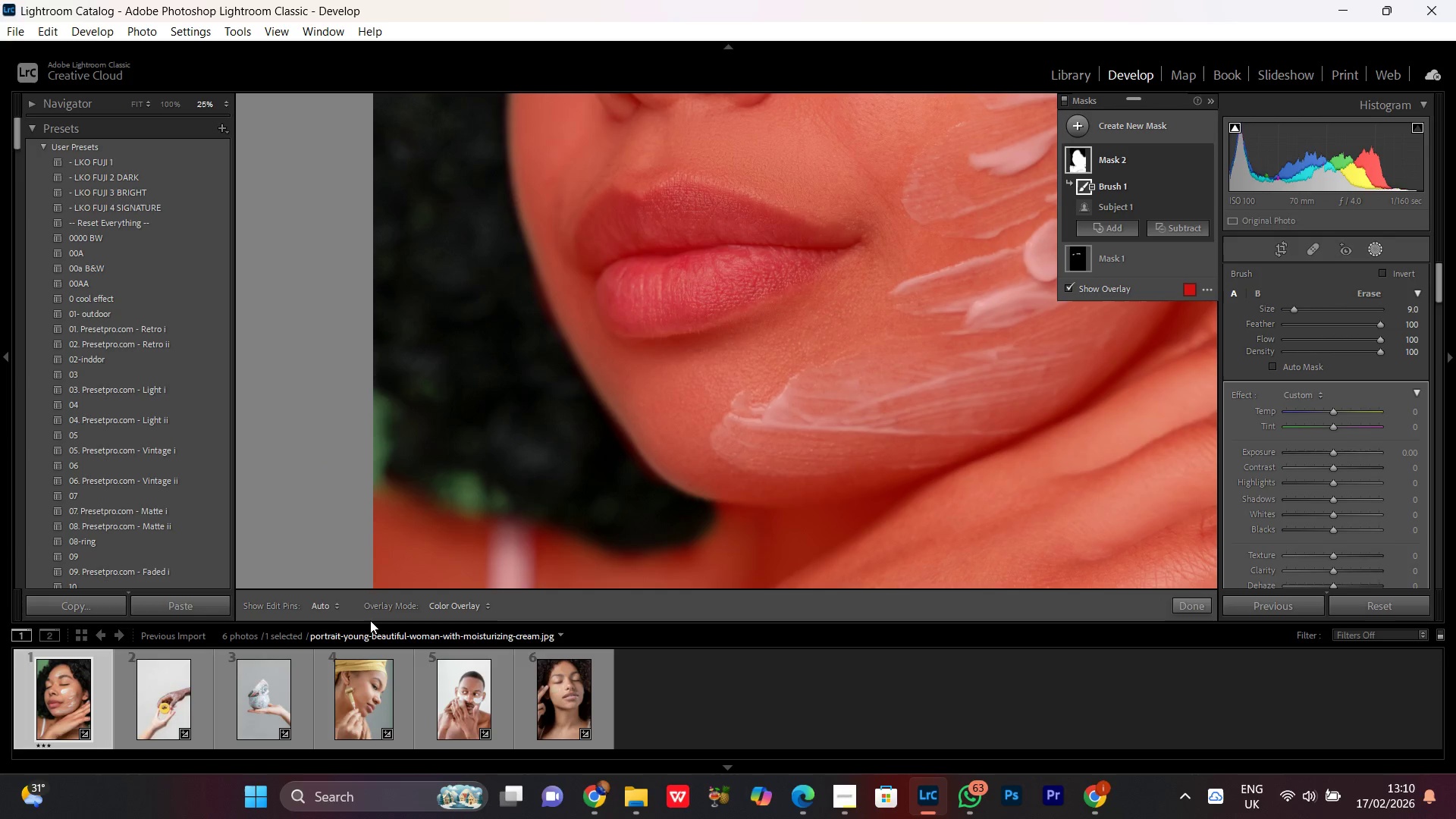 
key(Control+Minus)
 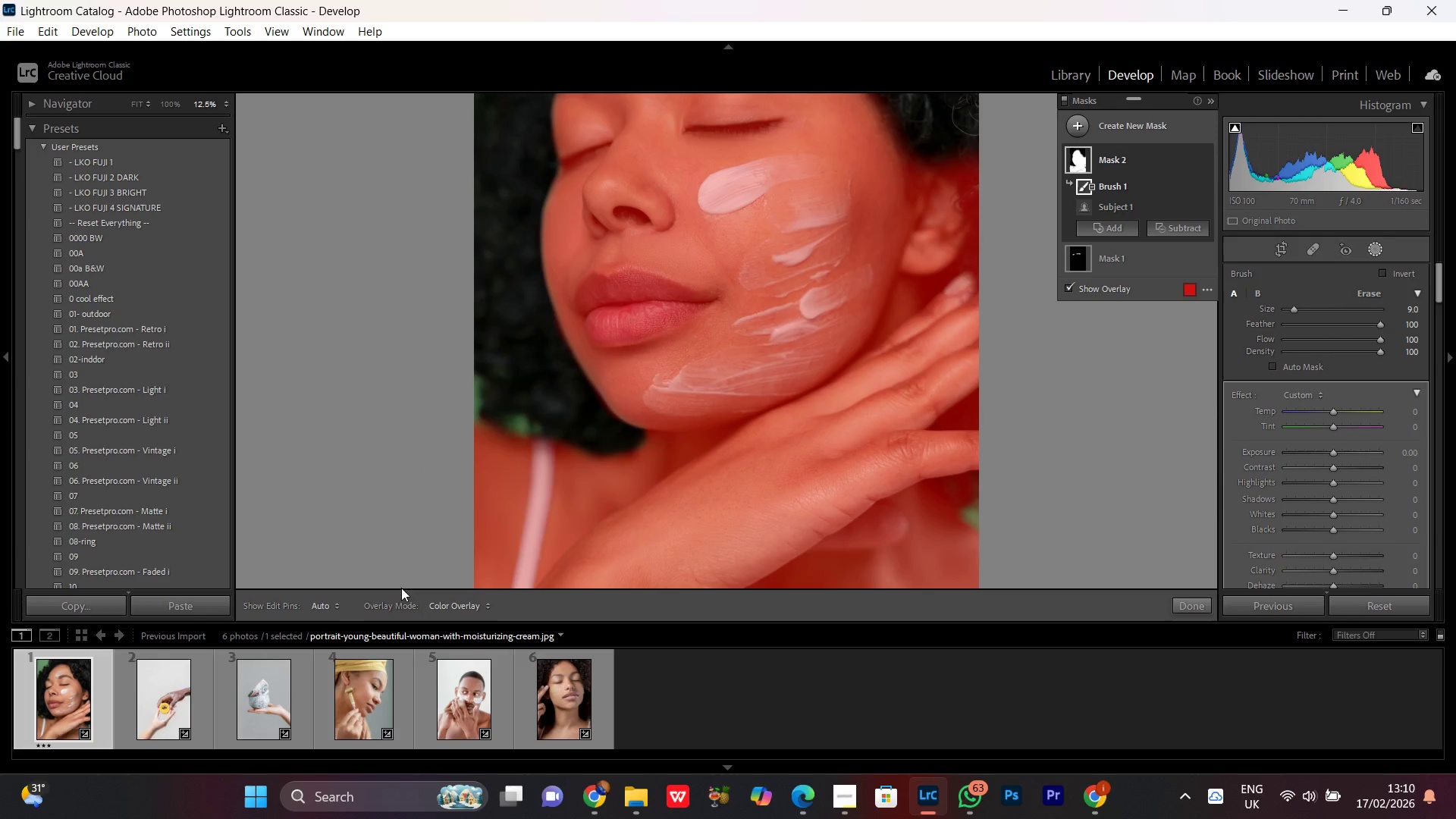 
key(Control+Minus)
 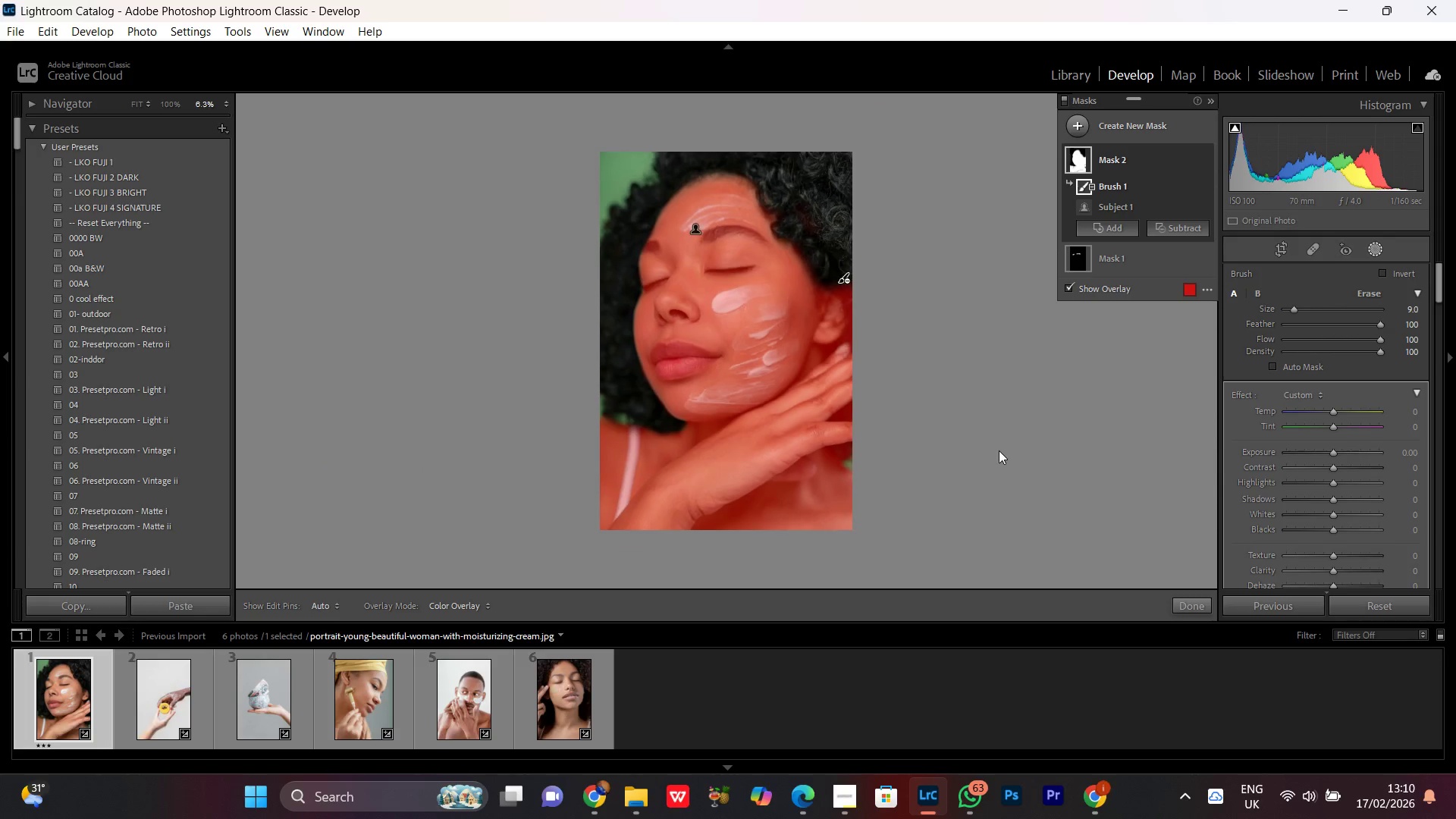 
key(Control+Equal)
 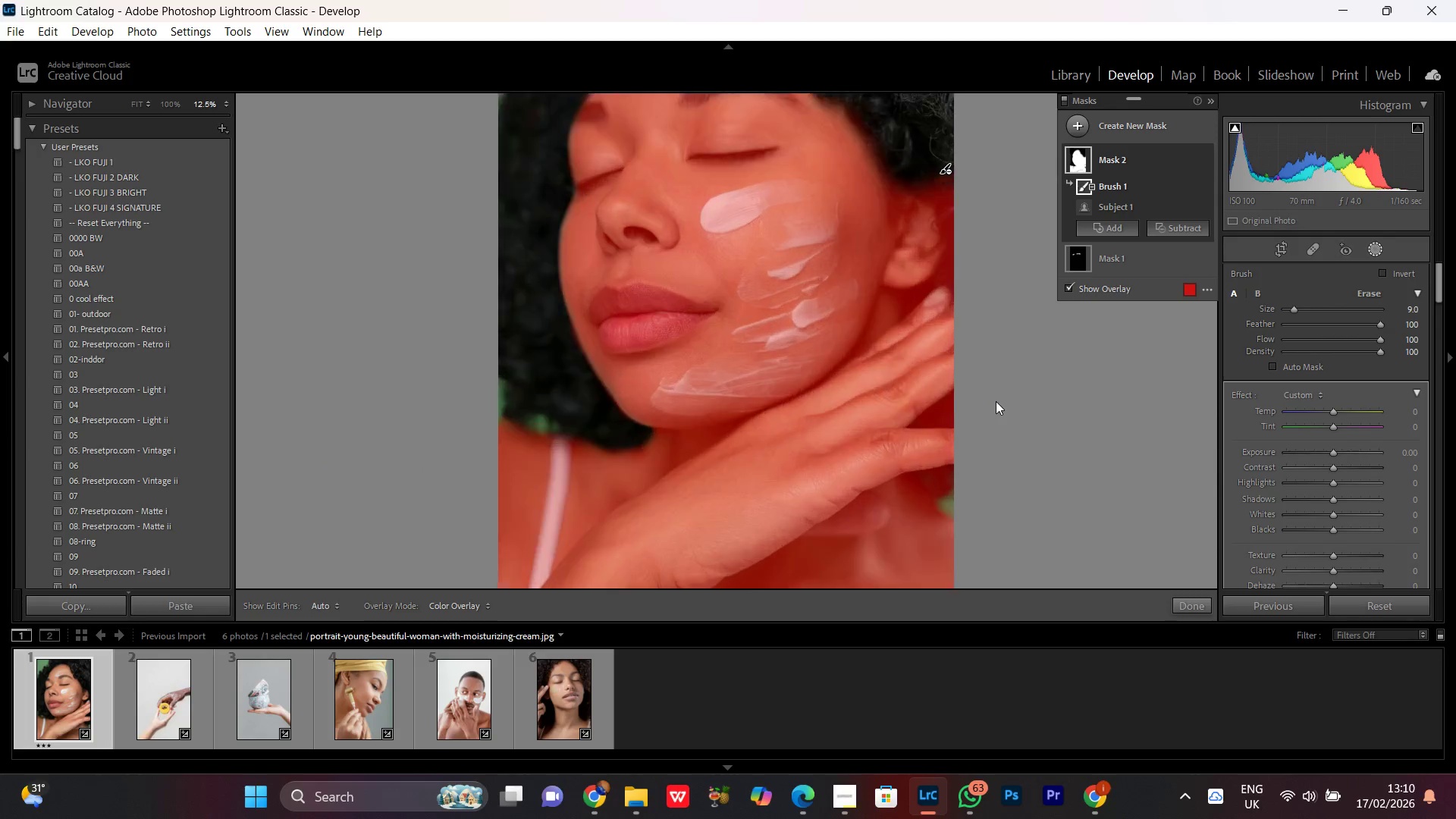 
key(Control+Equal)
 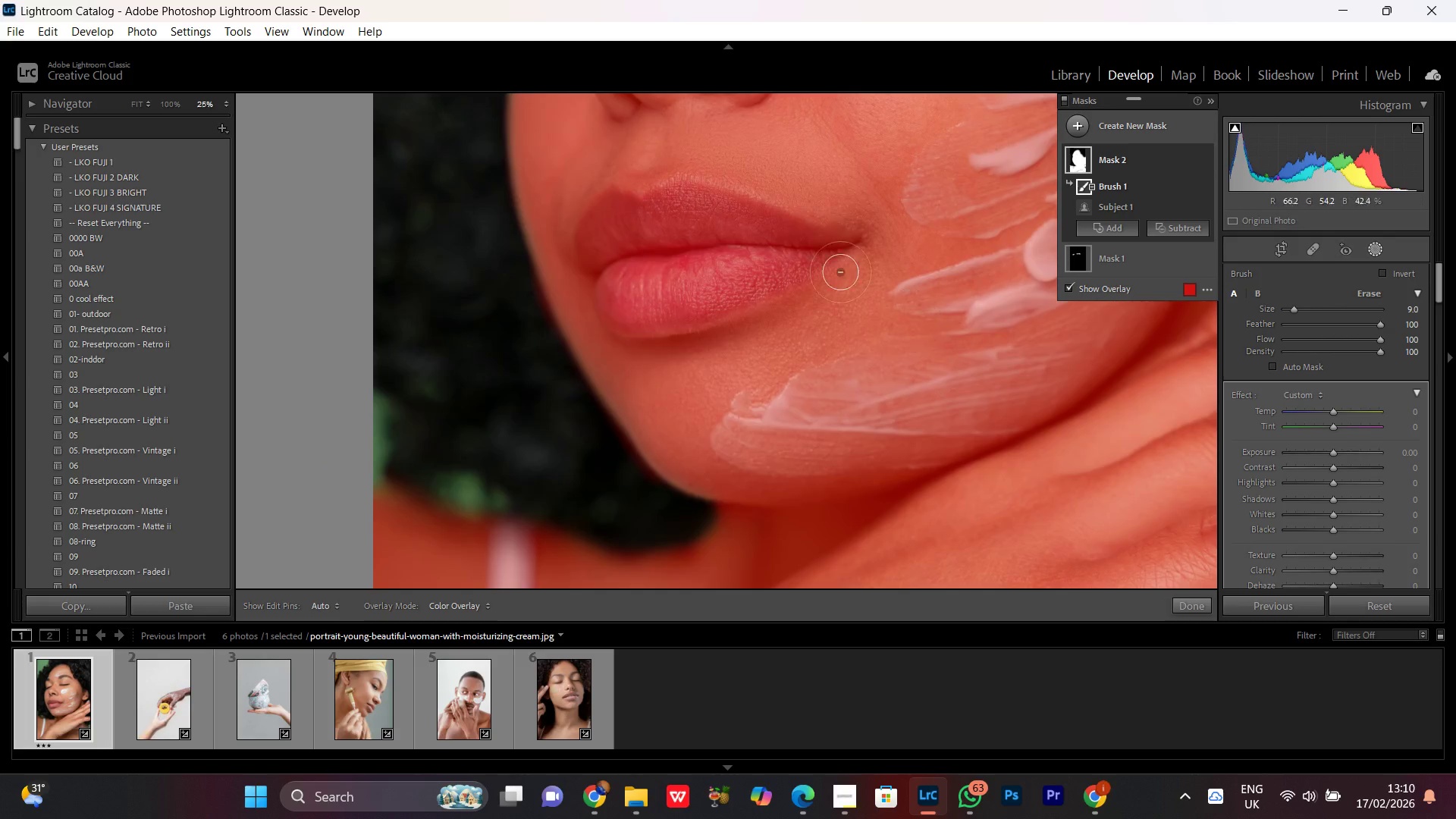 
hold_key(key=Space, duration=1.51)
 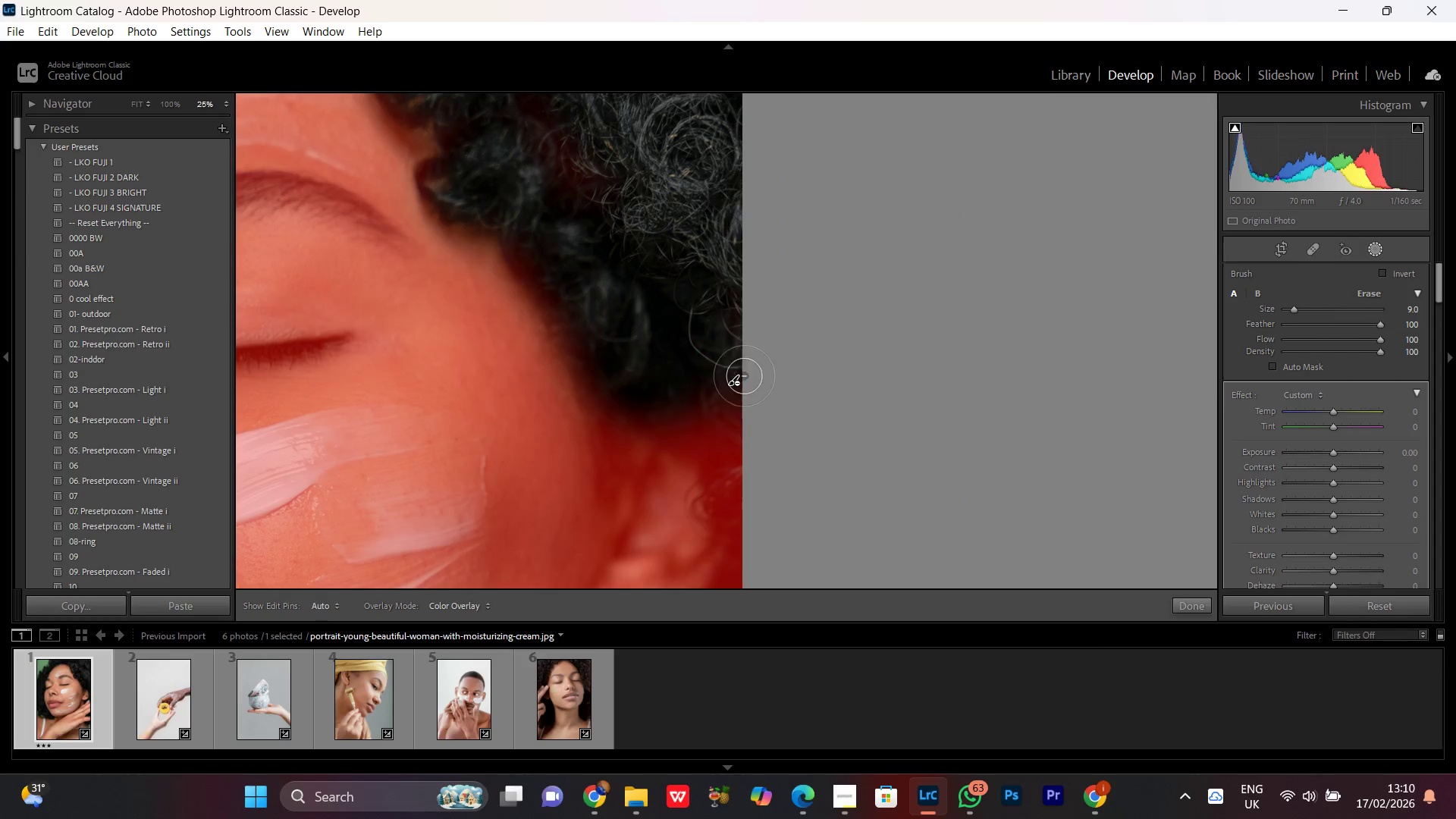 
left_click_drag(start_coordinate=[824, 222], to_coordinate=[174, 571])
 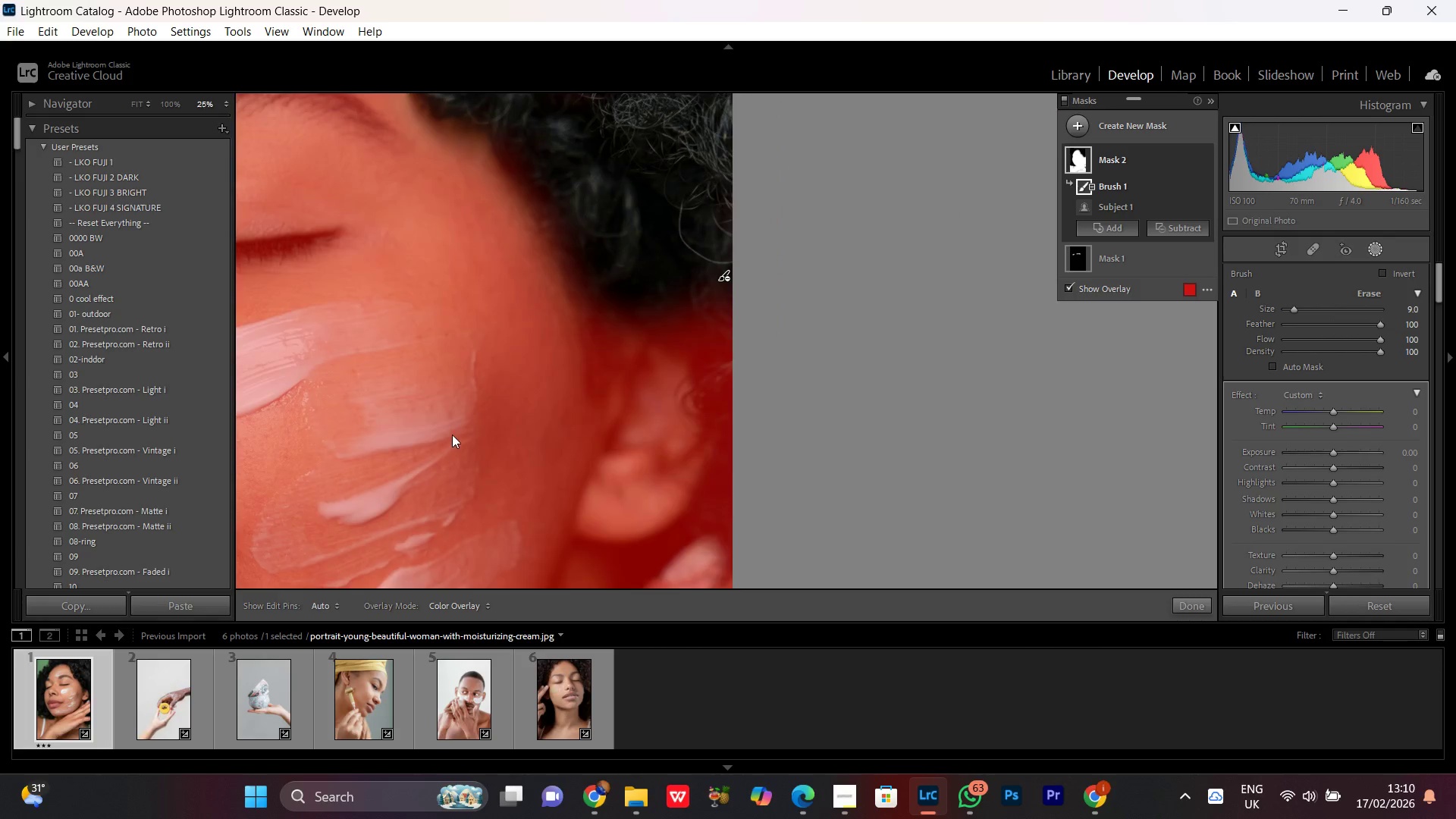 
left_click_drag(start_coordinate=[453, 444], to_coordinate=[463, 548])
 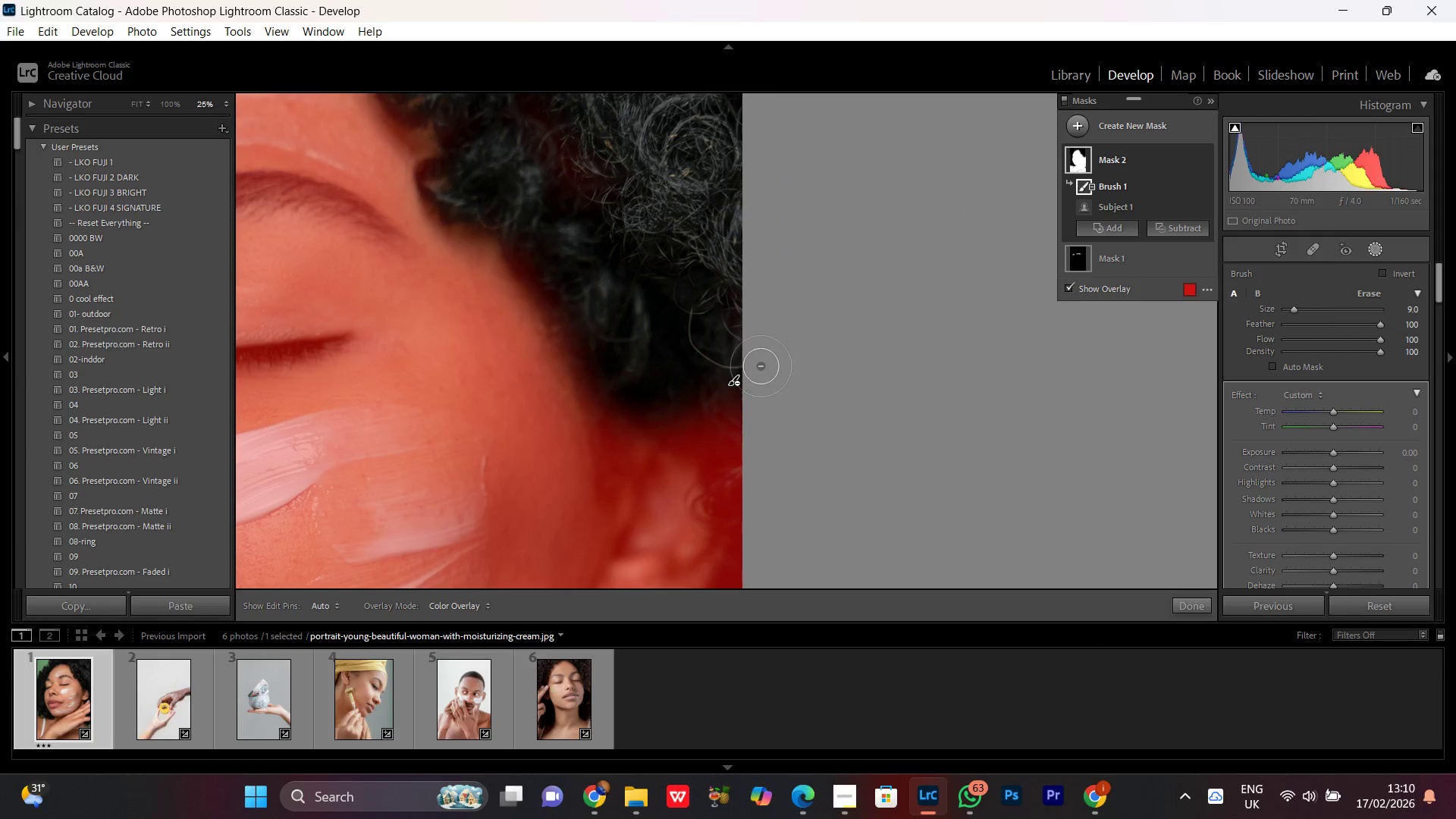 
left_click_drag(start_coordinate=[762, 362], to_coordinate=[719, 388])
 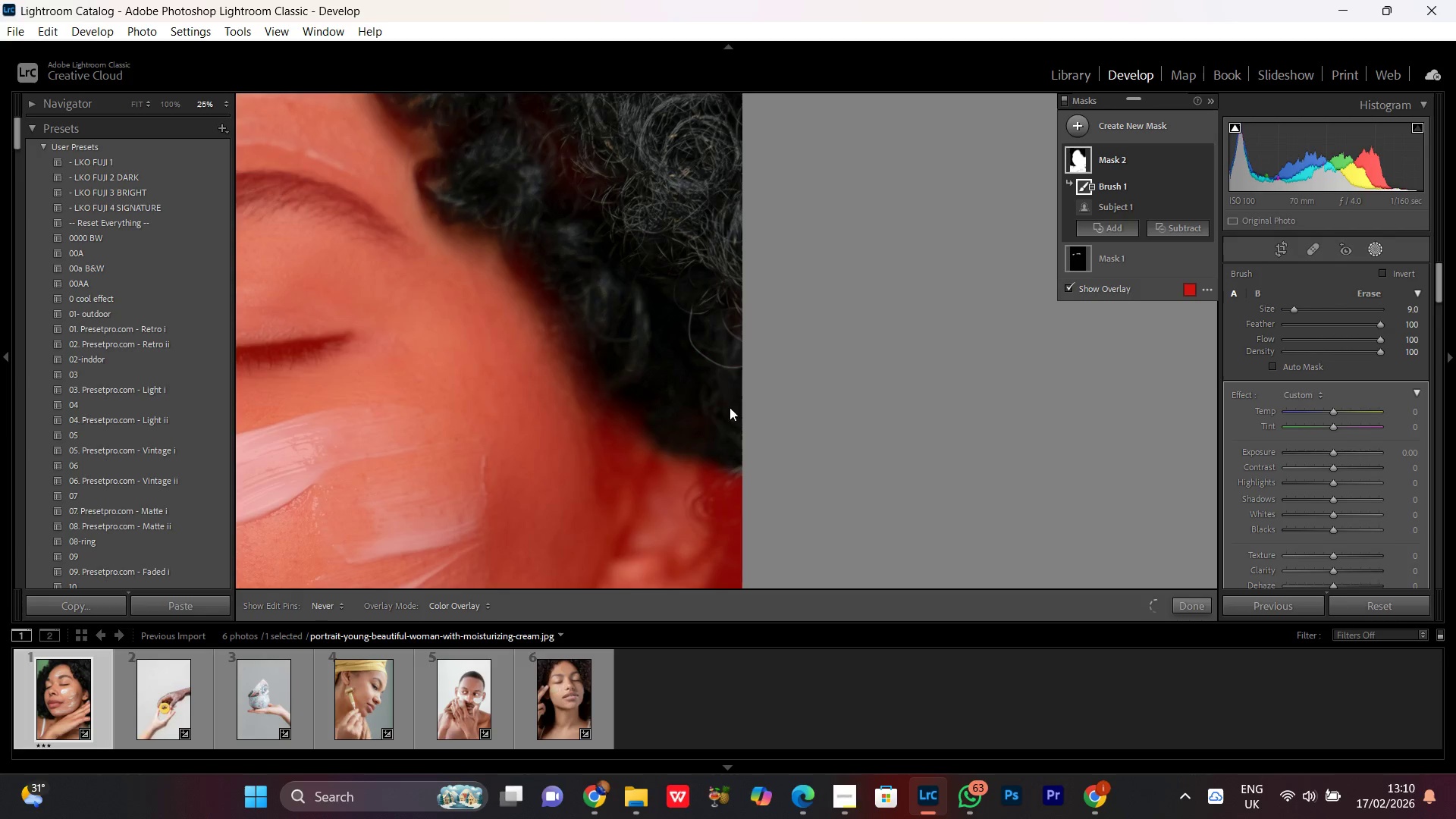 
hold_key(key=Space, duration=0.78)
 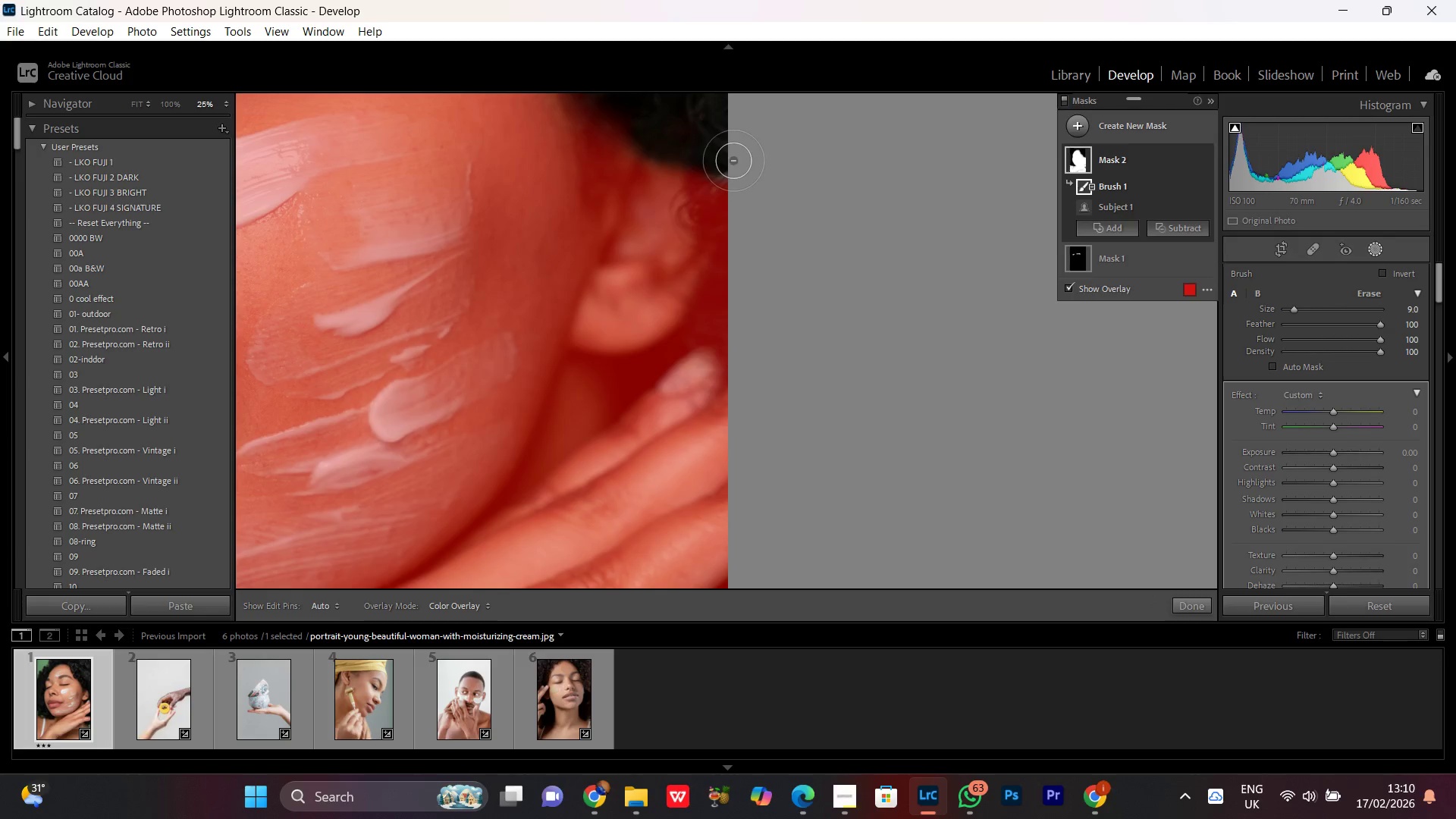 
left_click_drag(start_coordinate=[731, 410], to_coordinate=[622, 117])
 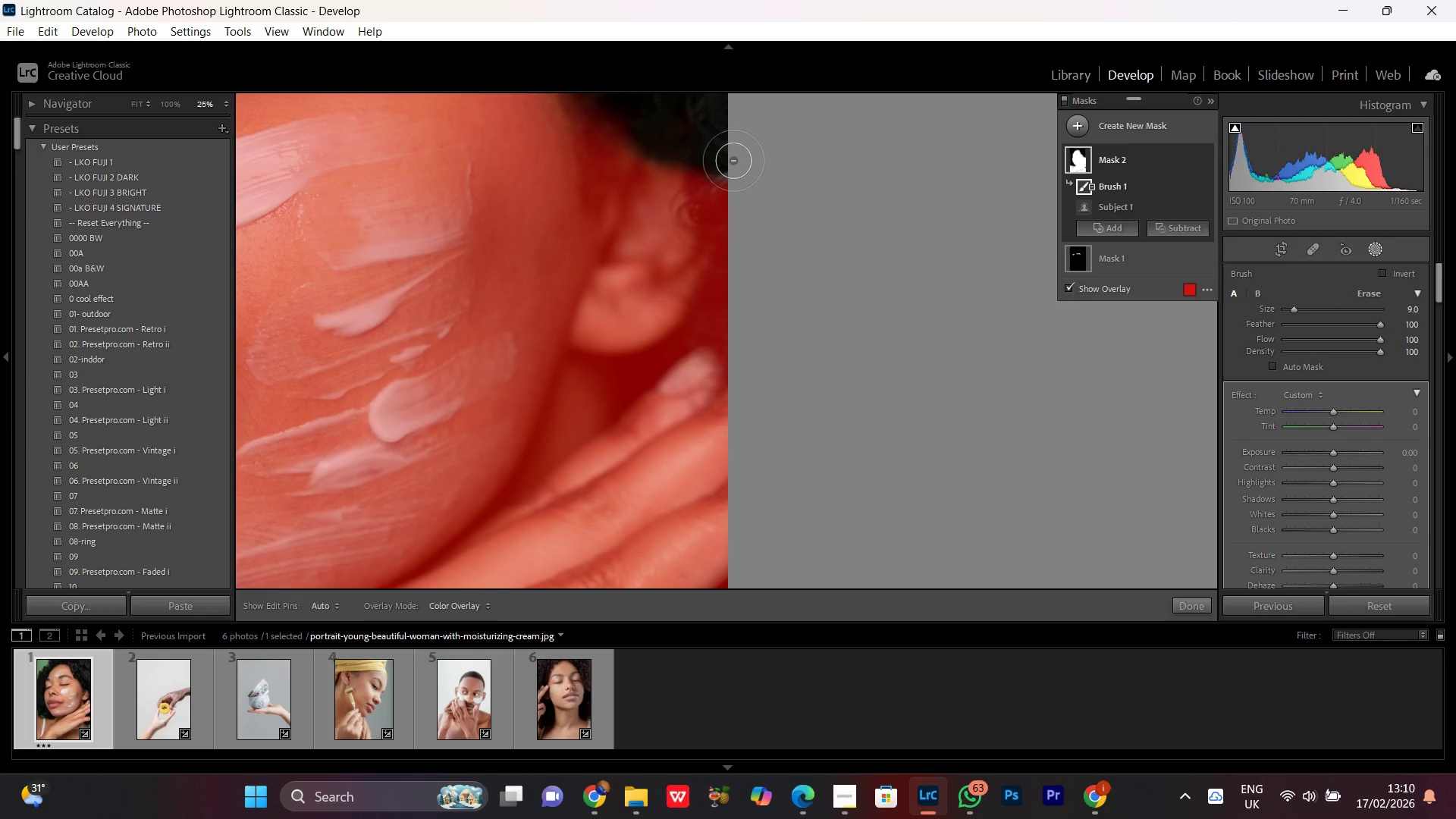 
left_click_drag(start_coordinate=[733, 161], to_coordinate=[728, 149])
 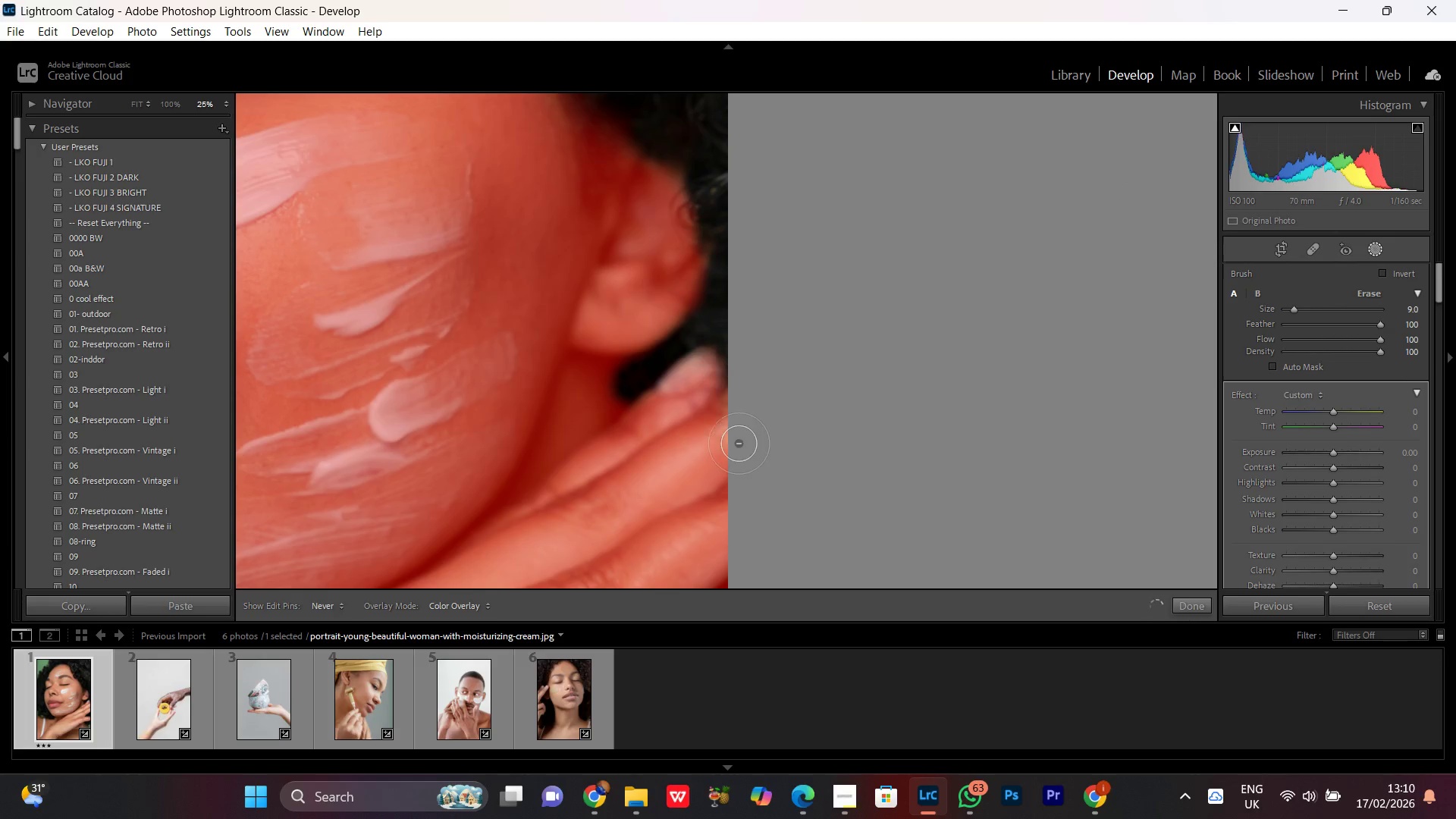 
hold_key(key=Space, duration=0.89)
 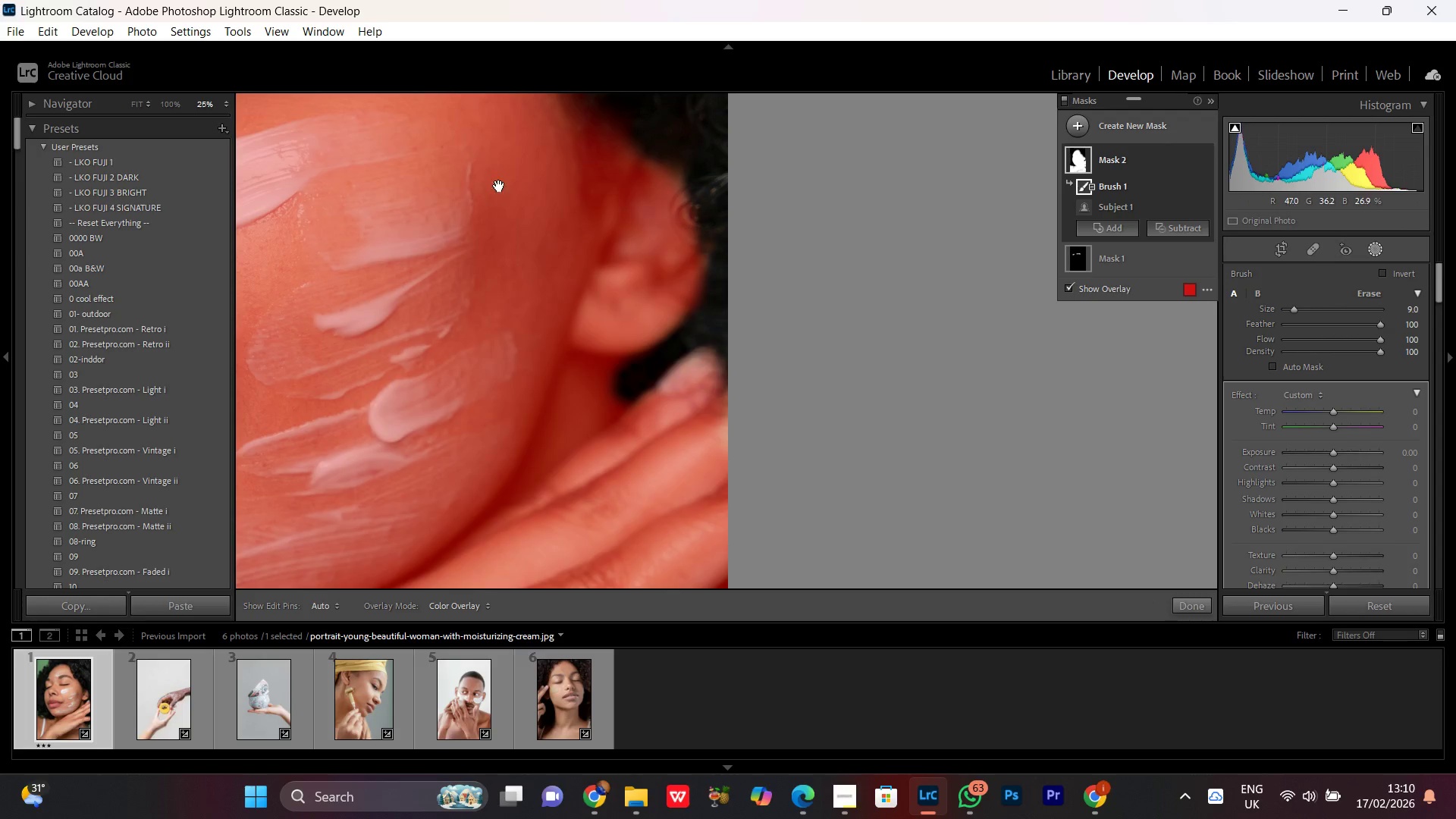 
left_click_drag(start_coordinate=[715, 159], to_coordinate=[736, 439])
 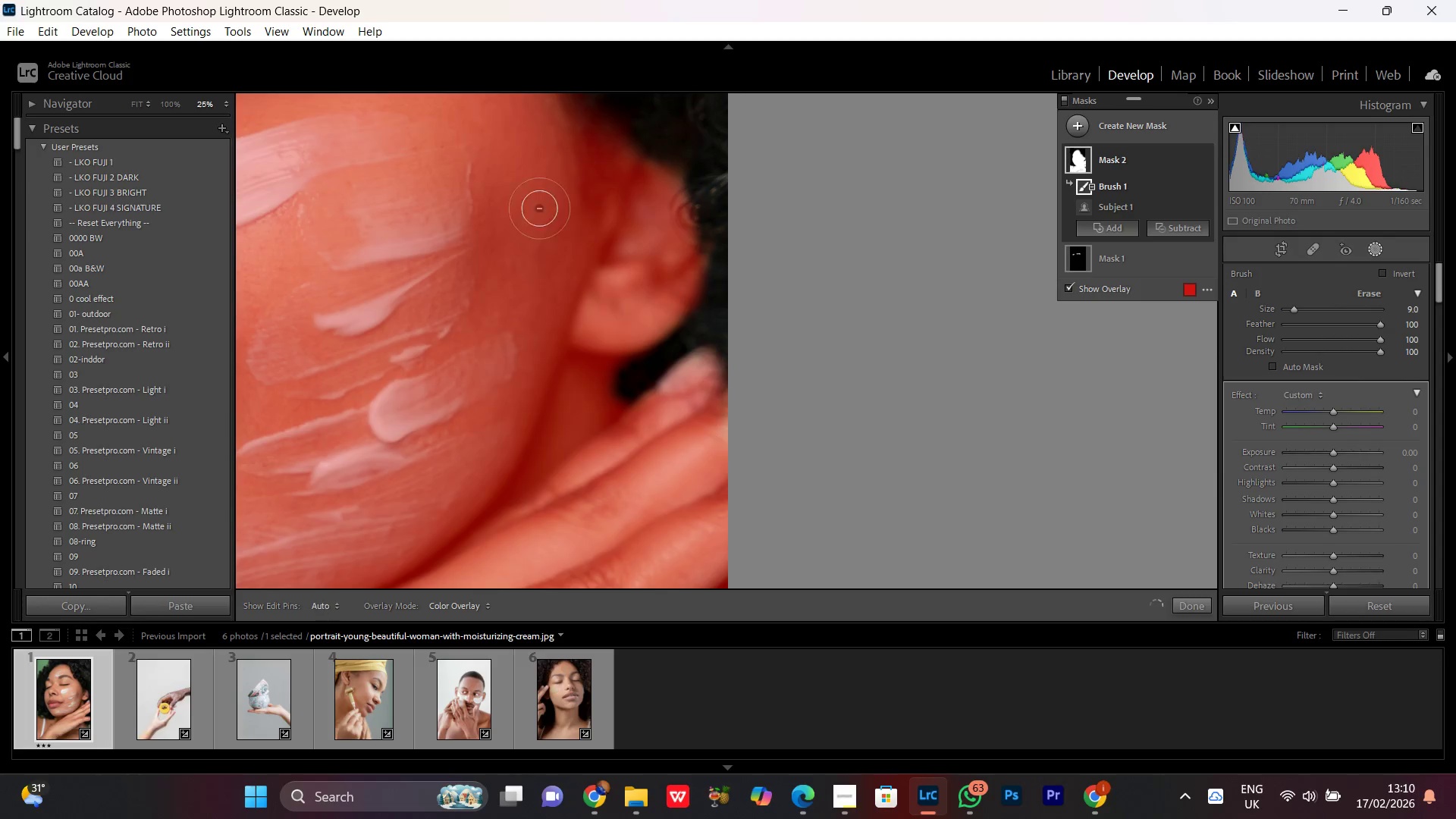 
hold_key(key=Space, duration=1.5)
 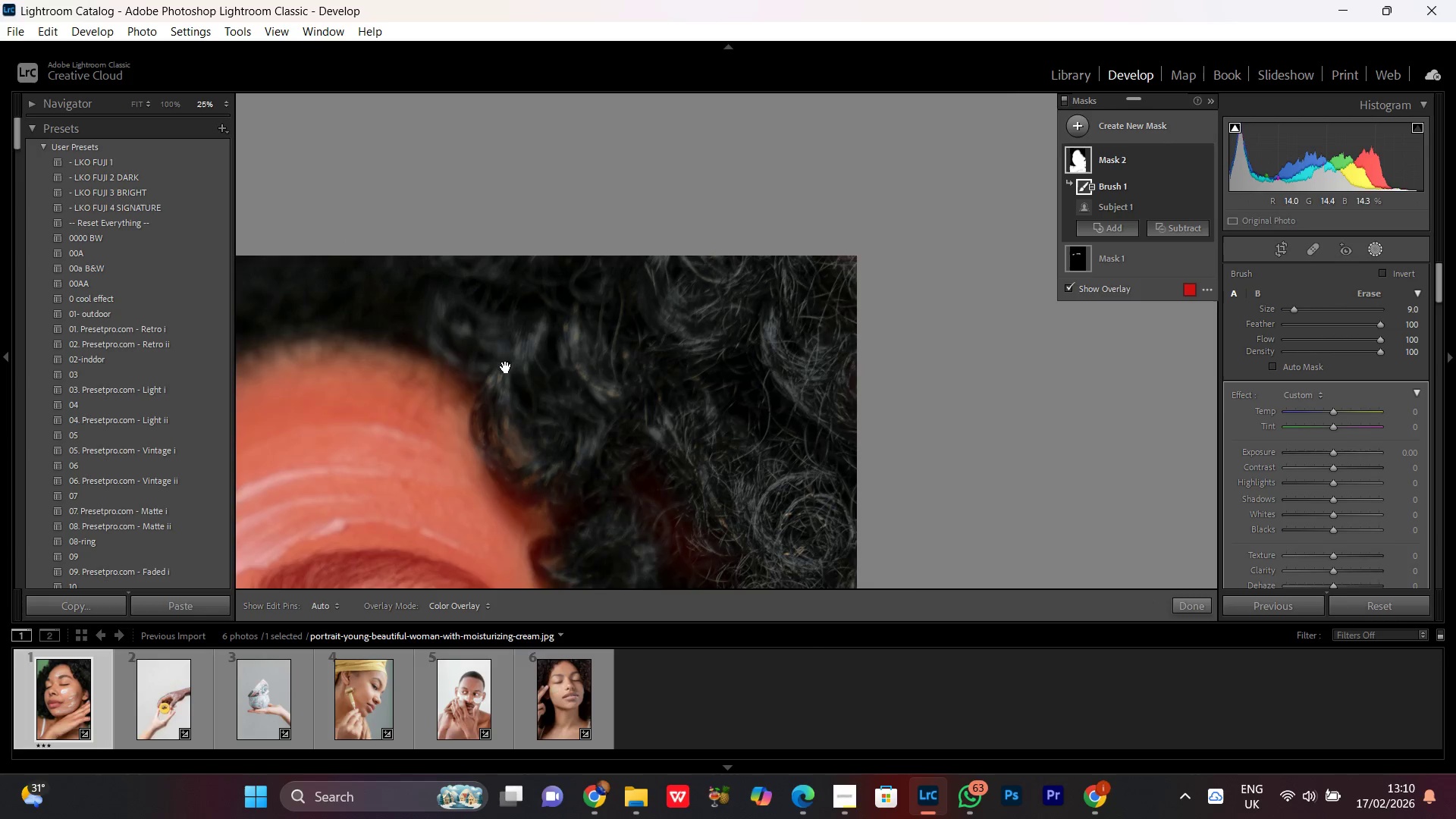 
left_click_drag(start_coordinate=[499, 186], to_coordinate=[515, 540])
 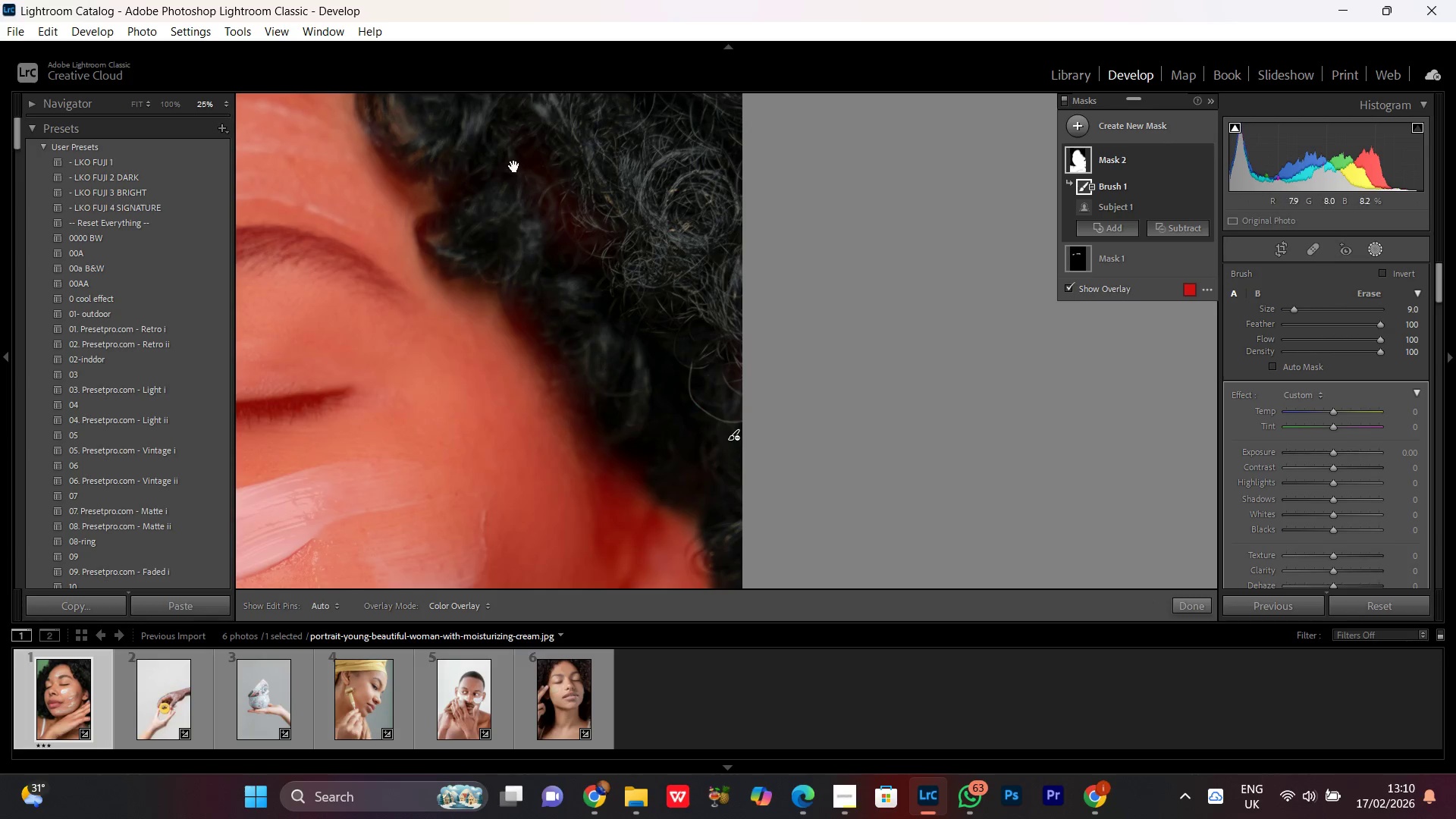 
left_click_drag(start_coordinate=[514, 166], to_coordinate=[629, 490])
 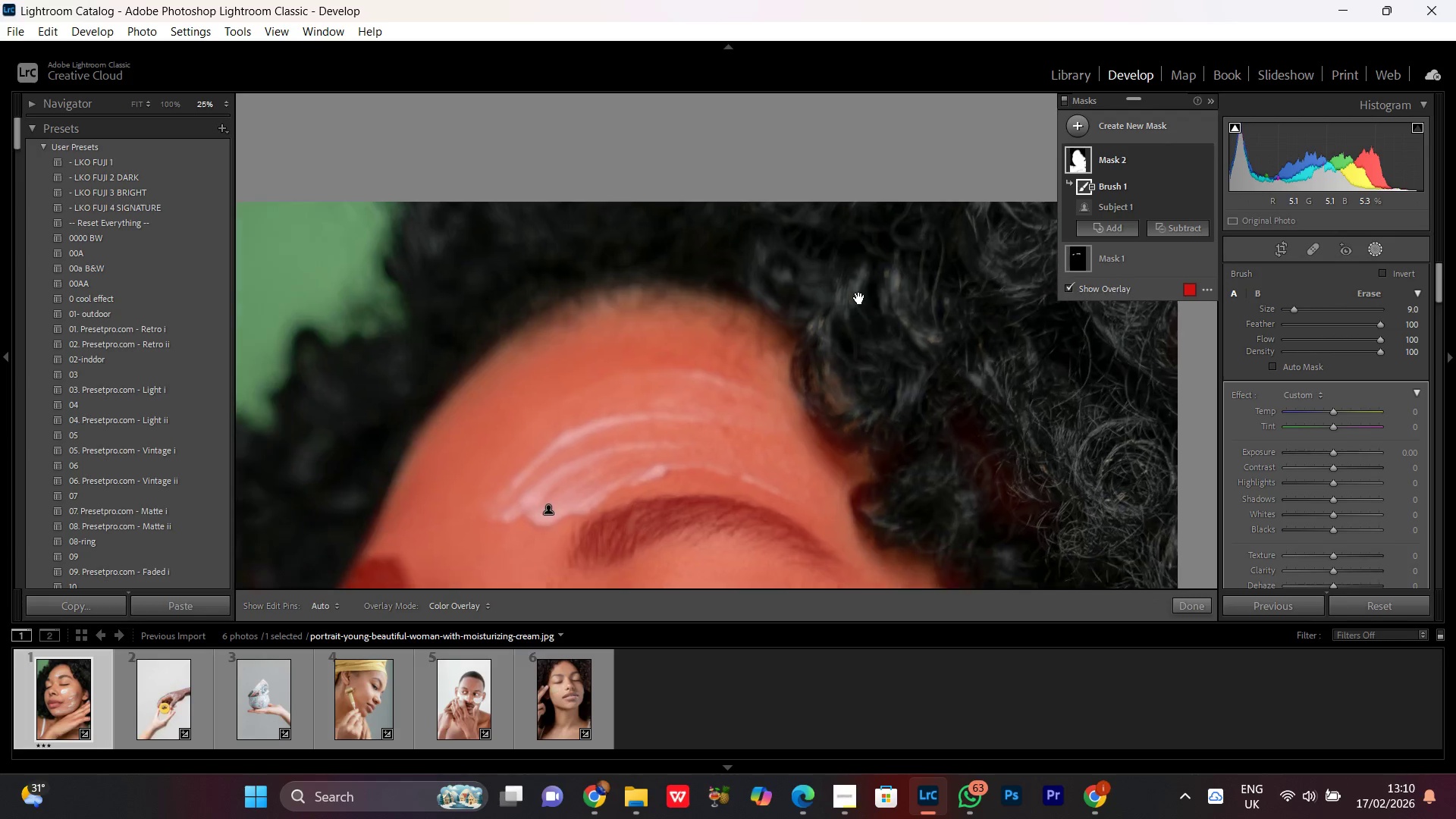 
hold_key(key=Space, duration=1.5)
 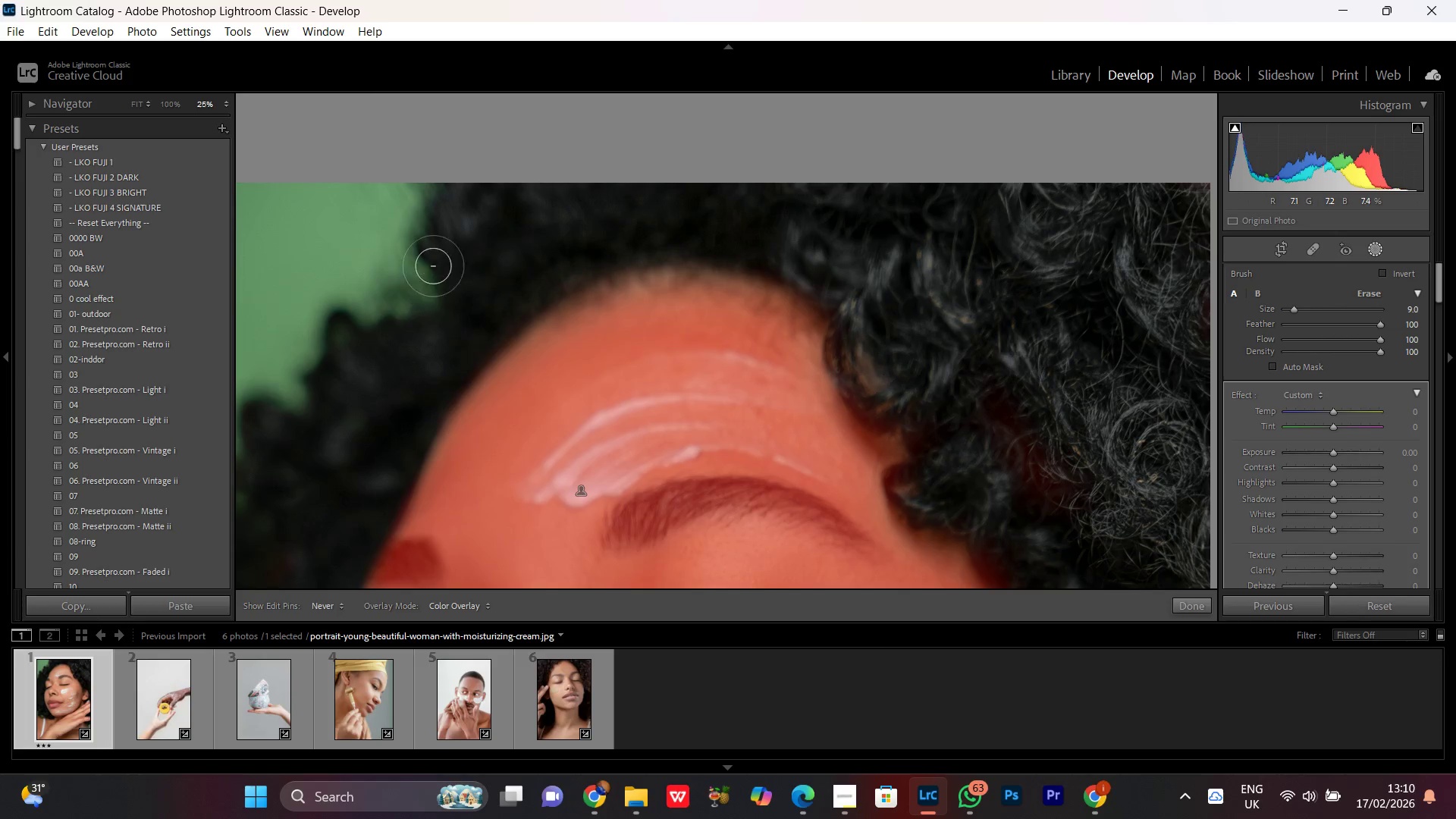 
left_click_drag(start_coordinate=[506, 367], to_coordinate=[859, 294])
 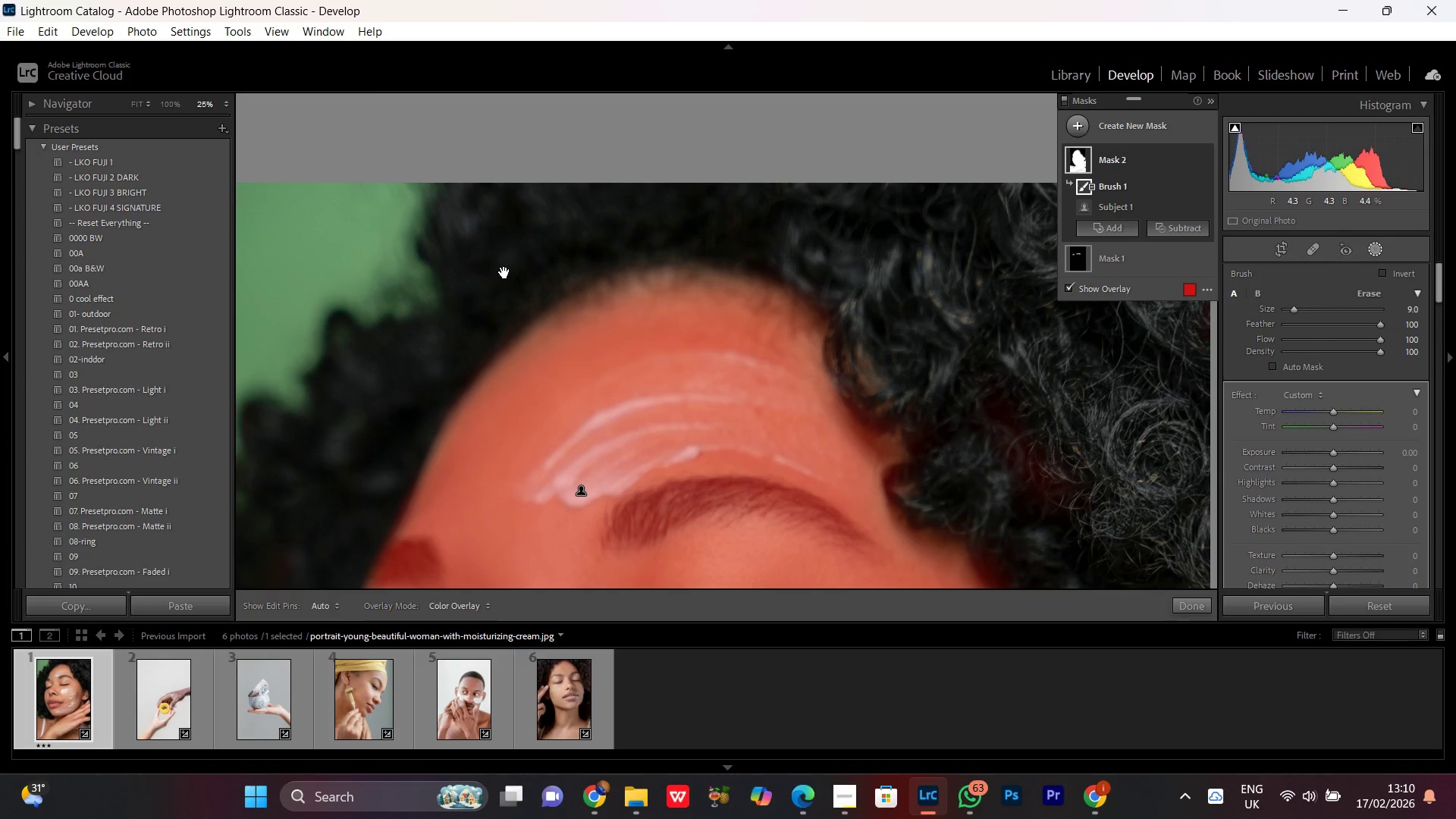 
hold_key(key=Space, duration=1.95)
 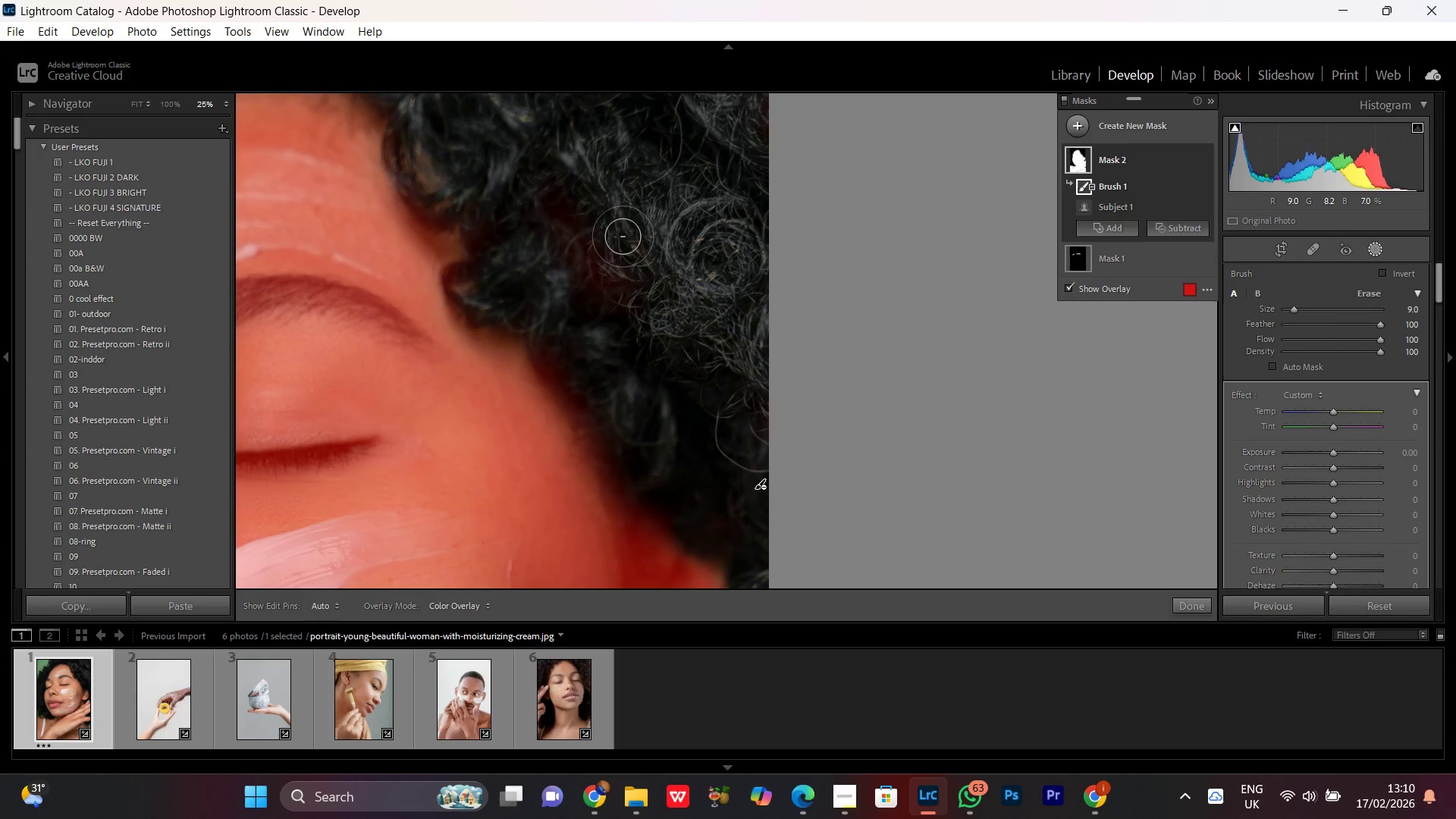 
left_click_drag(start_coordinate=[419, 306], to_coordinate=[1030, 312])
 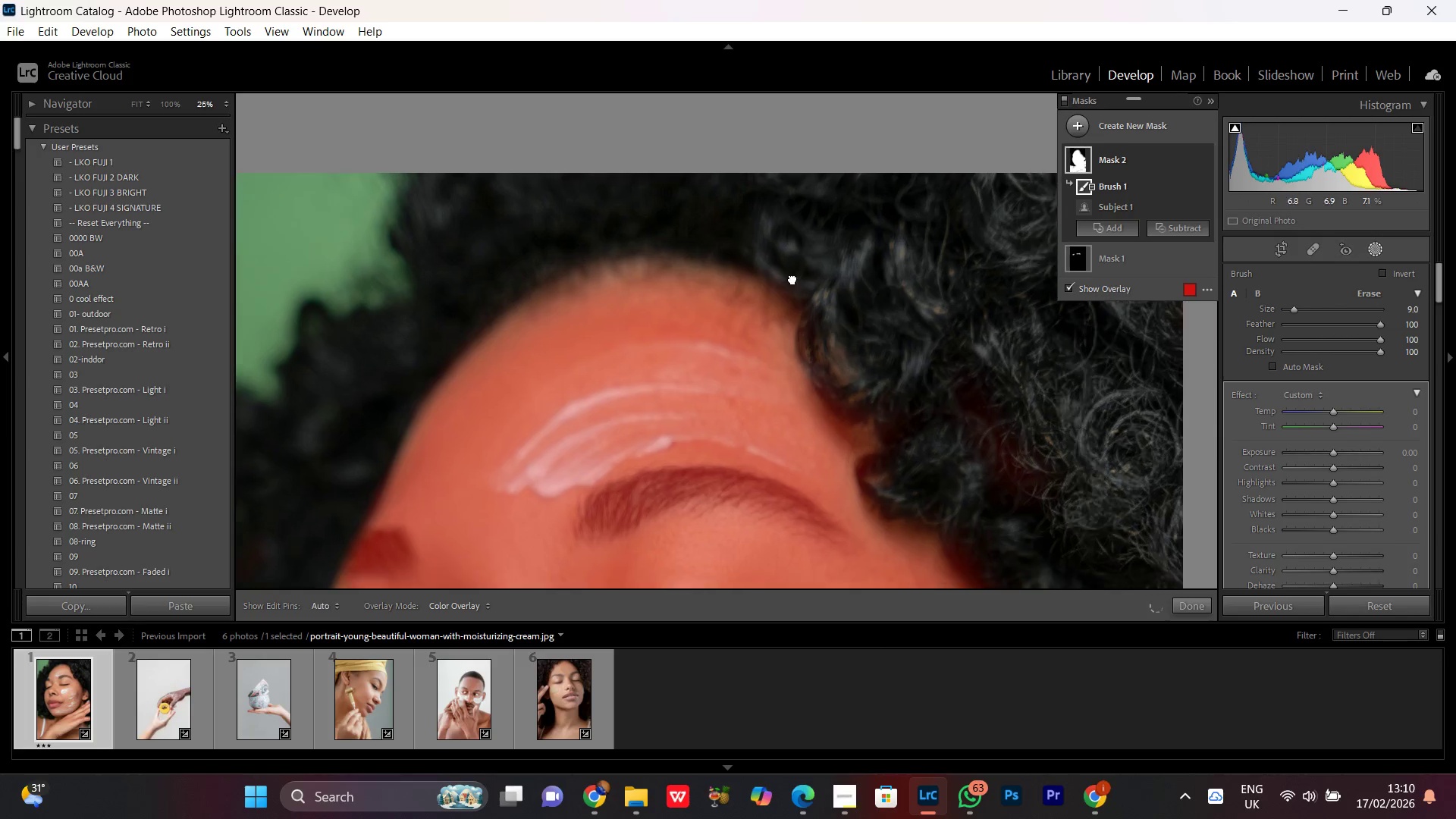 
left_click_drag(start_coordinate=[1083, 379], to_coordinate=[642, 177])
 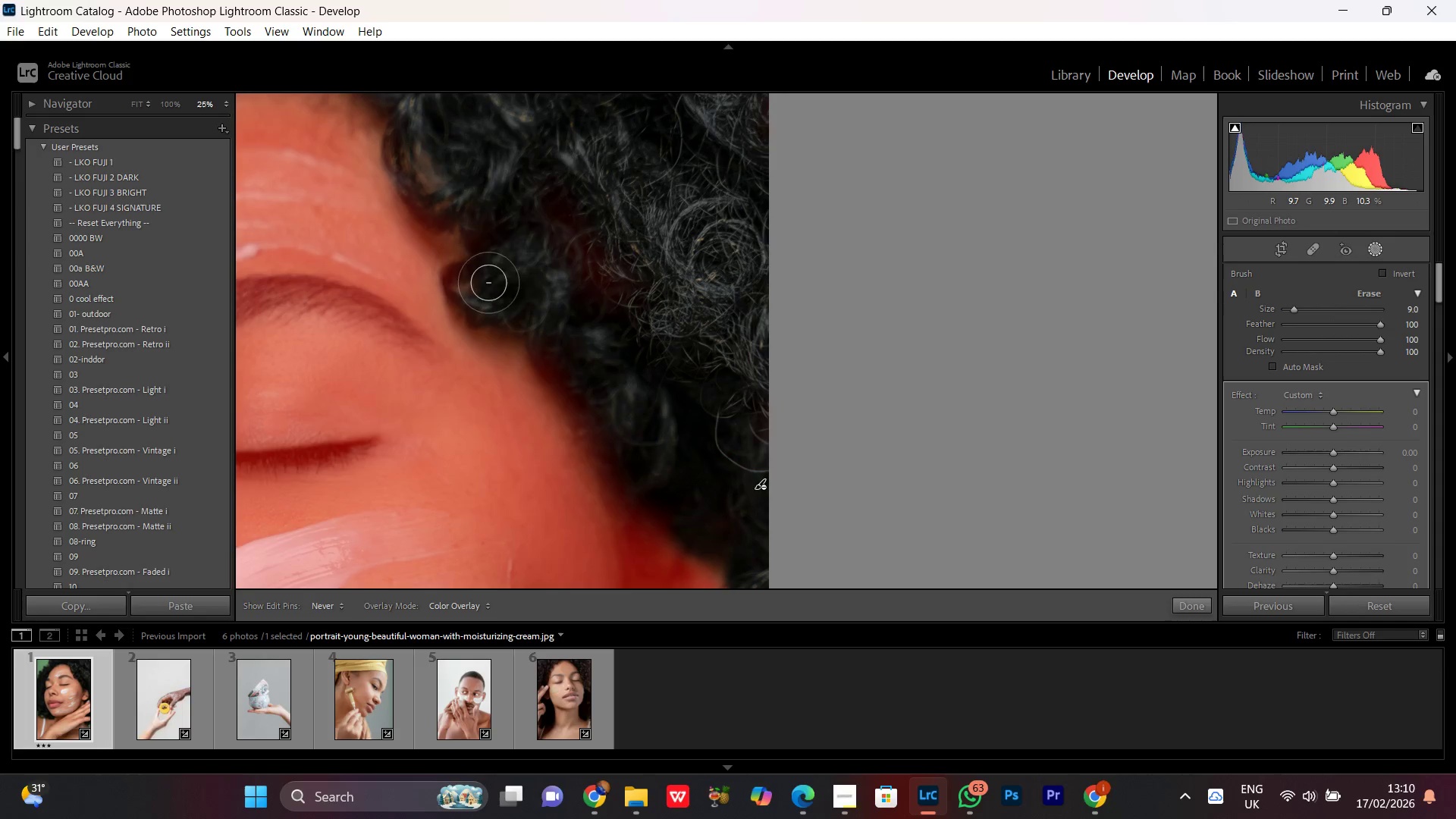 
key(Space)
 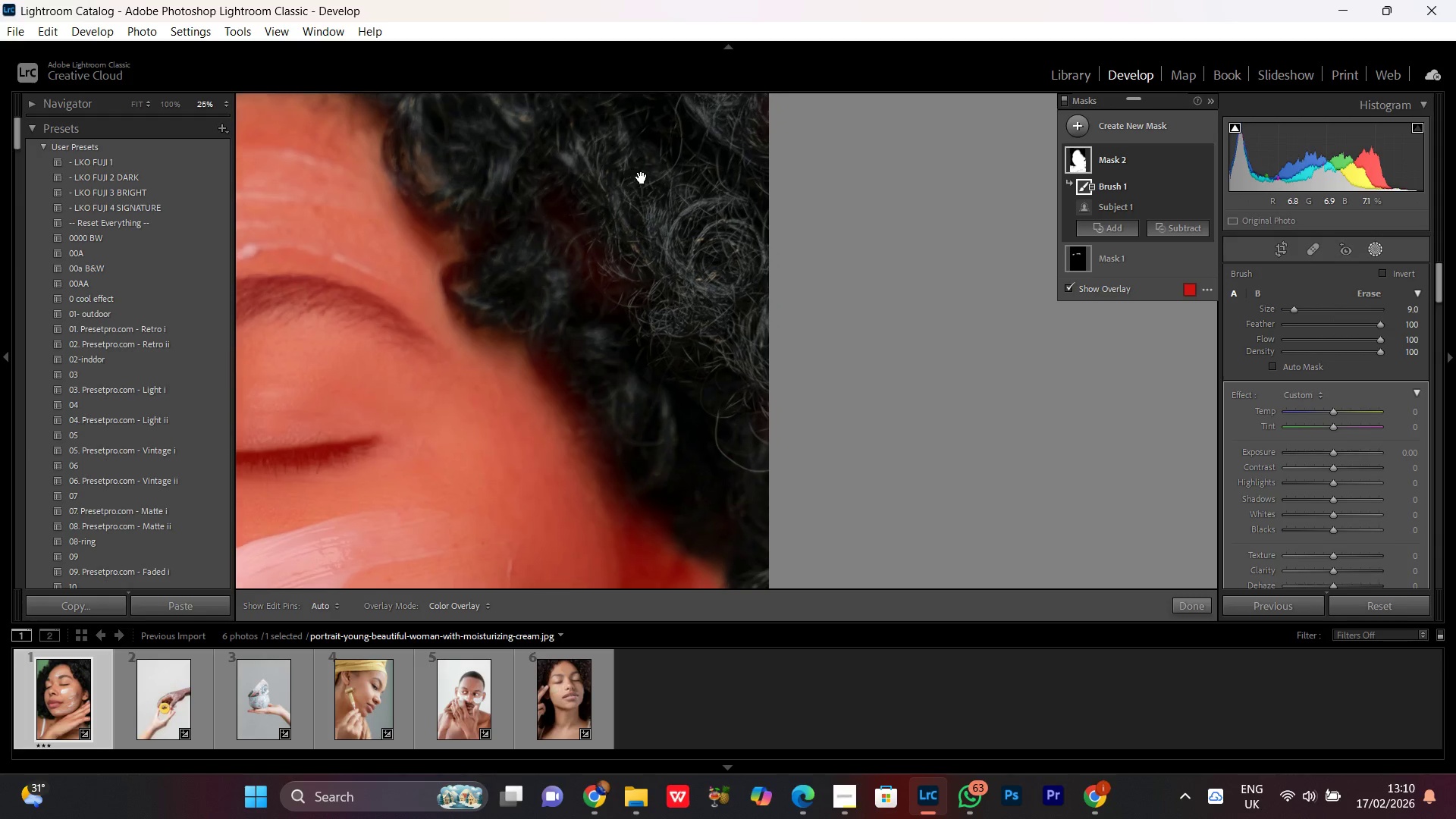 
key(Space)
 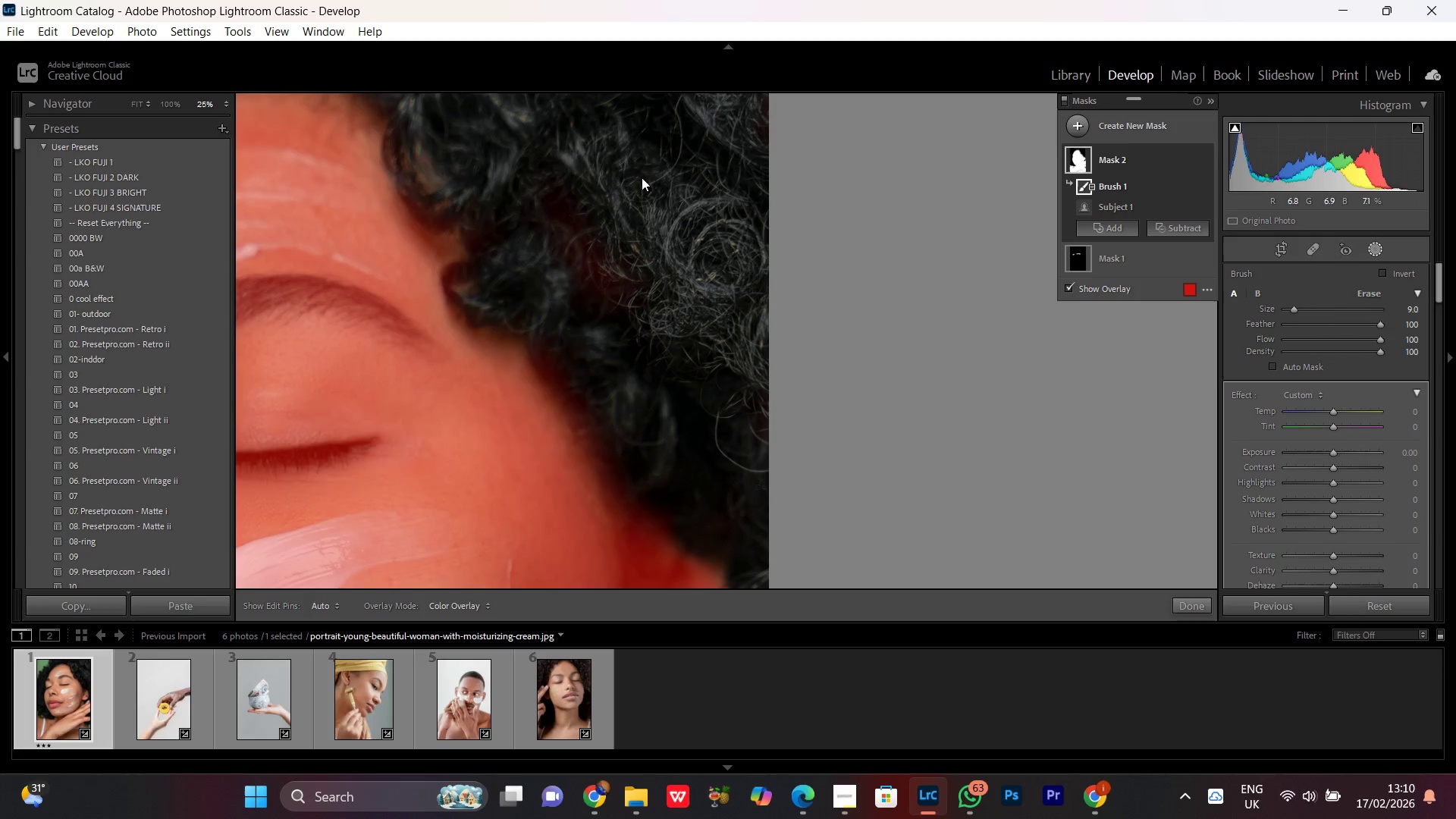 
key(Space)
 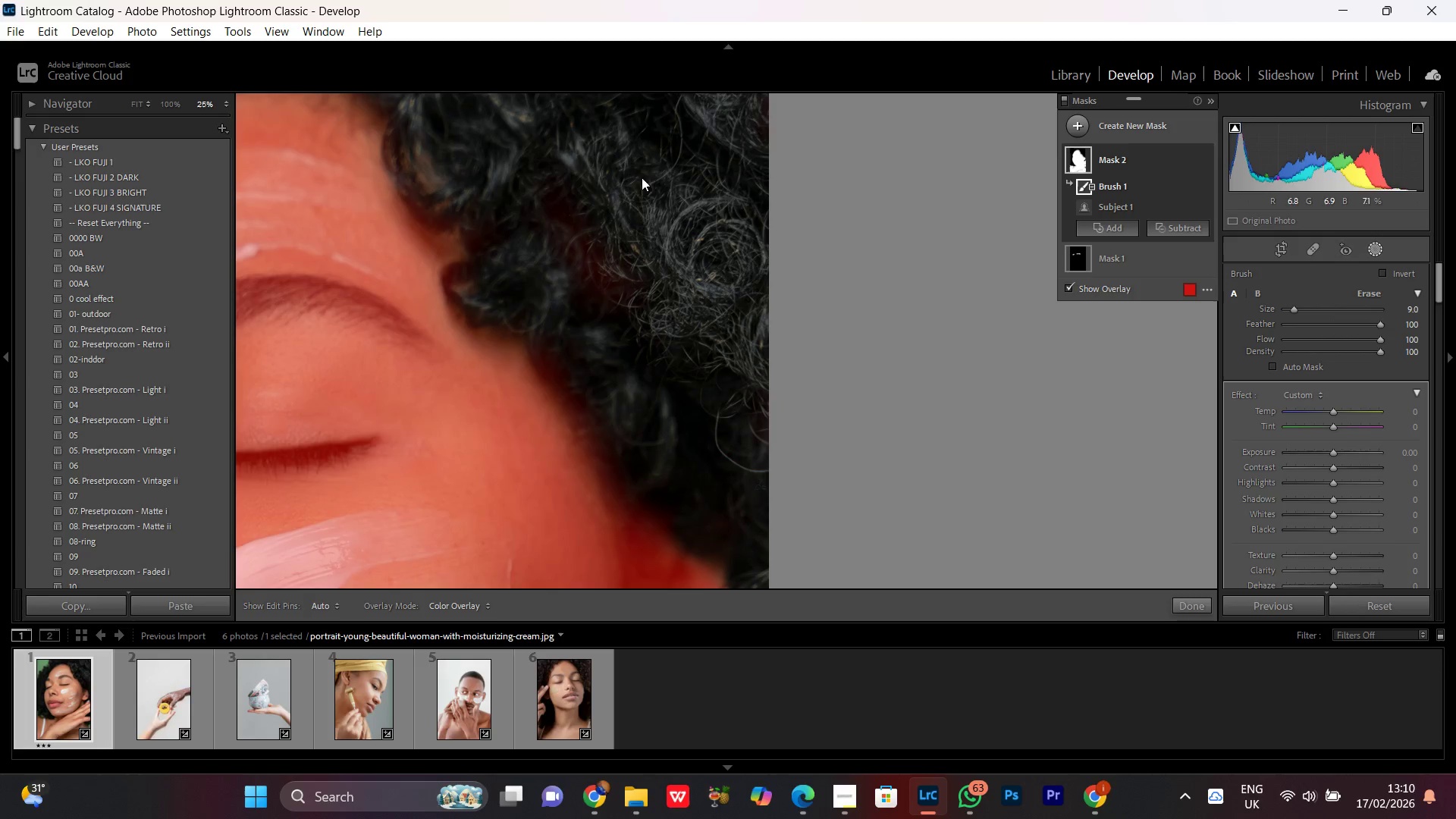 
key(Space)
 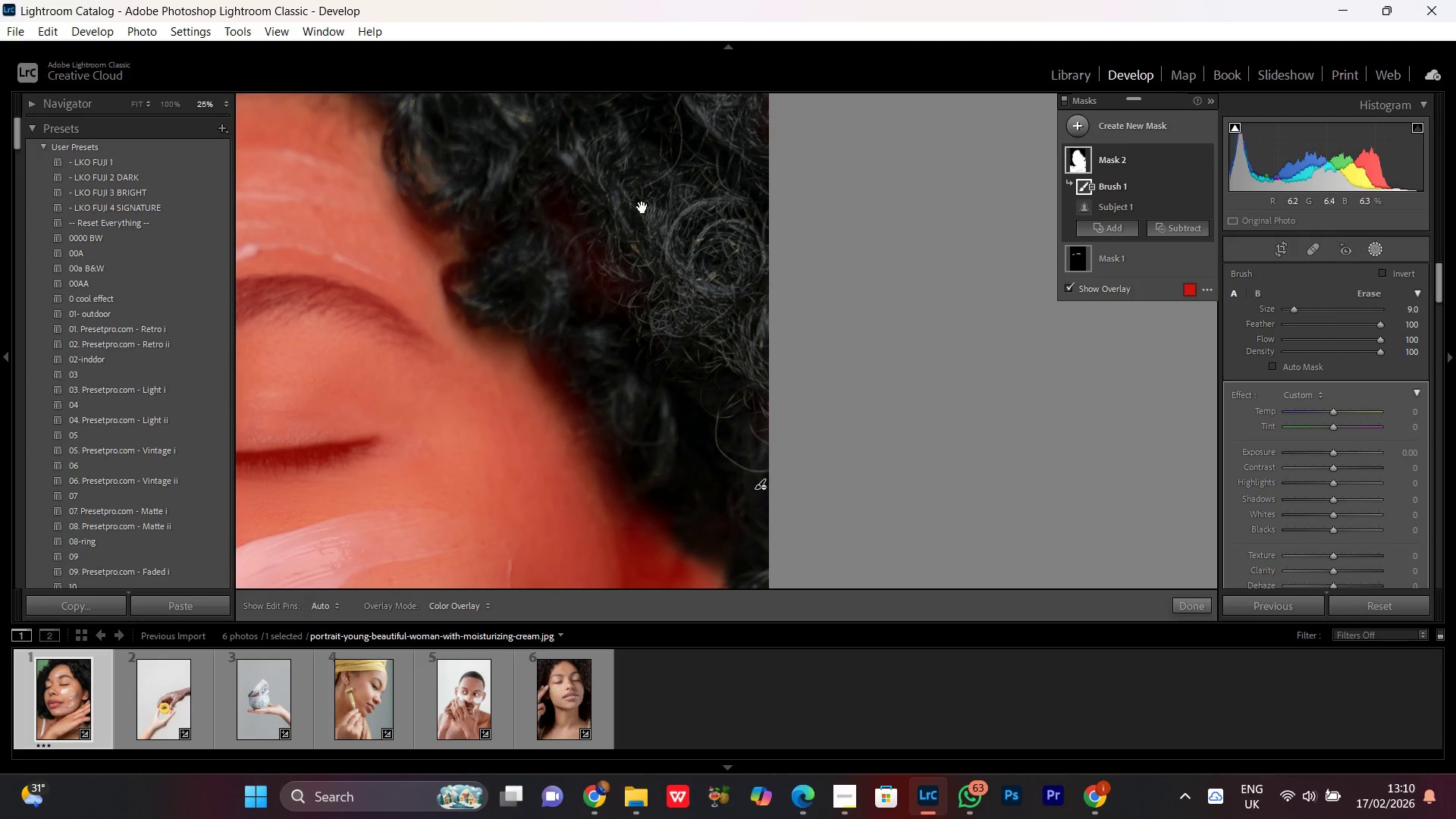 
key(Space)
 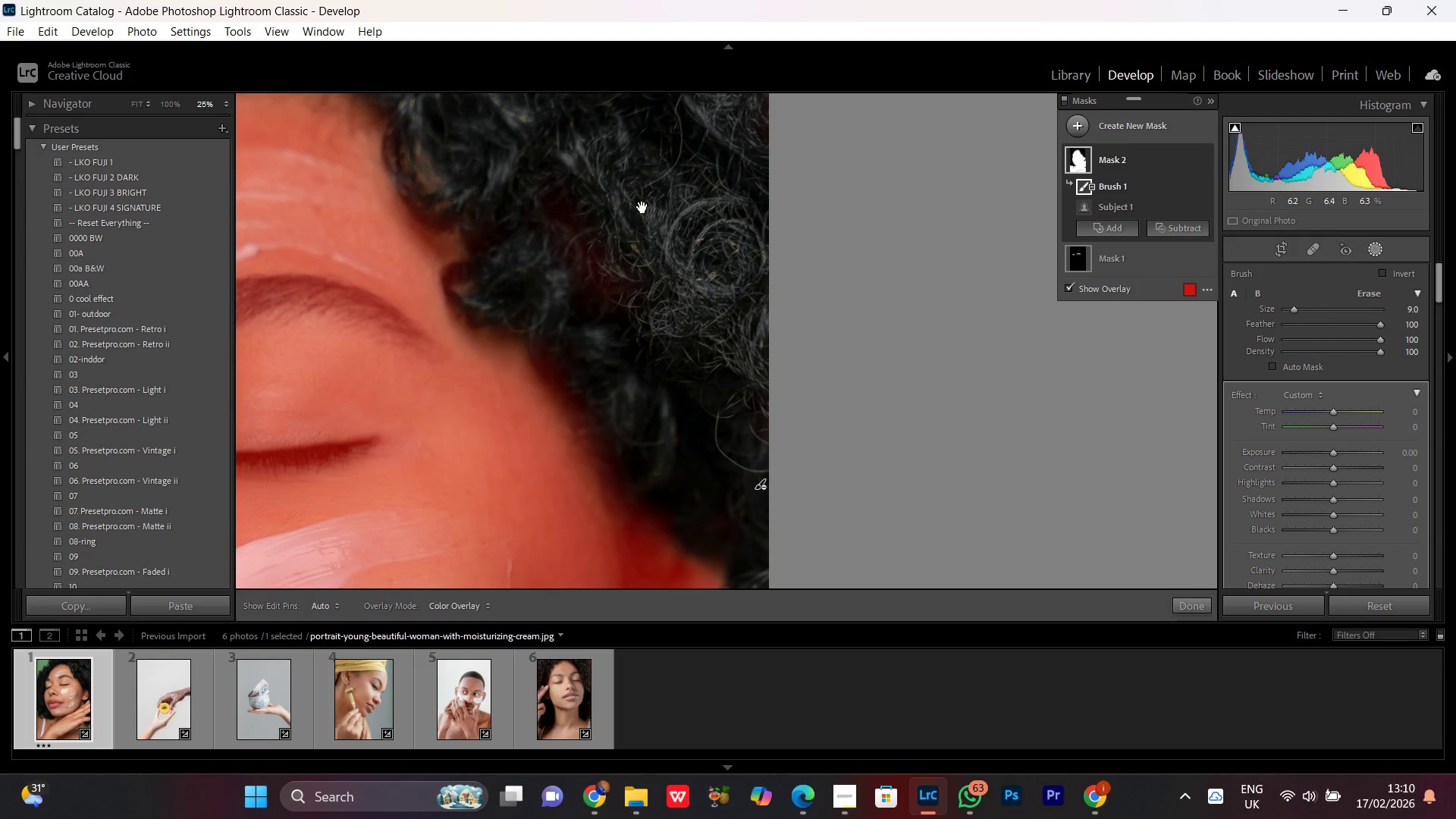 
key(Space)
 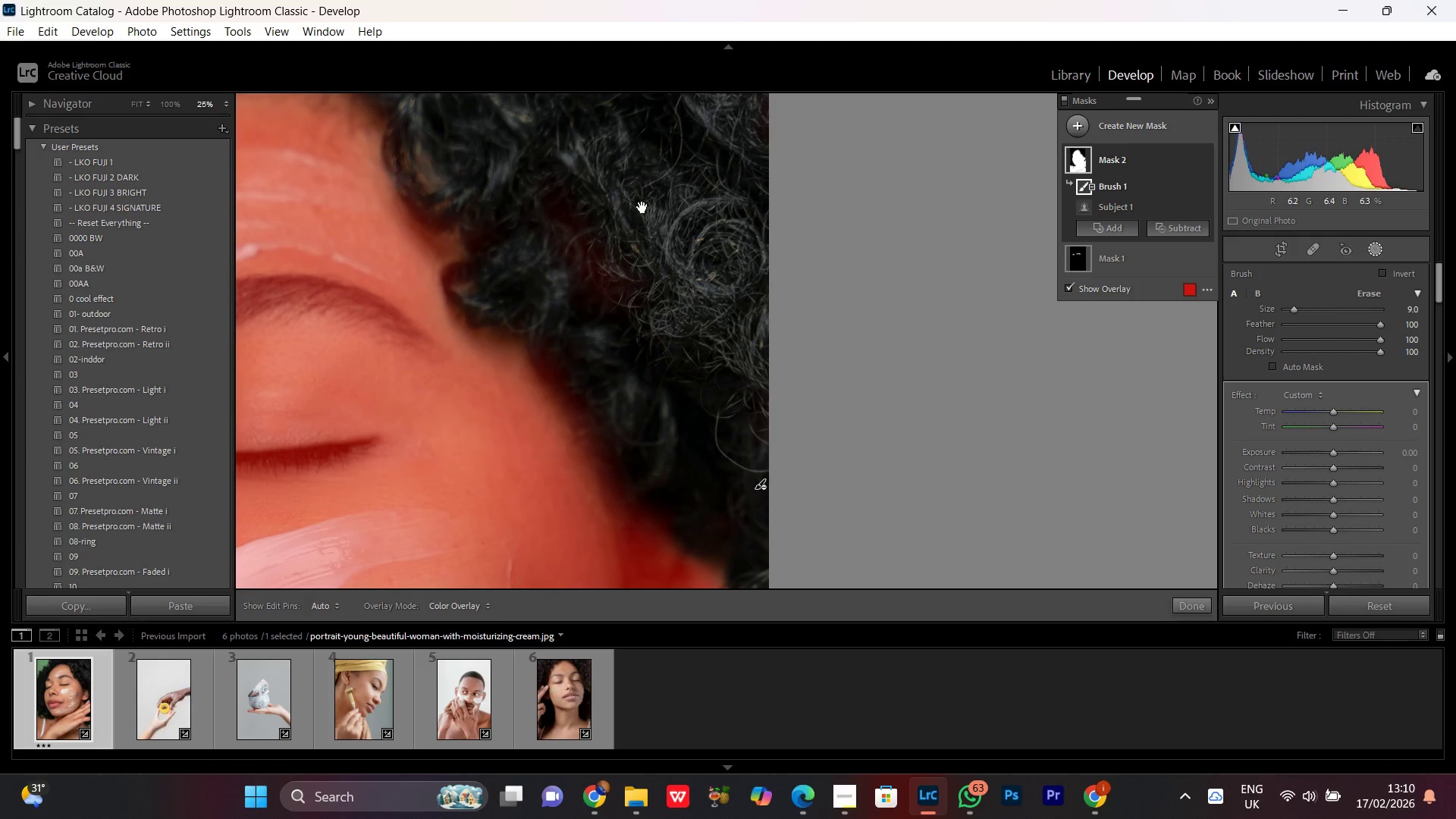 
key(Space)
 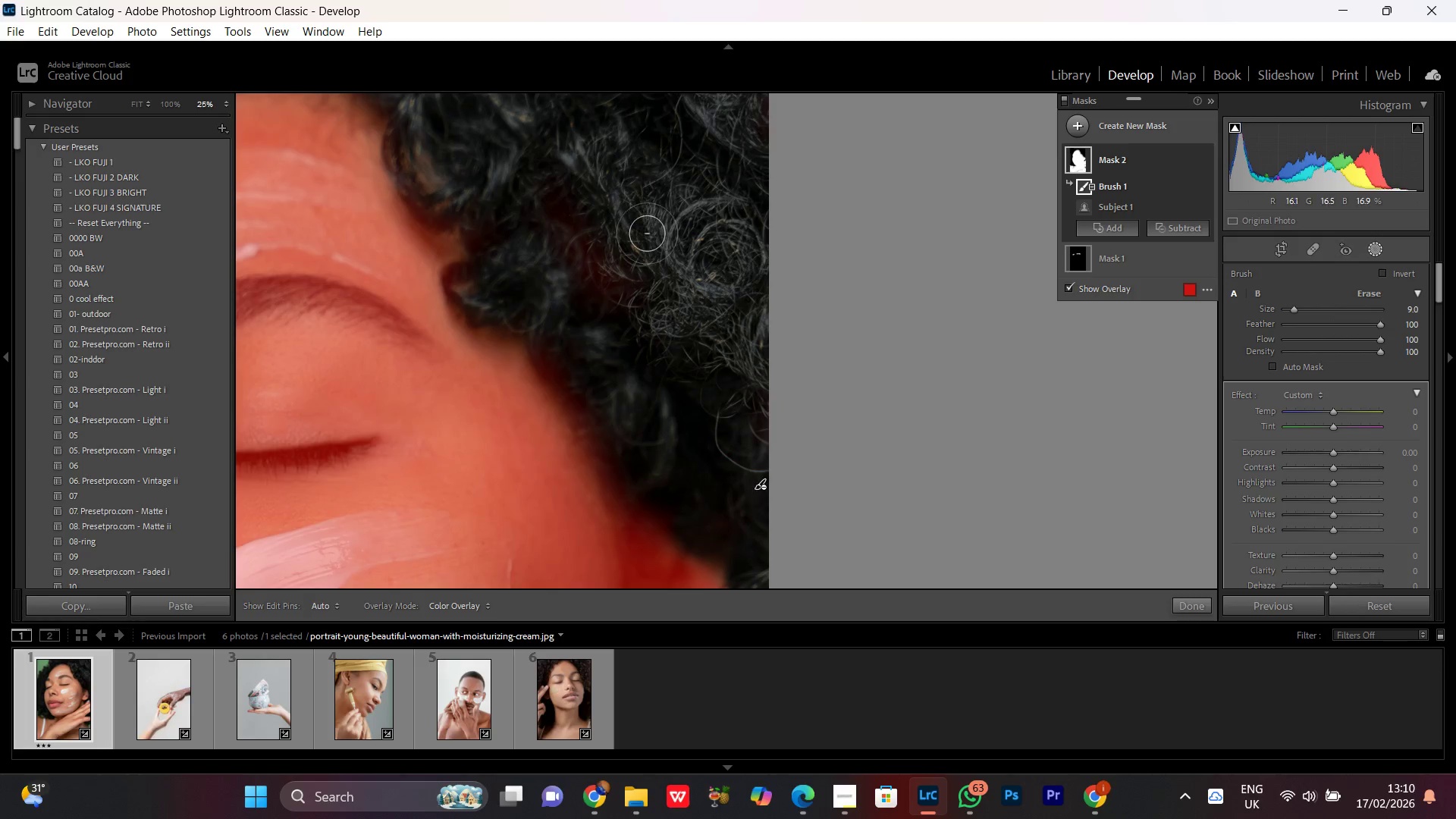 
key(Space)
 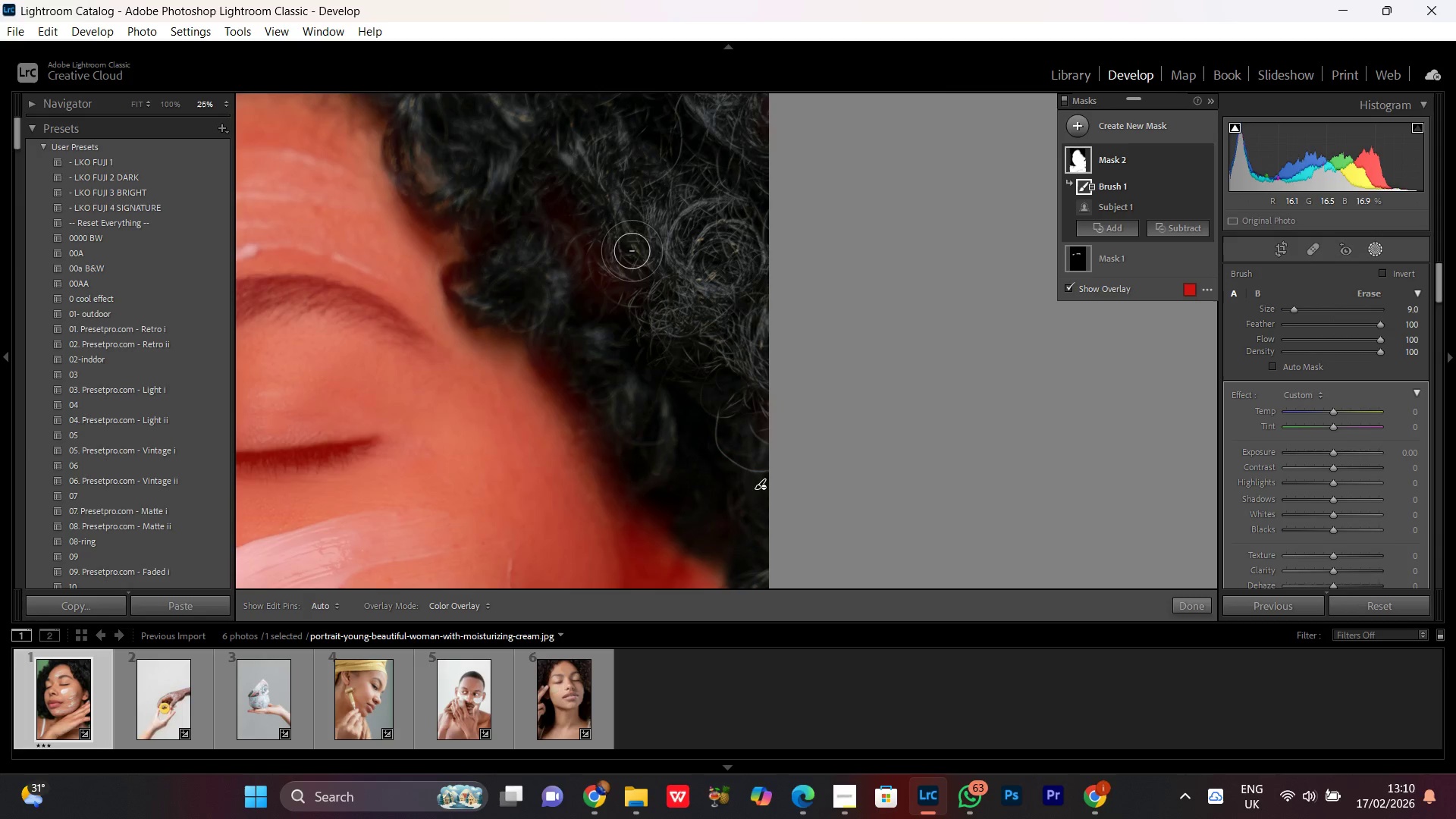 
key(Space)
 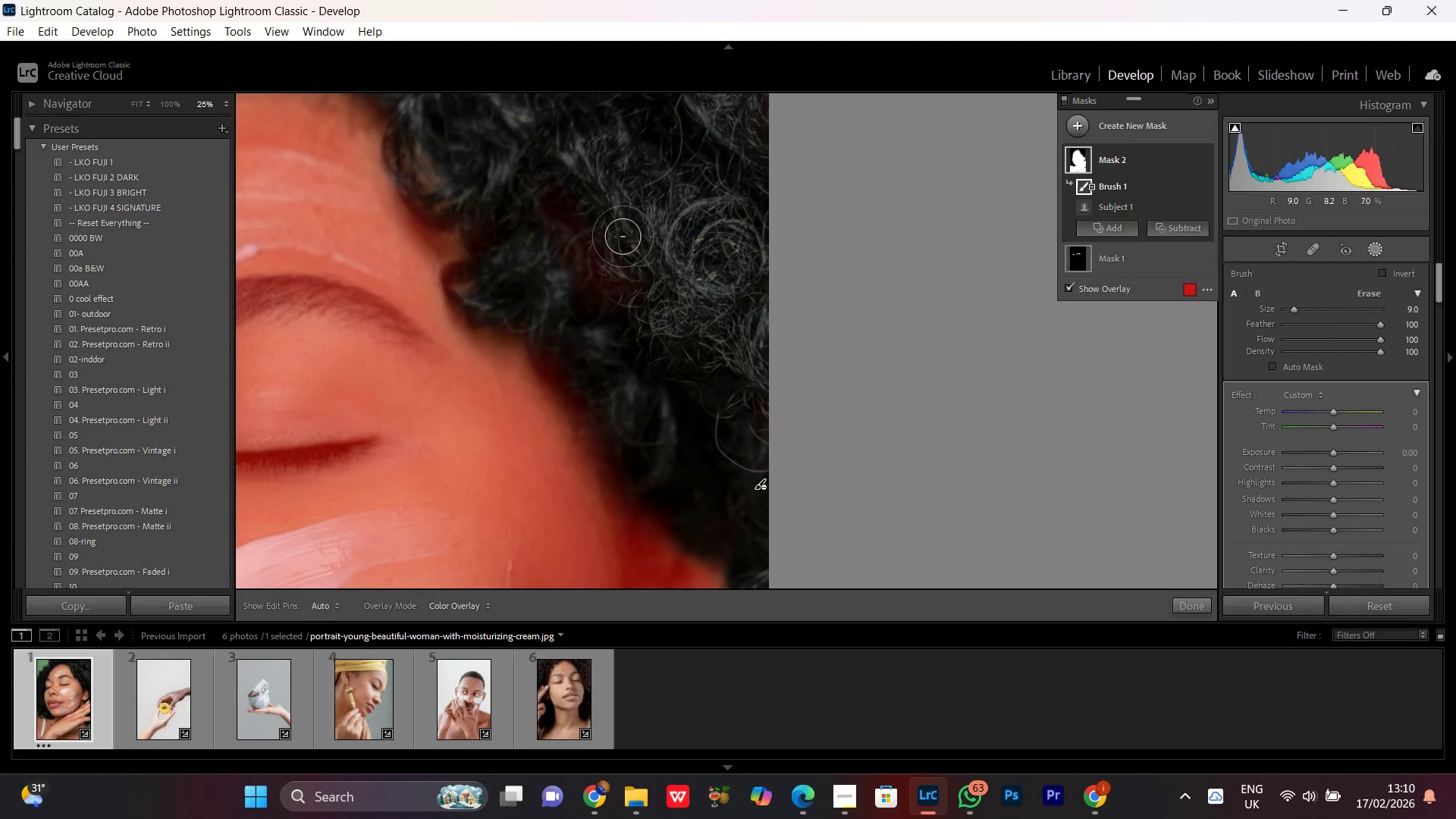 
left_click_drag(start_coordinate=[617, 238], to_coordinate=[466, 173])
 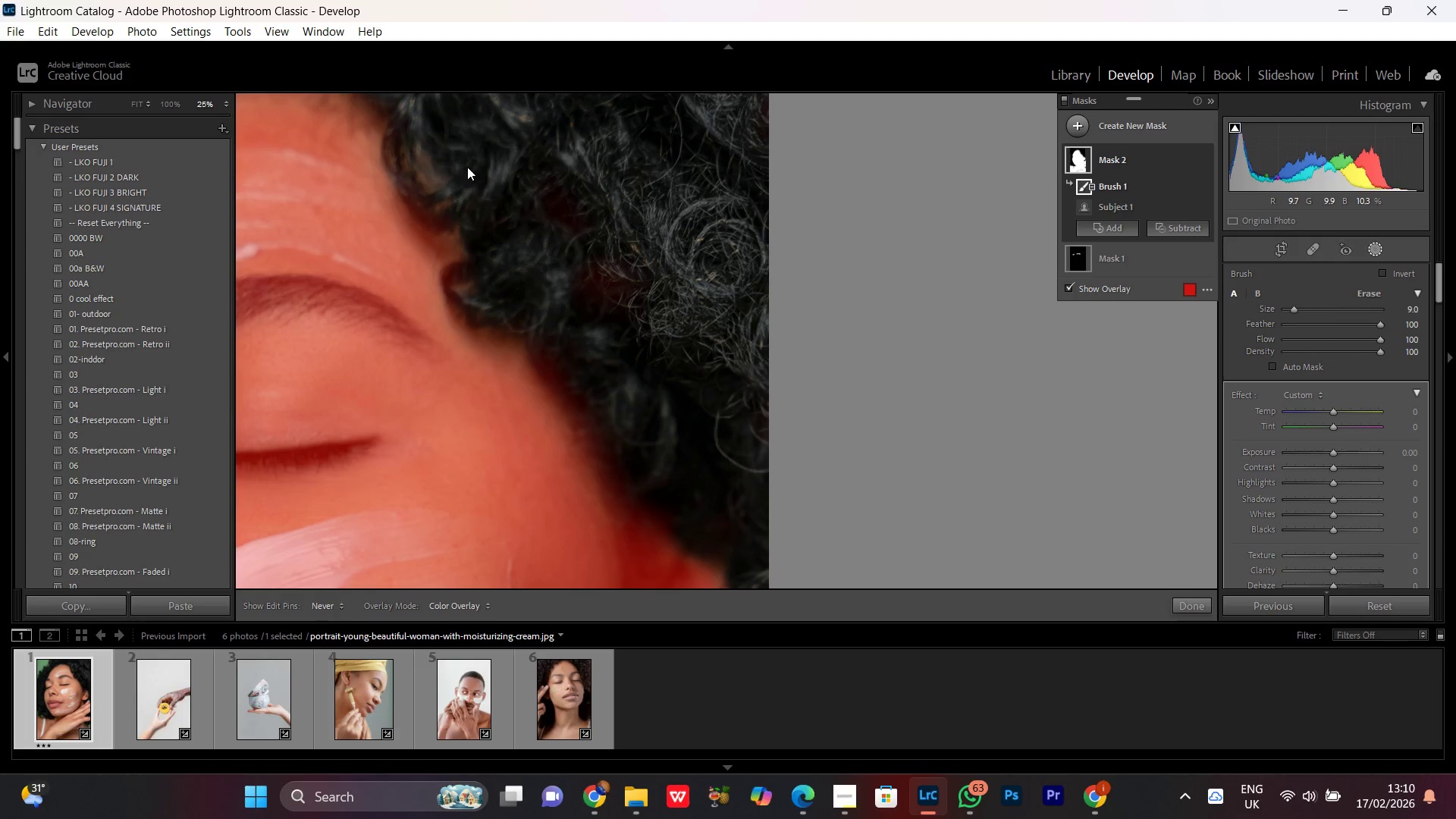 
hold_key(key=Space, duration=0.75)
 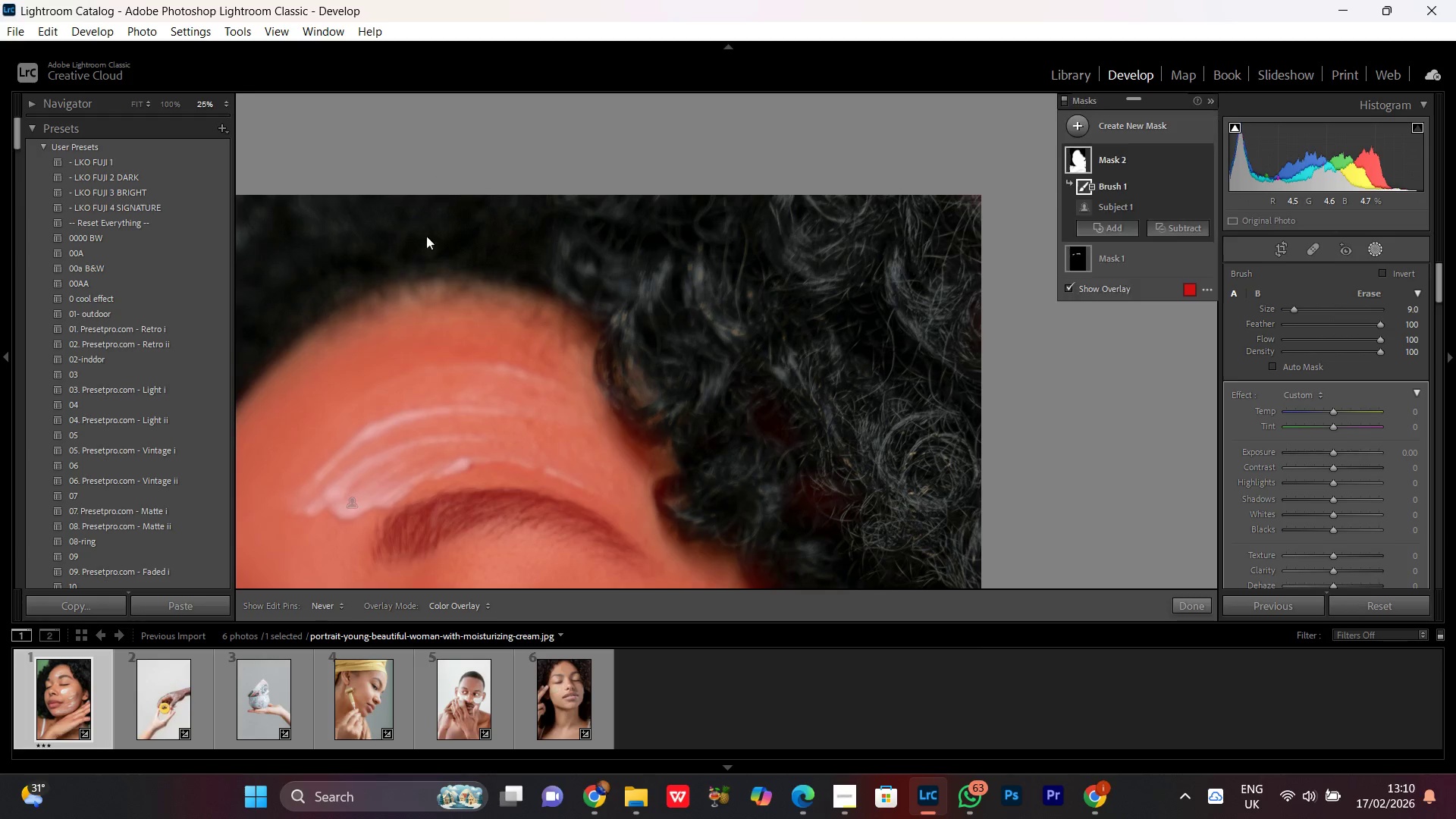 
left_click_drag(start_coordinate=[481, 180], to_coordinate=[693, 394])
 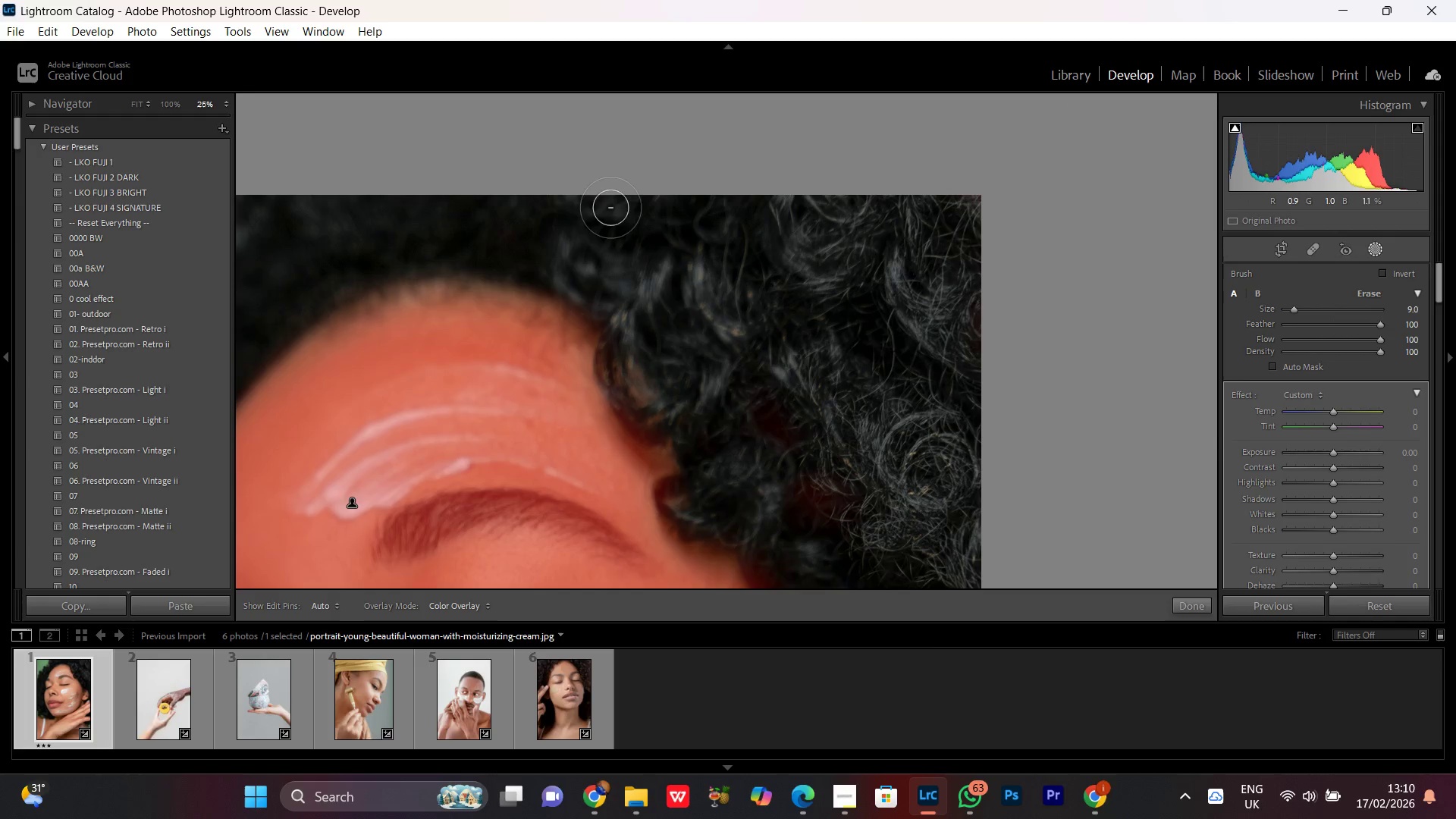 
left_click_drag(start_coordinate=[634, 228], to_coordinate=[465, 187])
 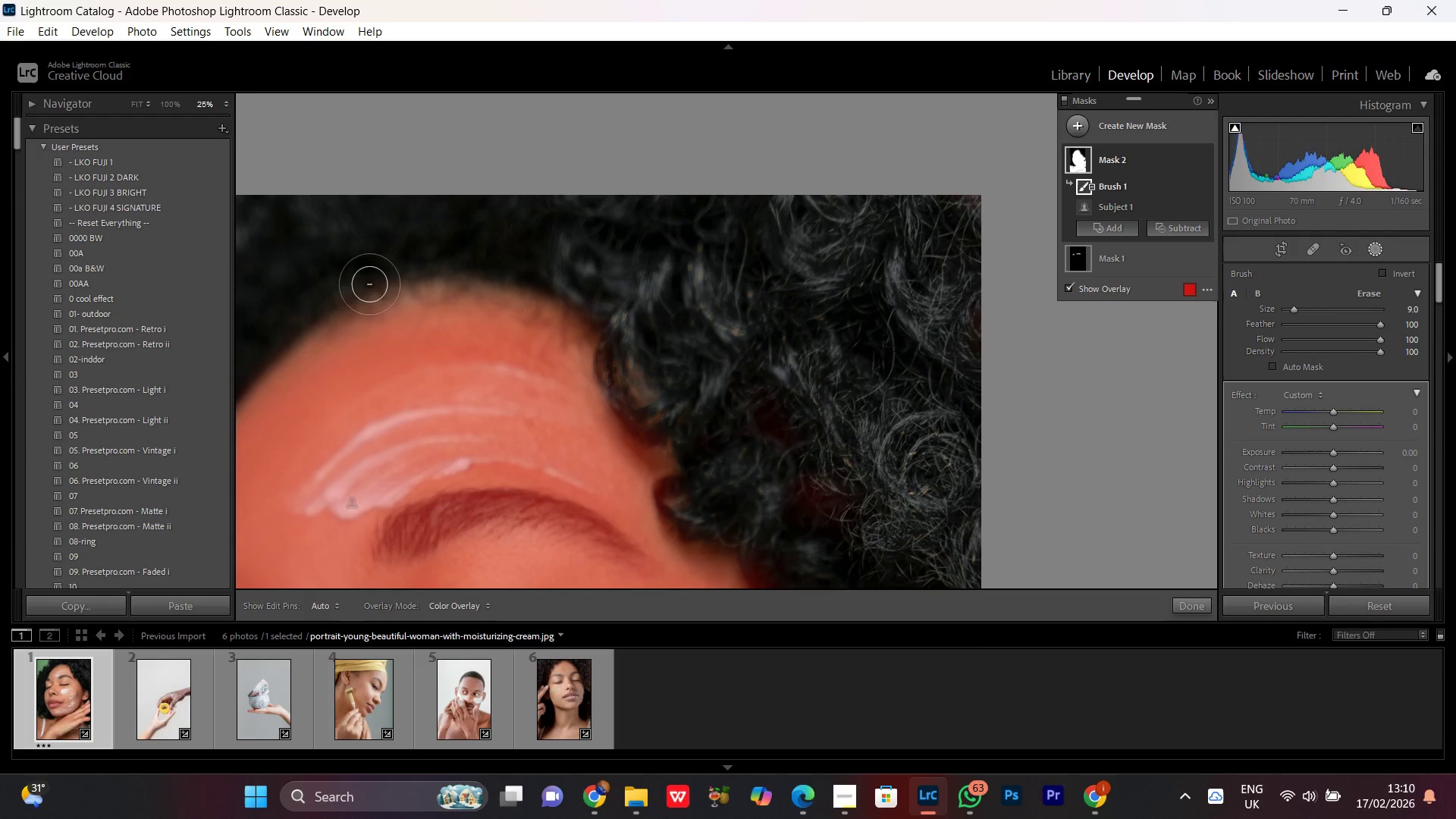 
hold_key(key=Space, duration=0.67)
 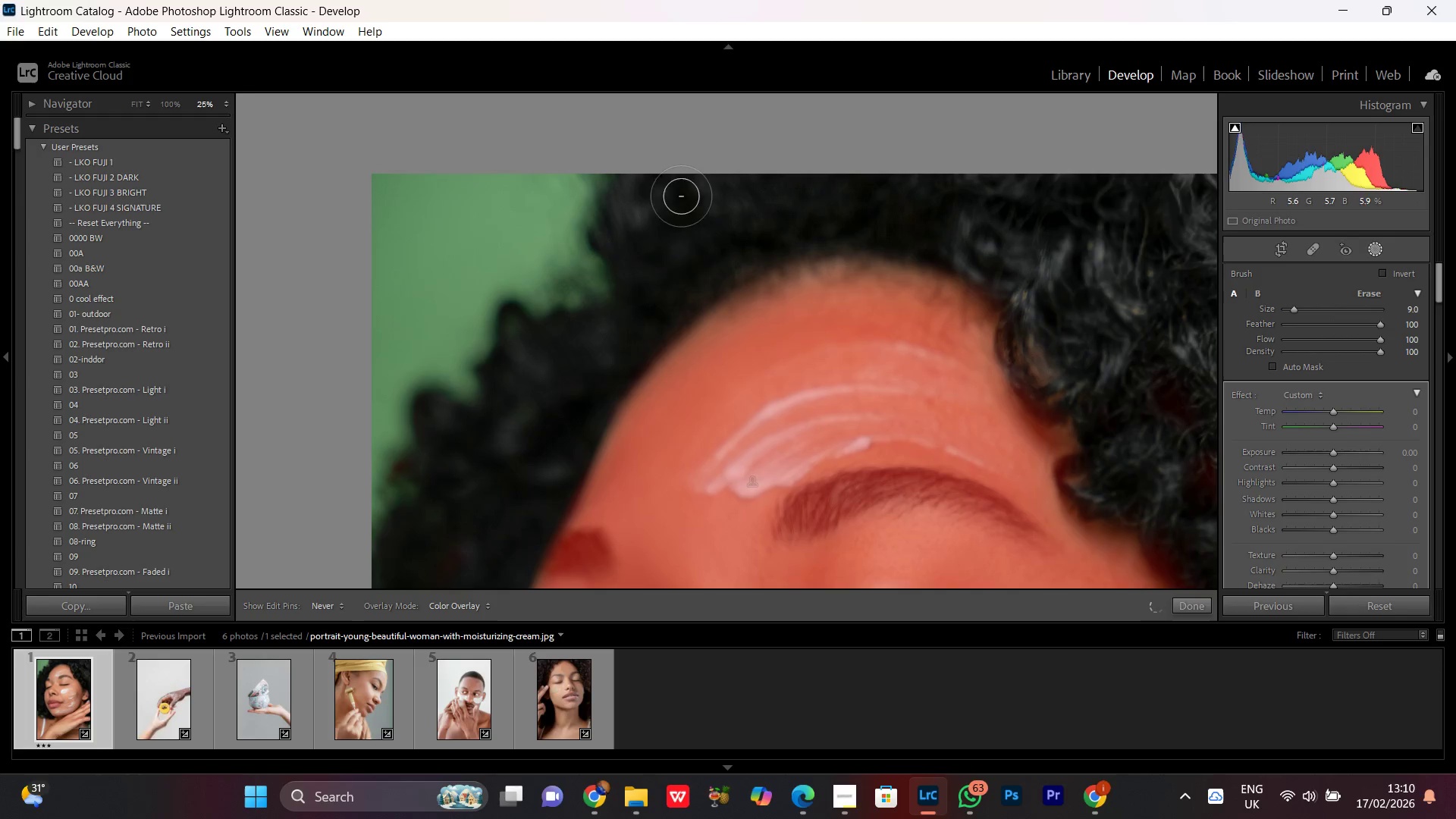 
left_click_drag(start_coordinate=[362, 278], to_coordinate=[764, 257])
 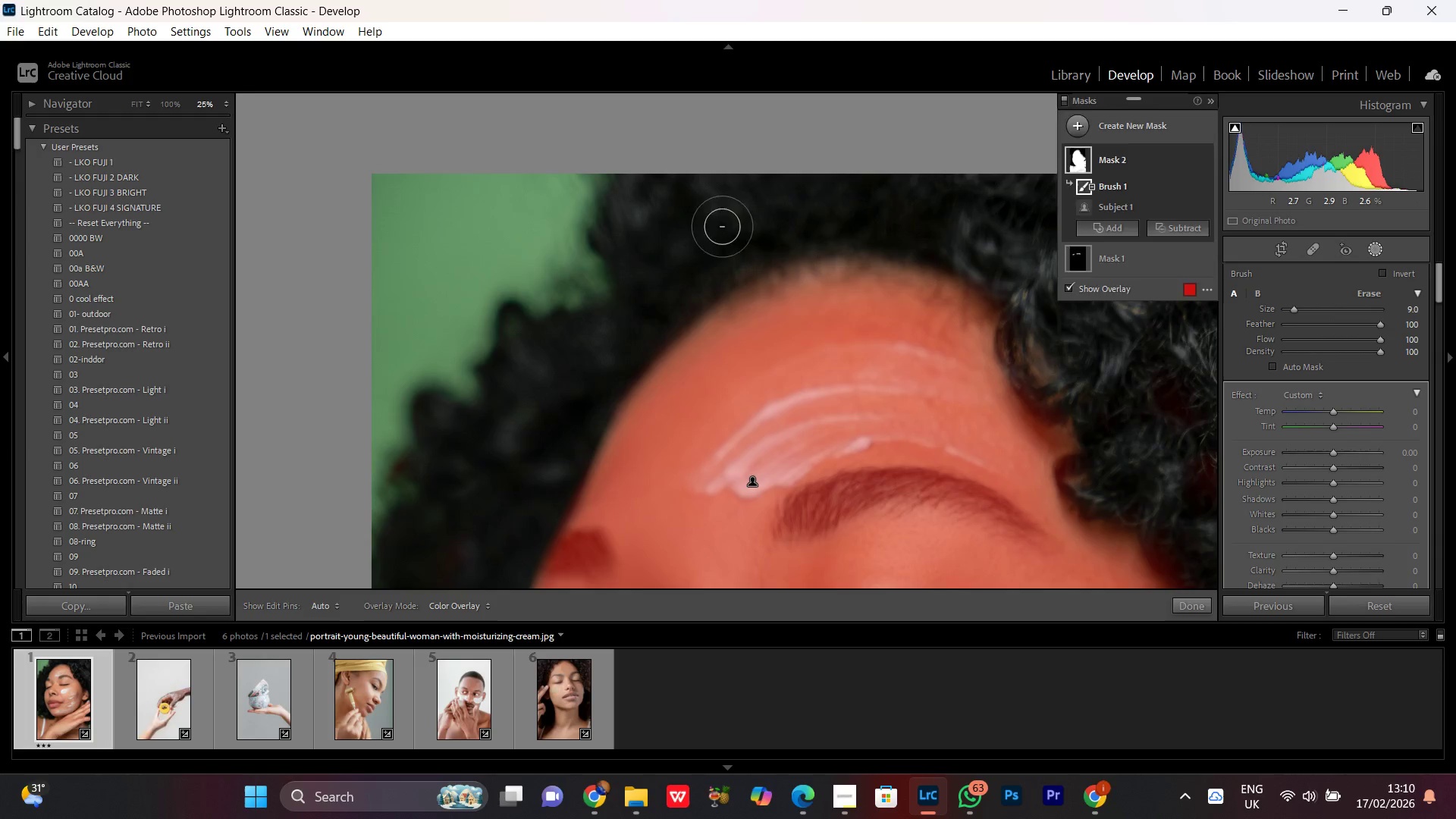 
left_click_drag(start_coordinate=[716, 227], to_coordinate=[682, 196])
 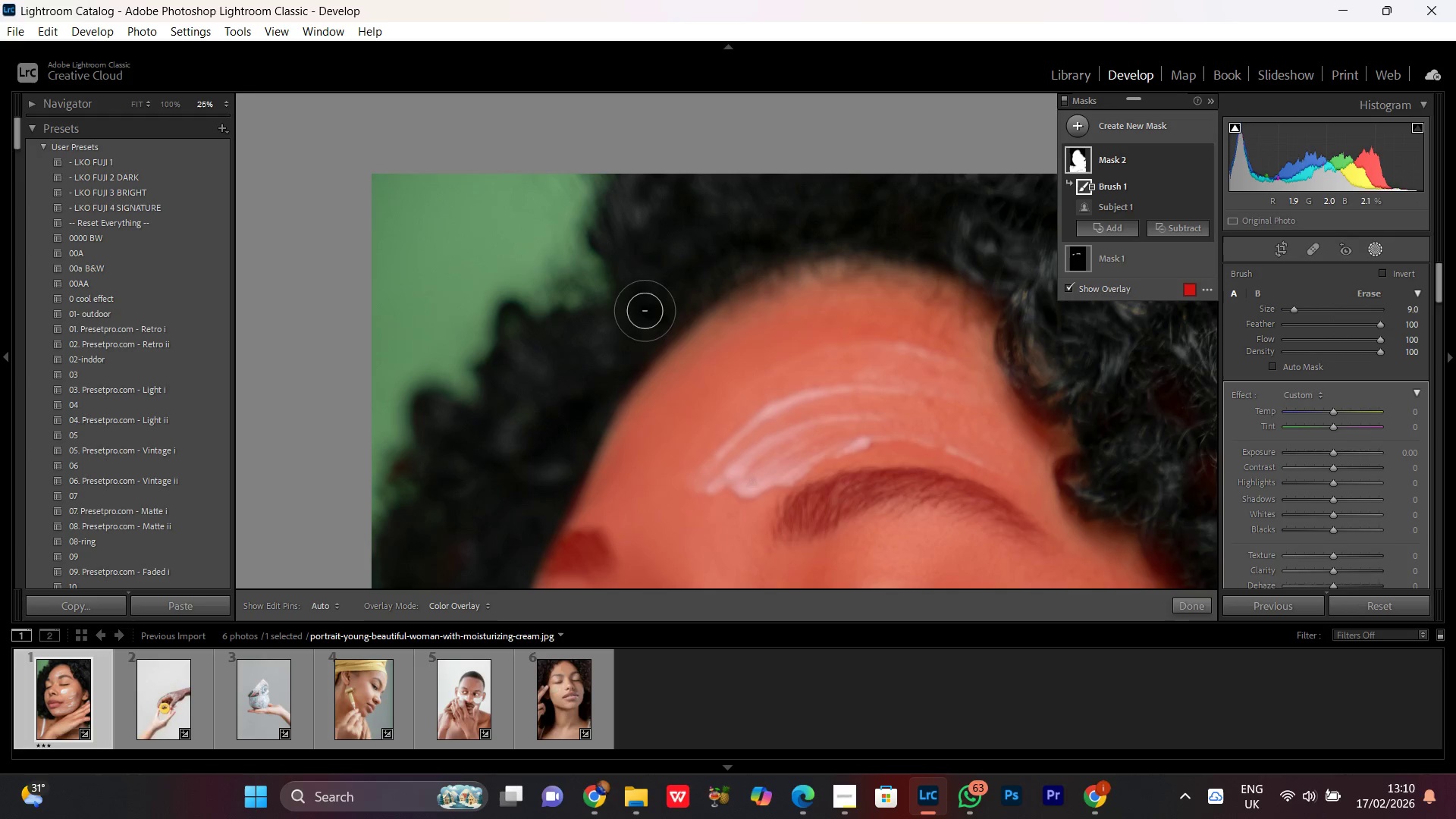 
key(Control+Minus)
 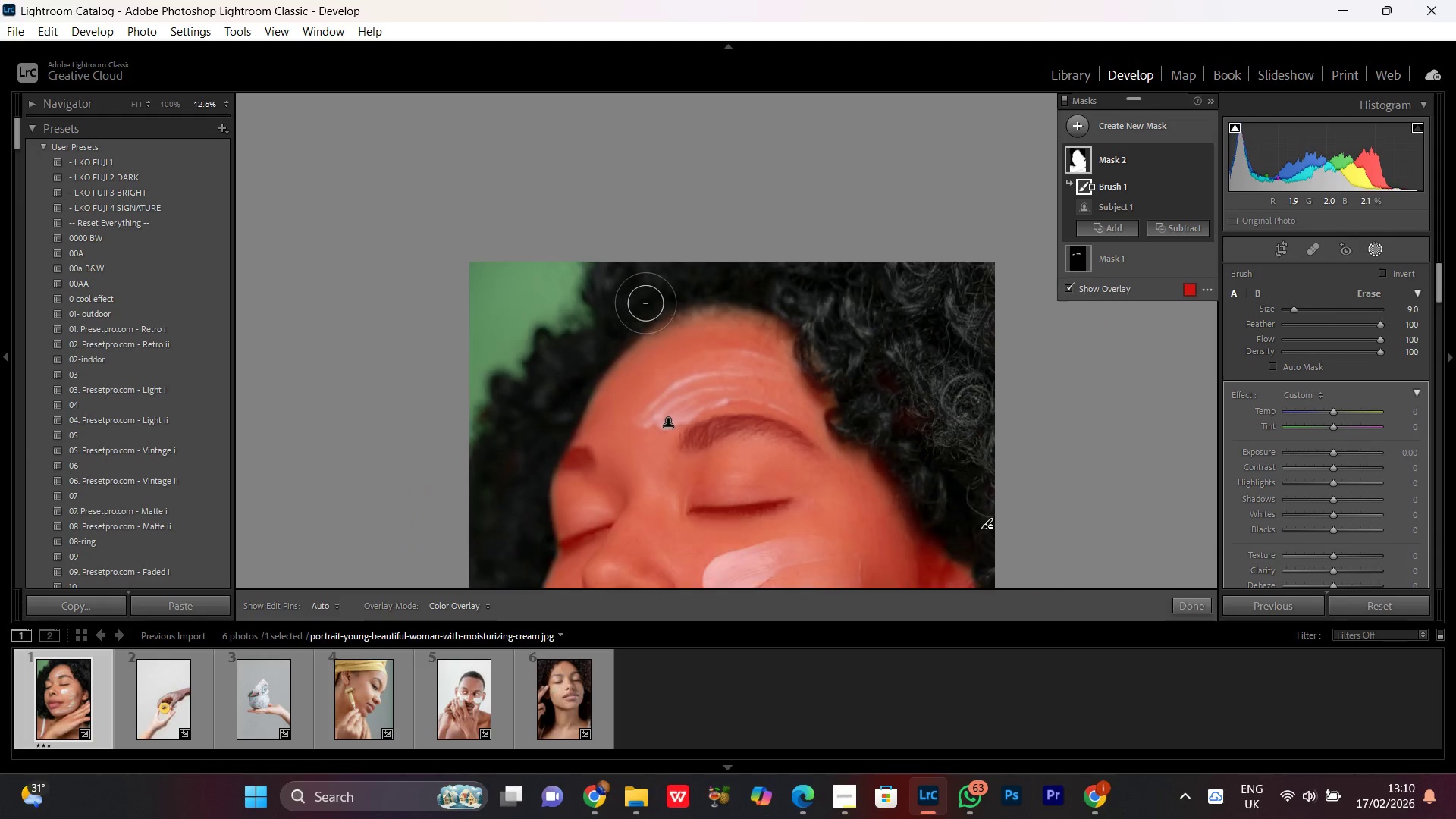 
key(Control+Minus)
 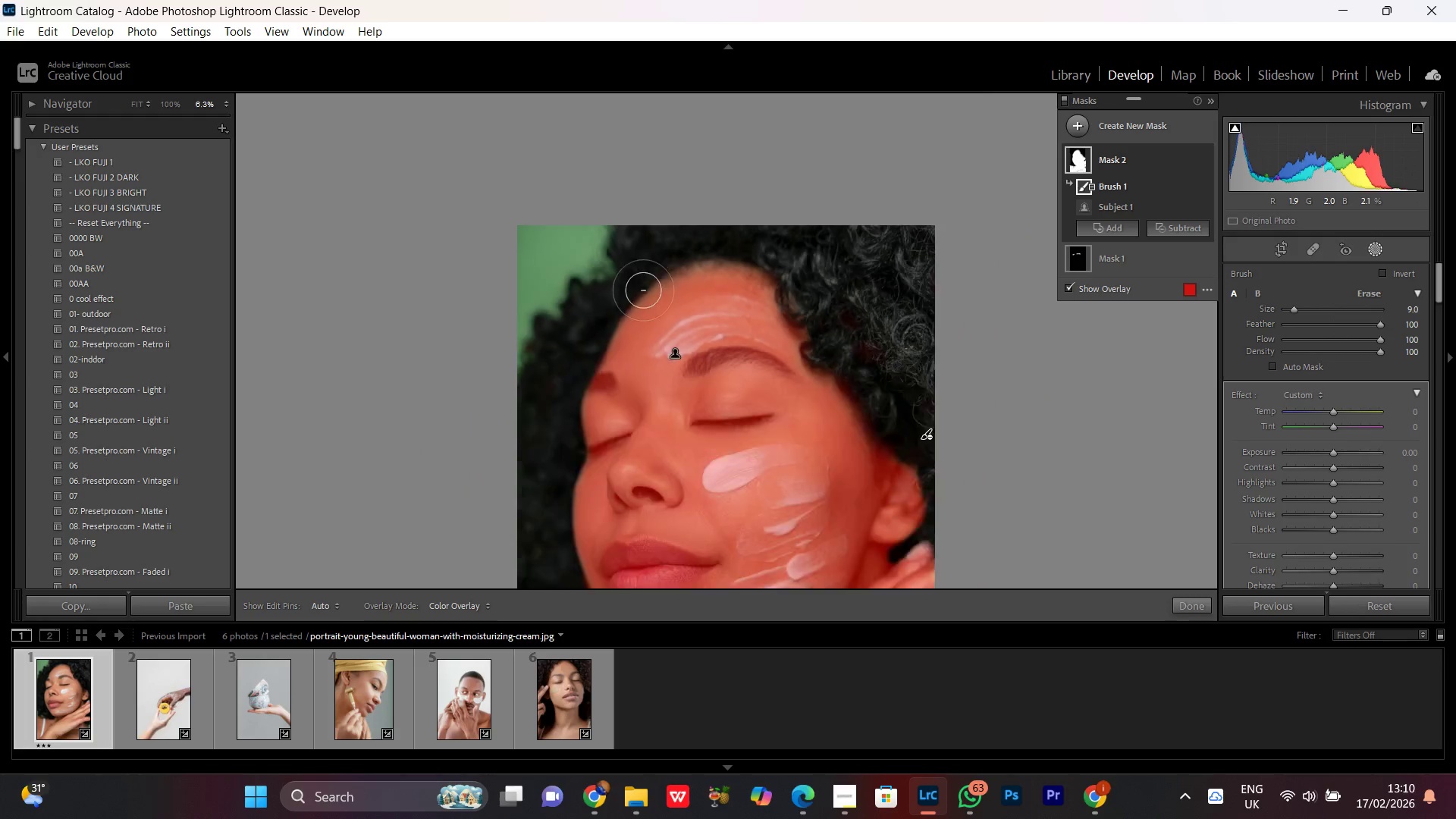 
key(Control+Minus)
 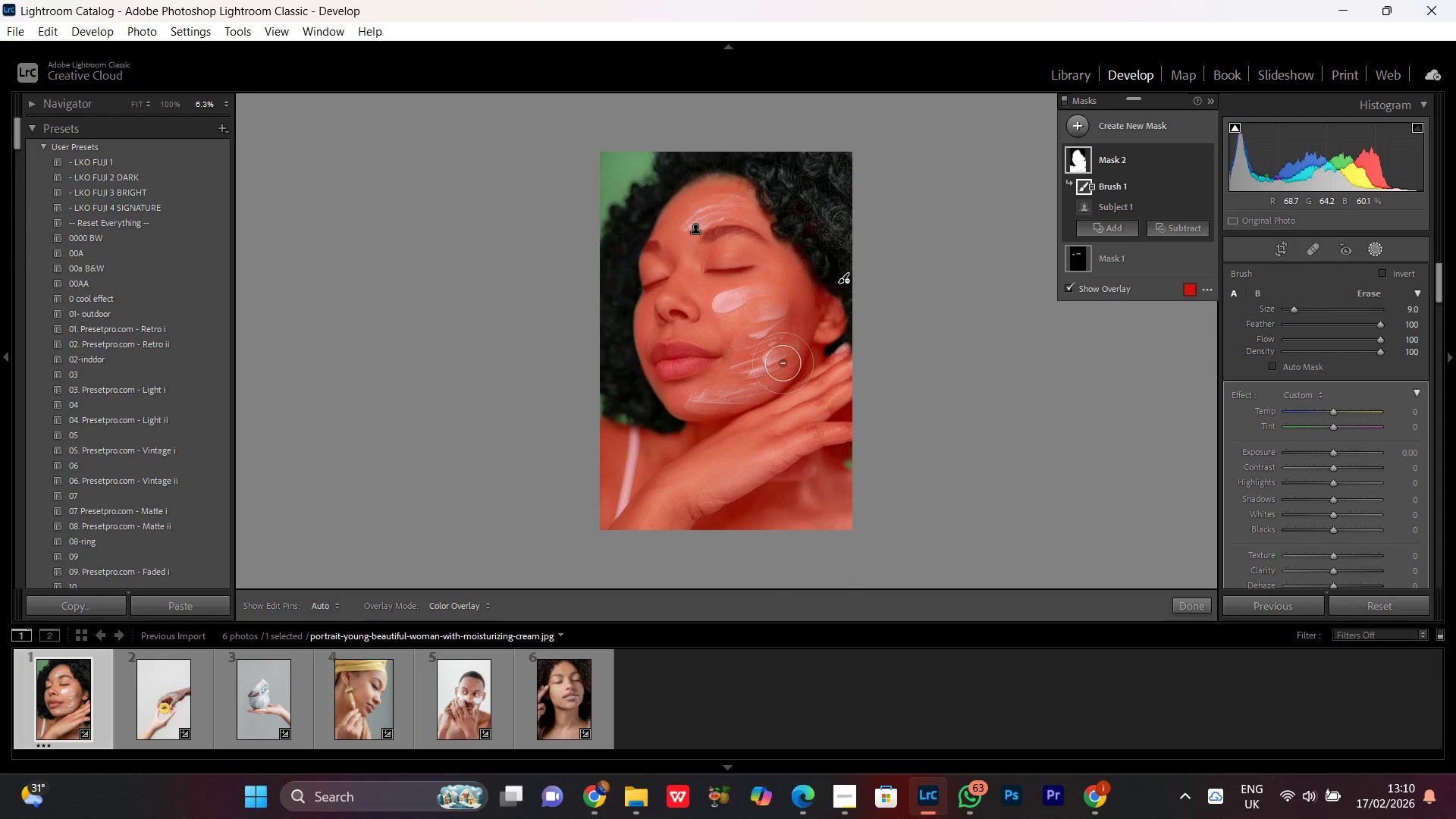 
key(Control+Equal)
 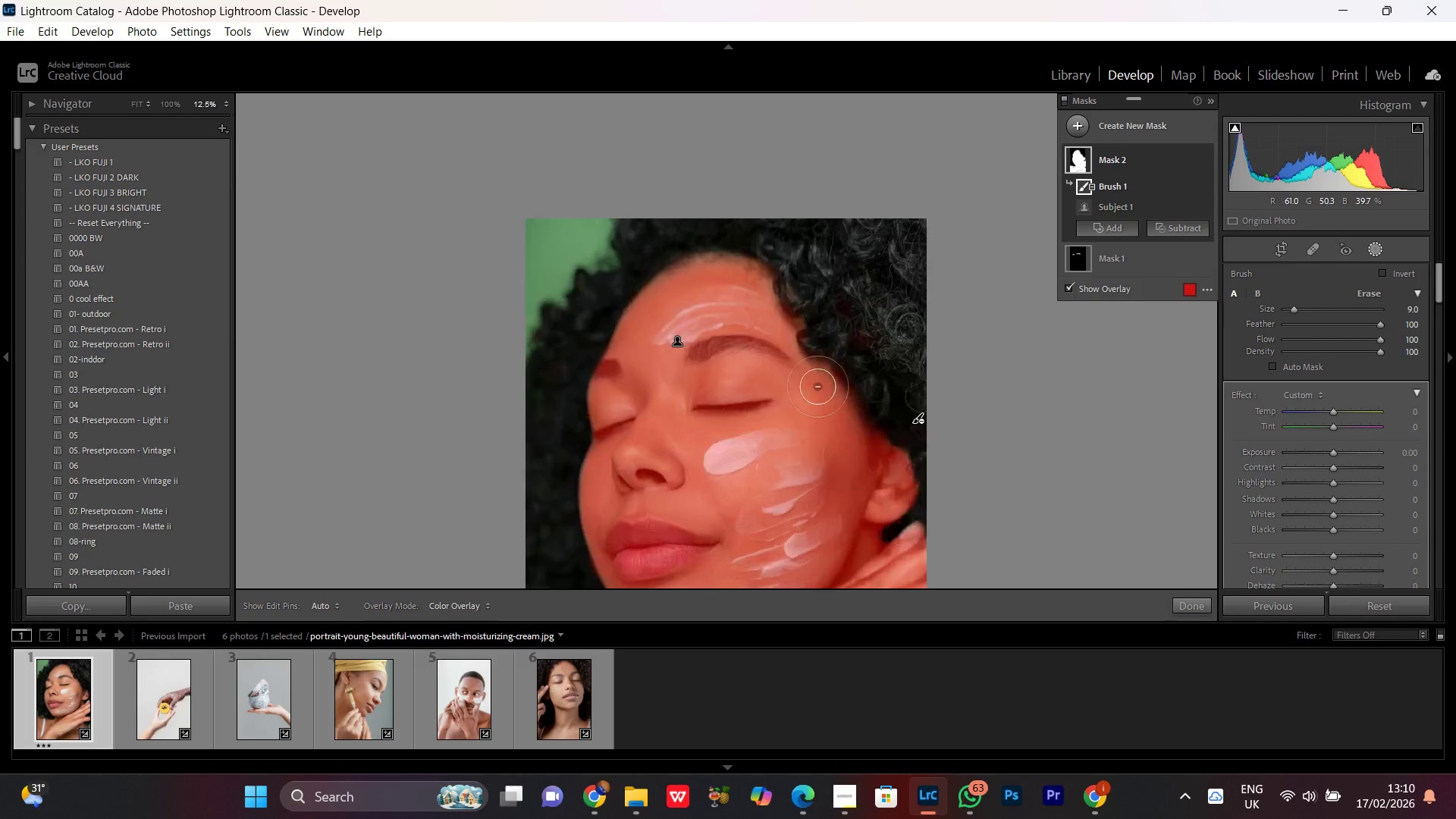 
key(Control+Equal)
 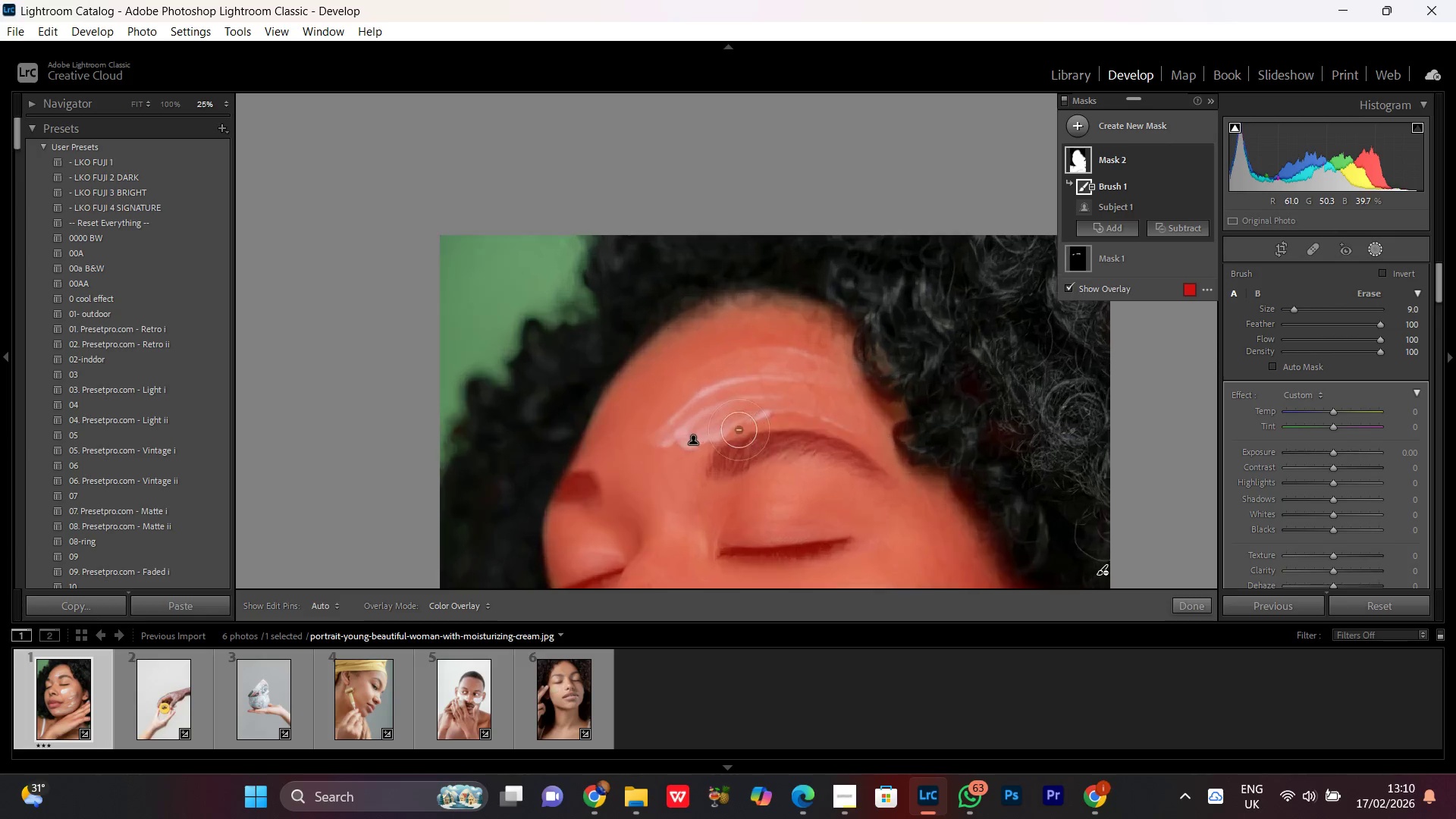 
key(Control+Equal)
 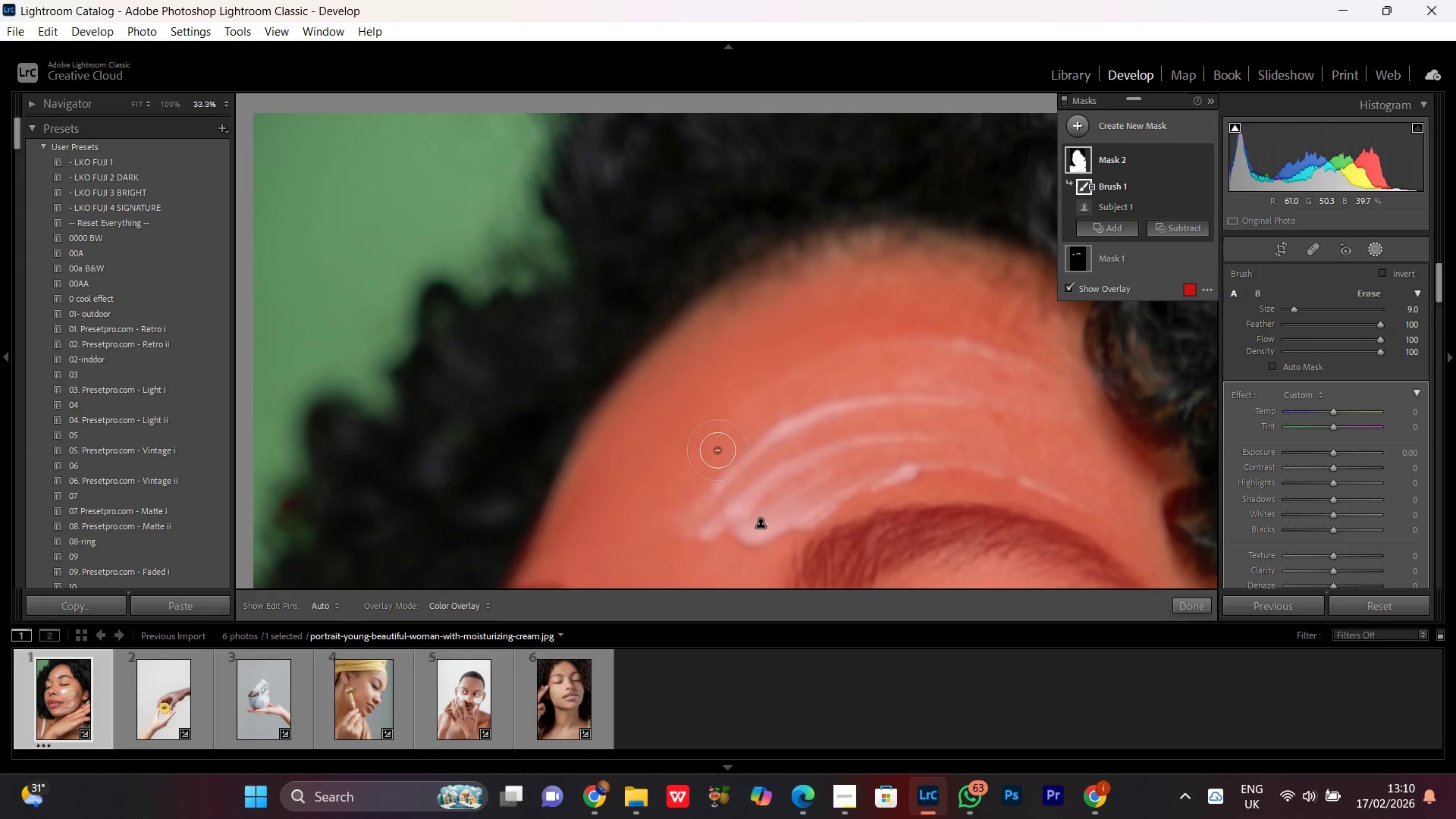 
hold_key(key=Space, duration=1.5)
 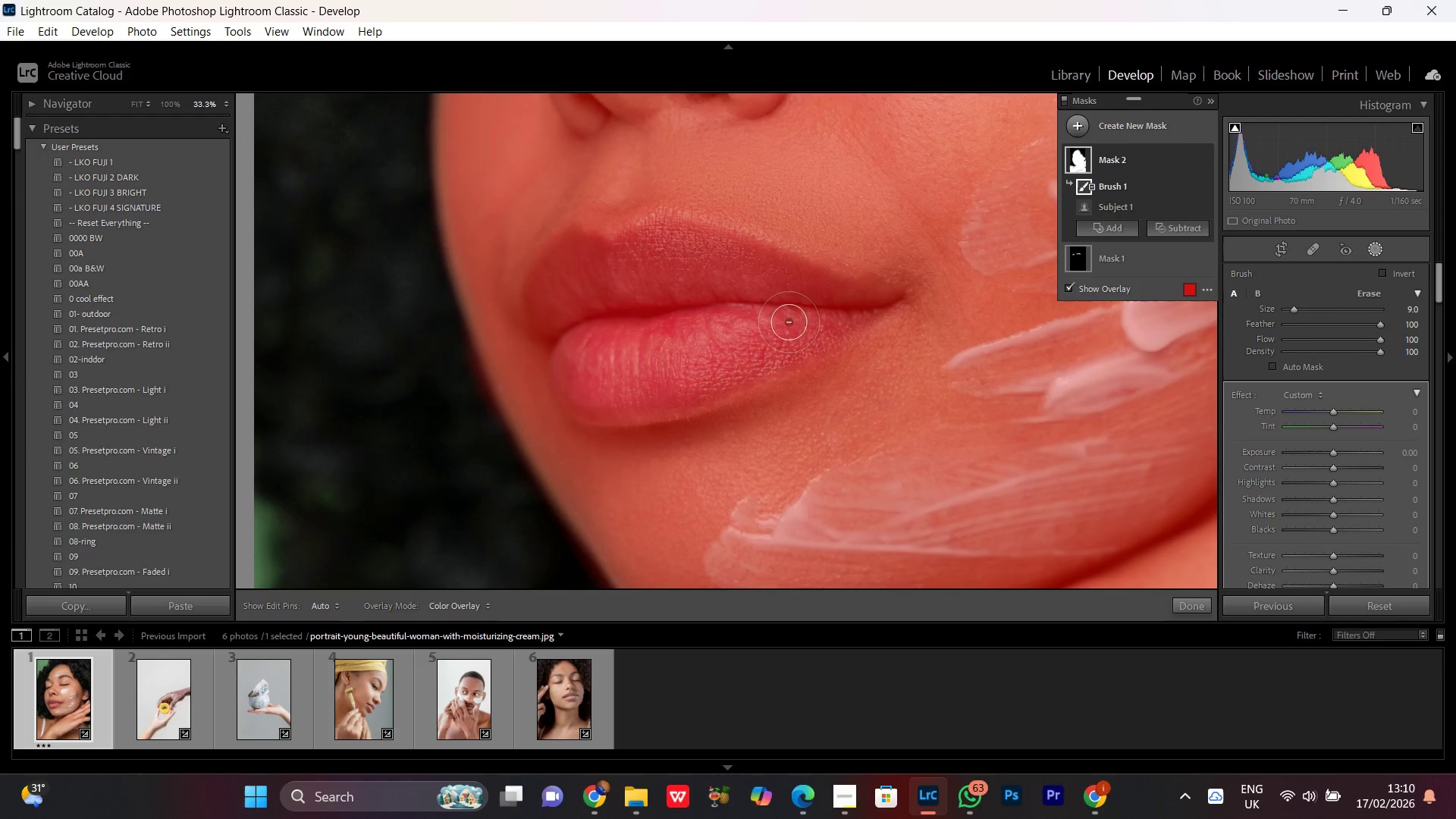 
left_click_drag(start_coordinate=[681, 479], to_coordinate=[637, 49])
 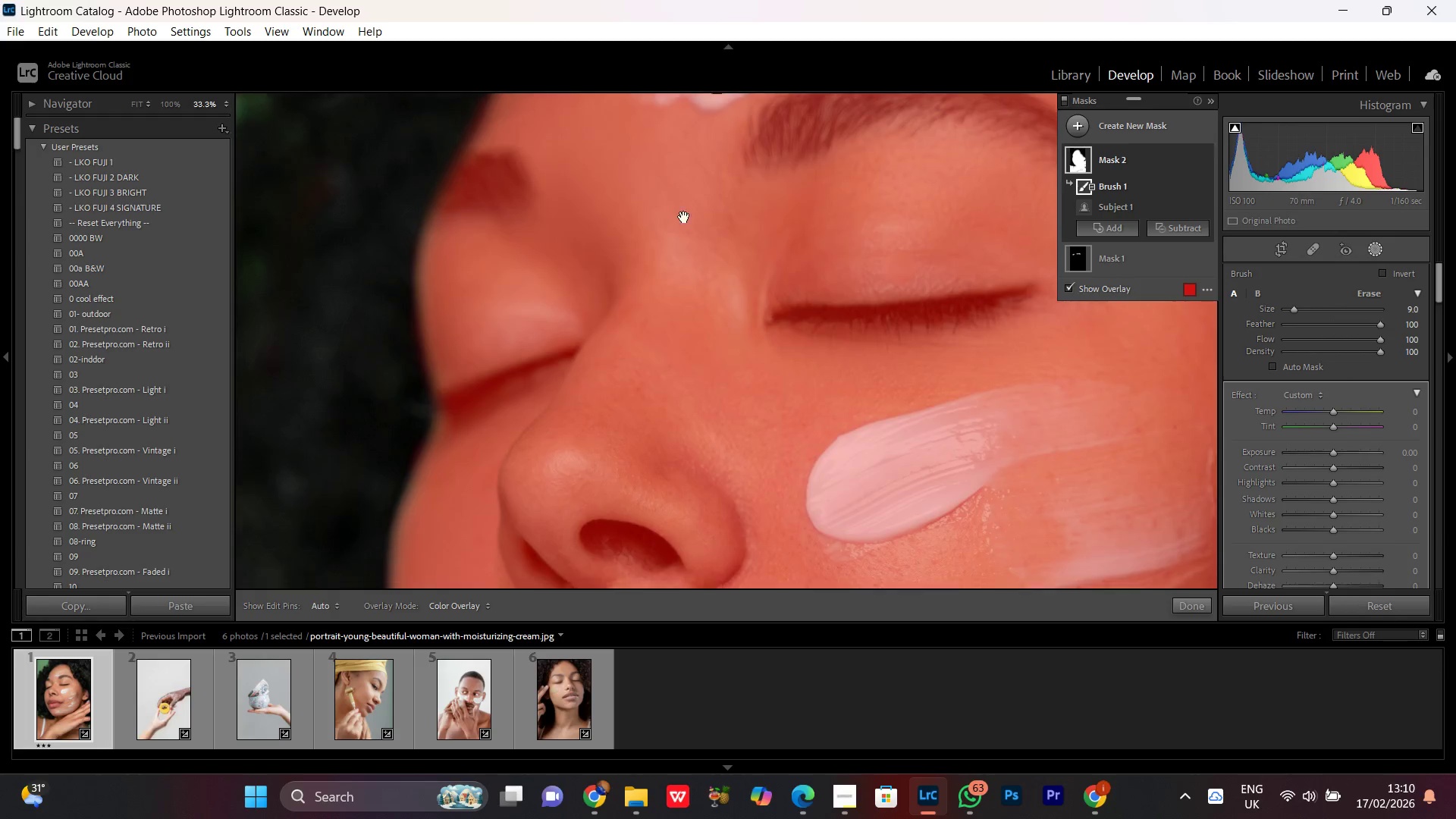 
left_click_drag(start_coordinate=[658, 359], to_coordinate=[740, 5])
 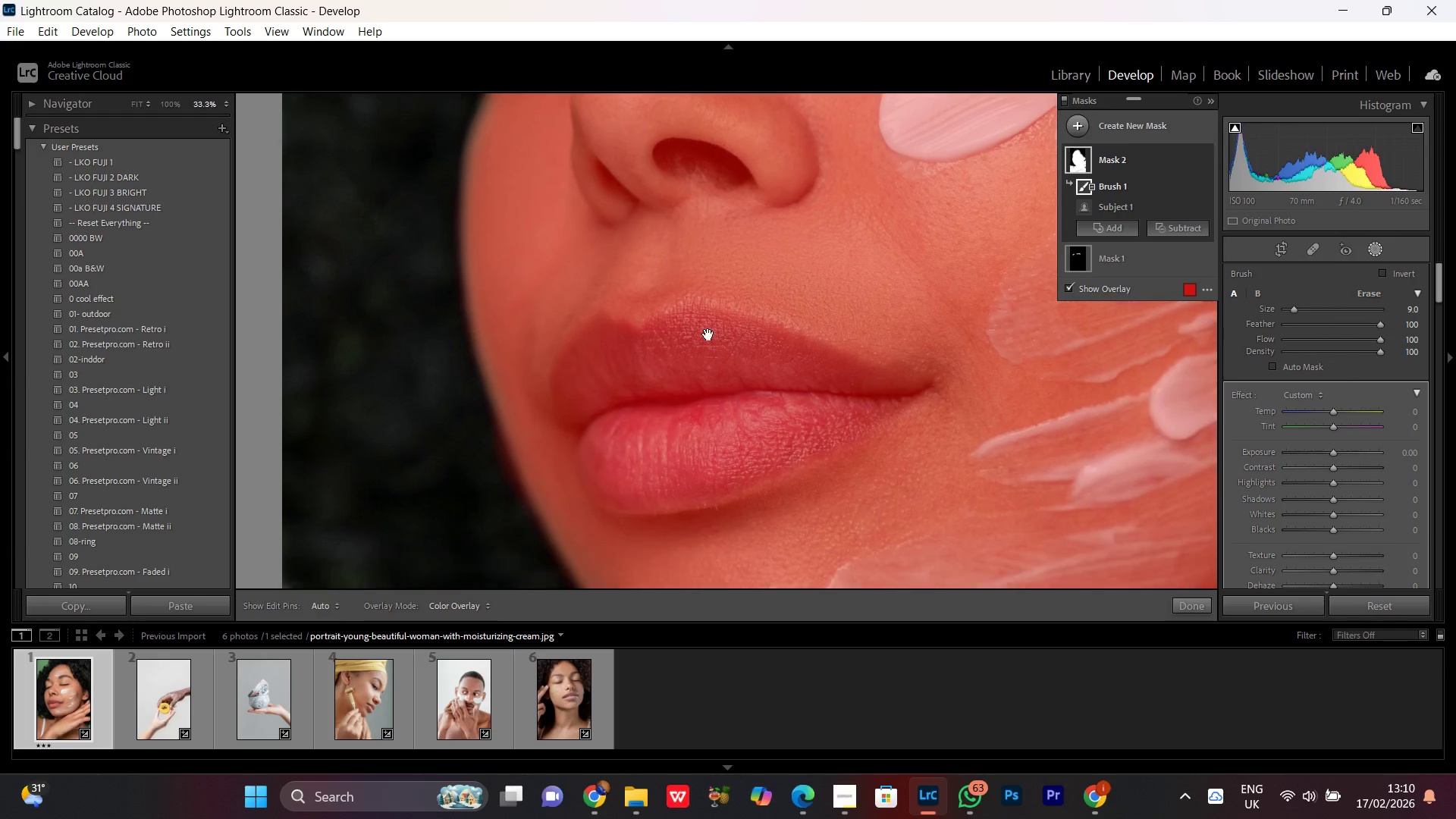 
left_click_drag(start_coordinate=[743, 446], to_coordinate=[706, 325])
 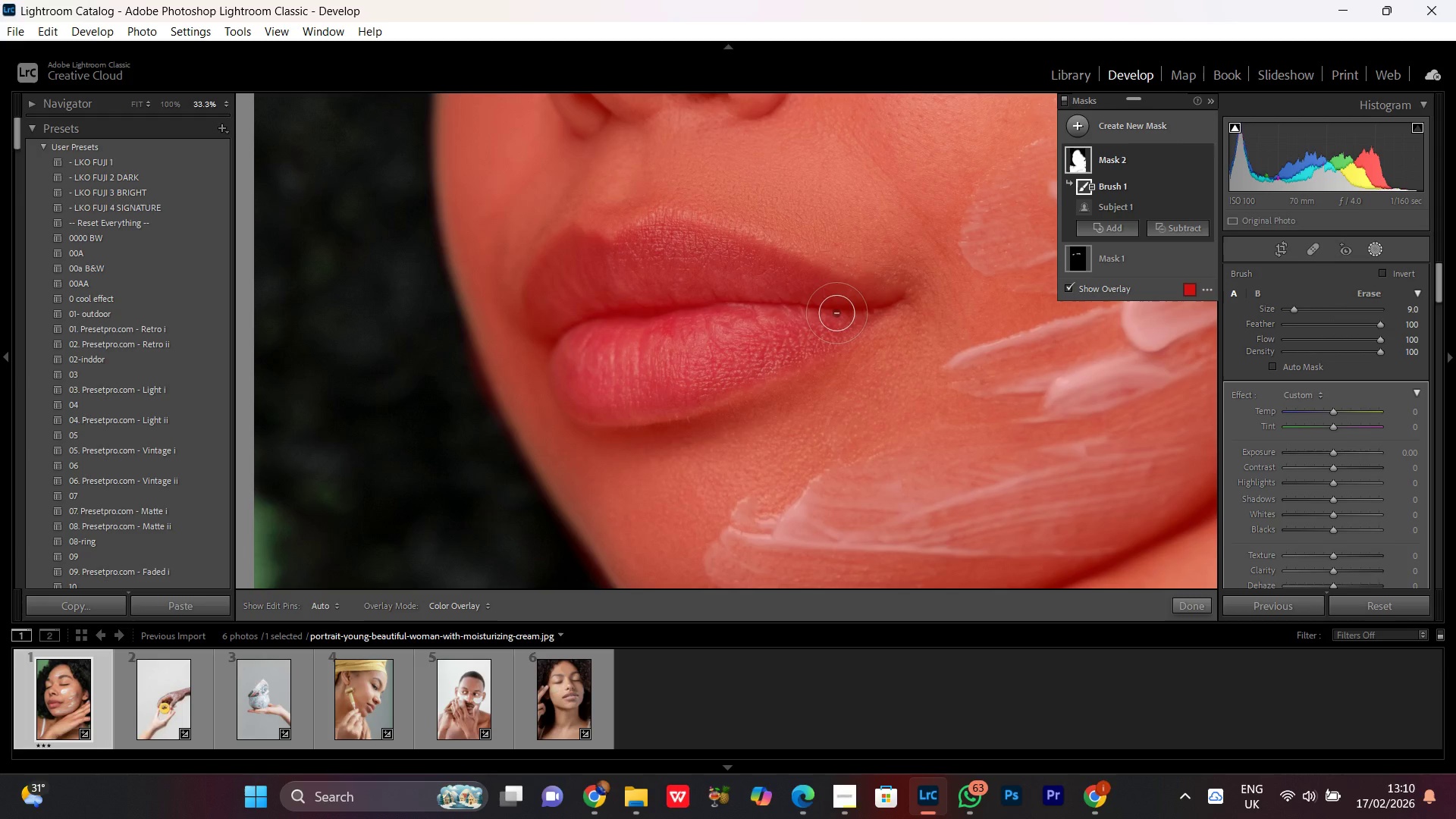 
left_click_drag(start_coordinate=[838, 312], to_coordinate=[566, 309])
 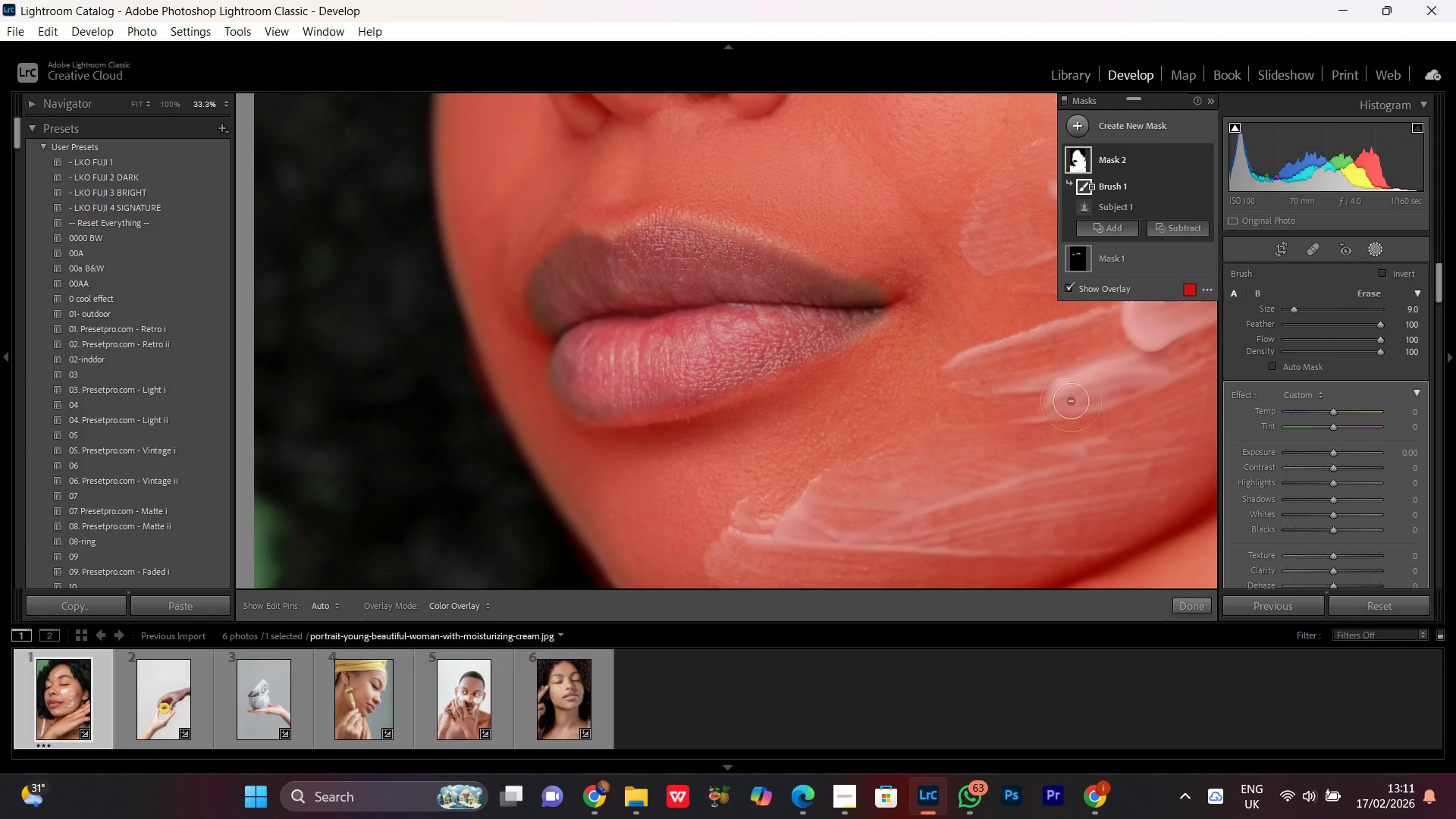 
wait(5.67)
 